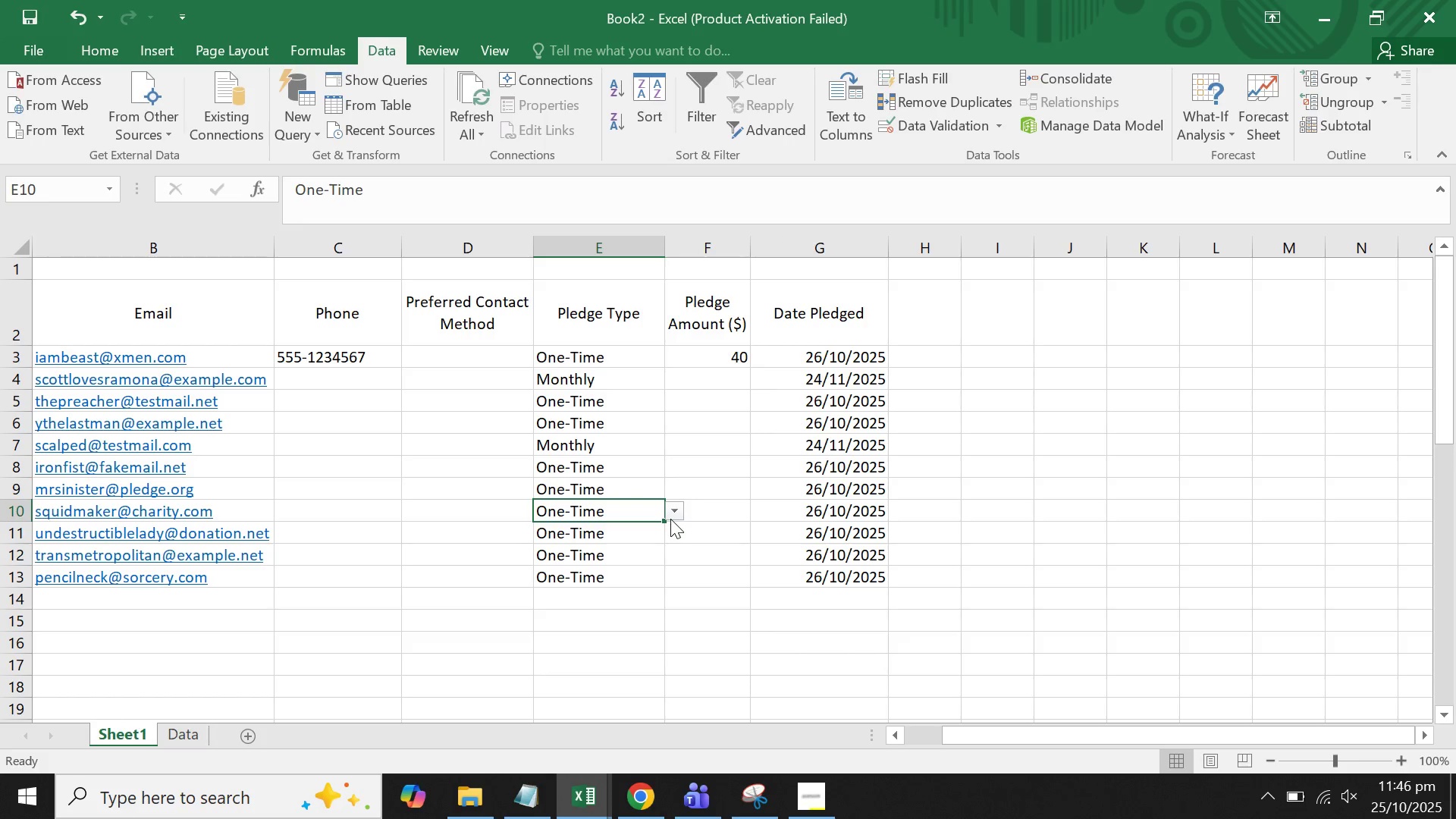 
left_click([671, 518])
 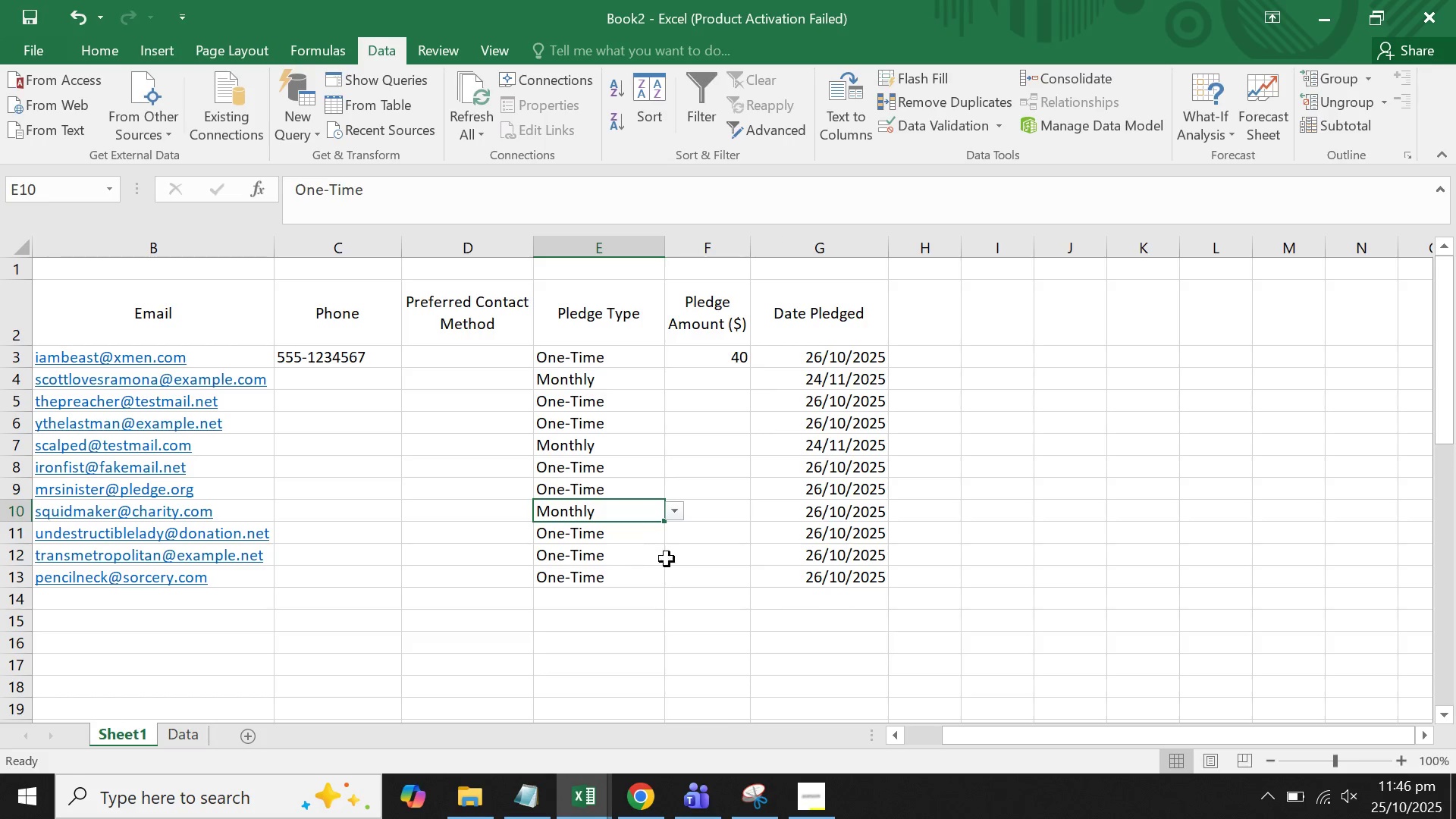 
double_click([681, 582])
 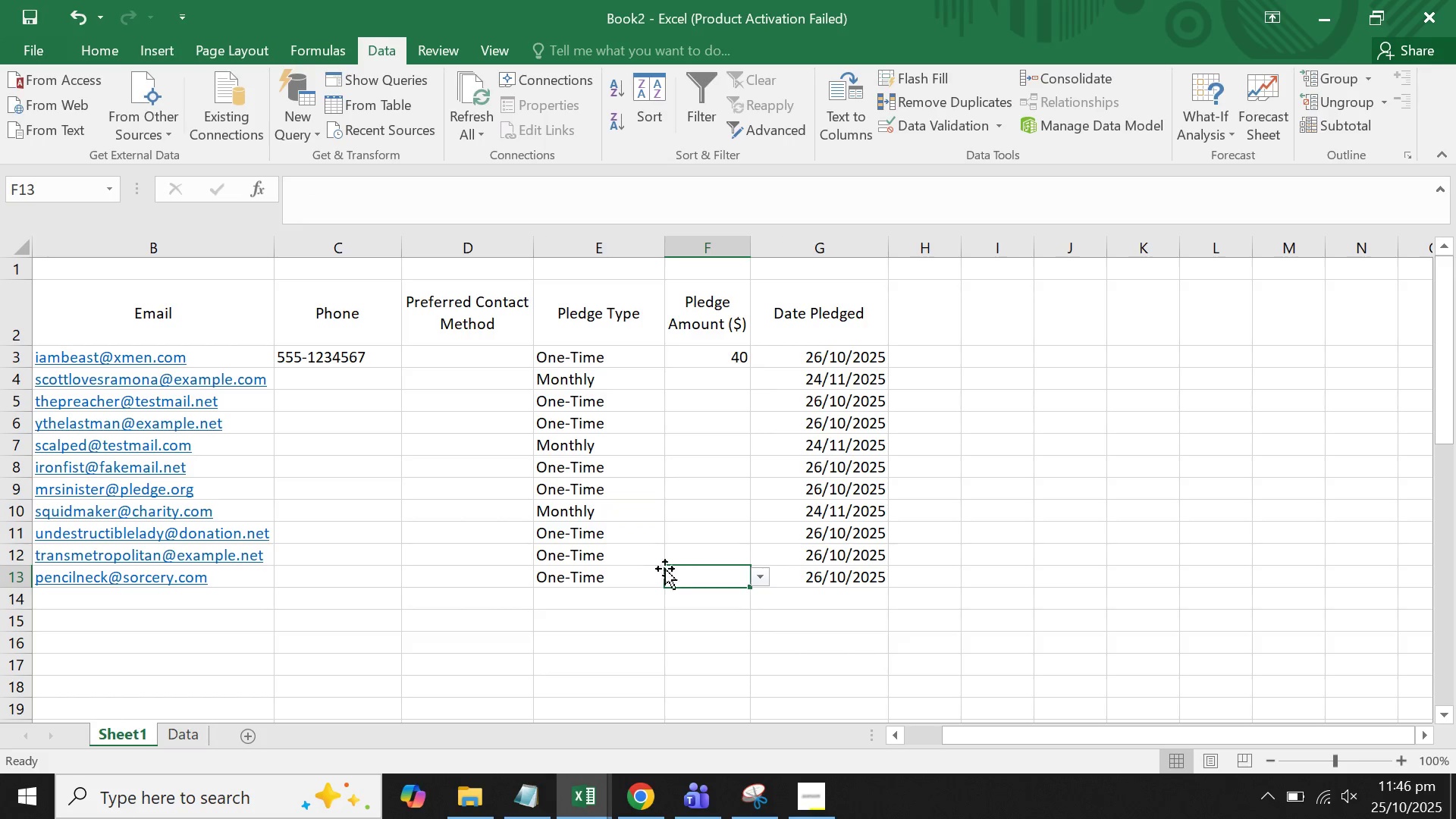 
triple_click([665, 569])
 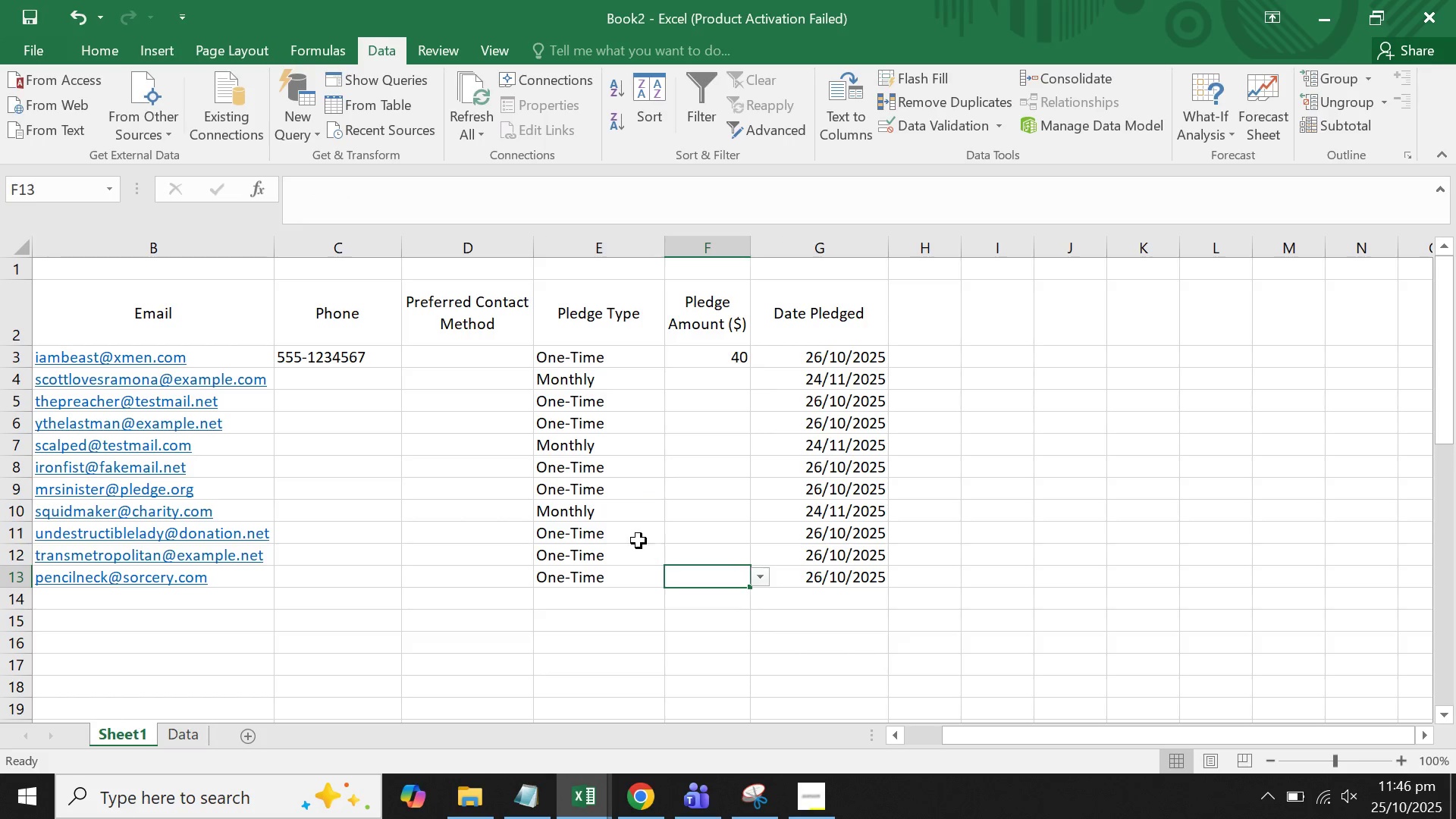 
triple_click([632, 535])
 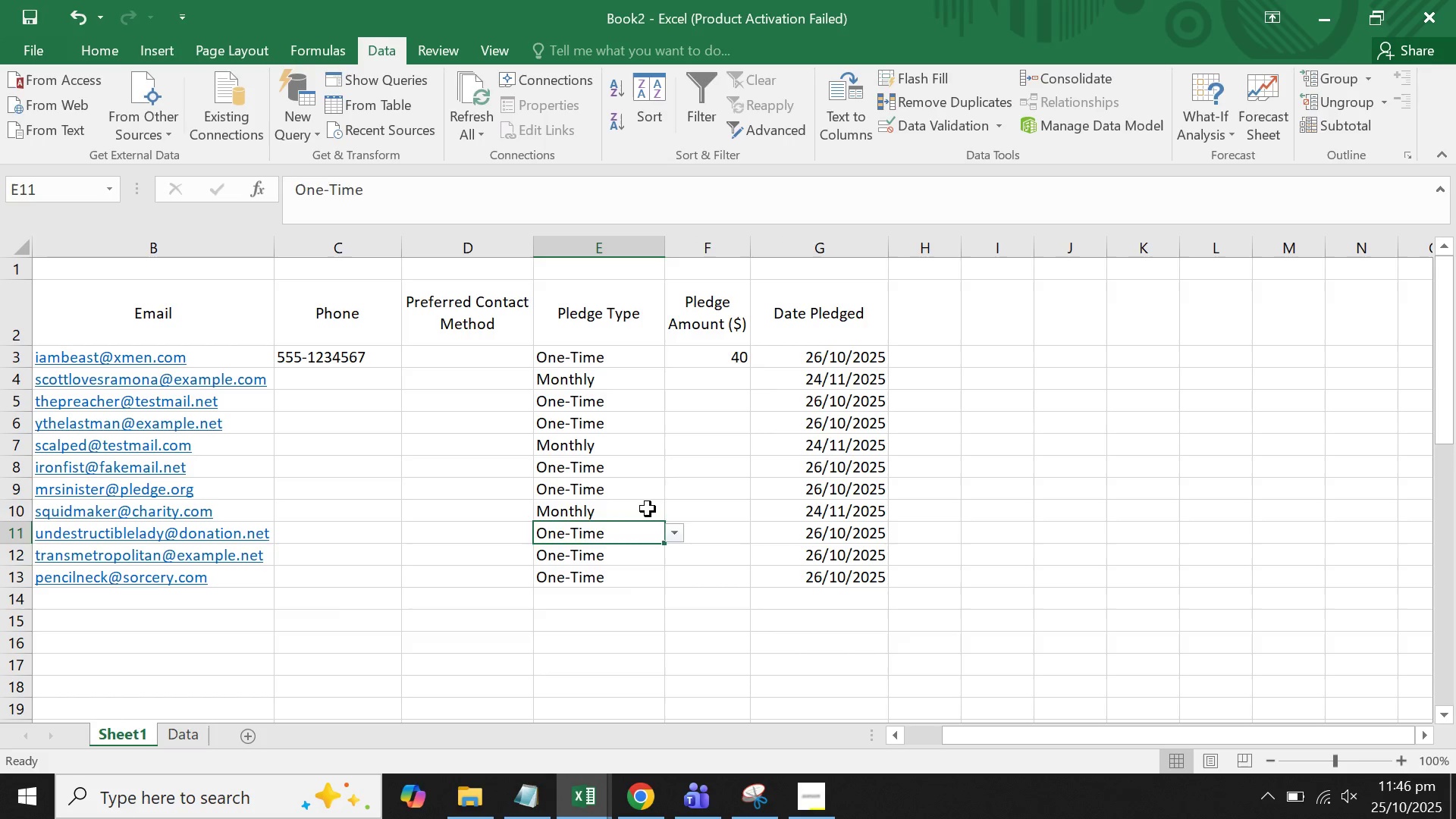 
triple_click([648, 509])
 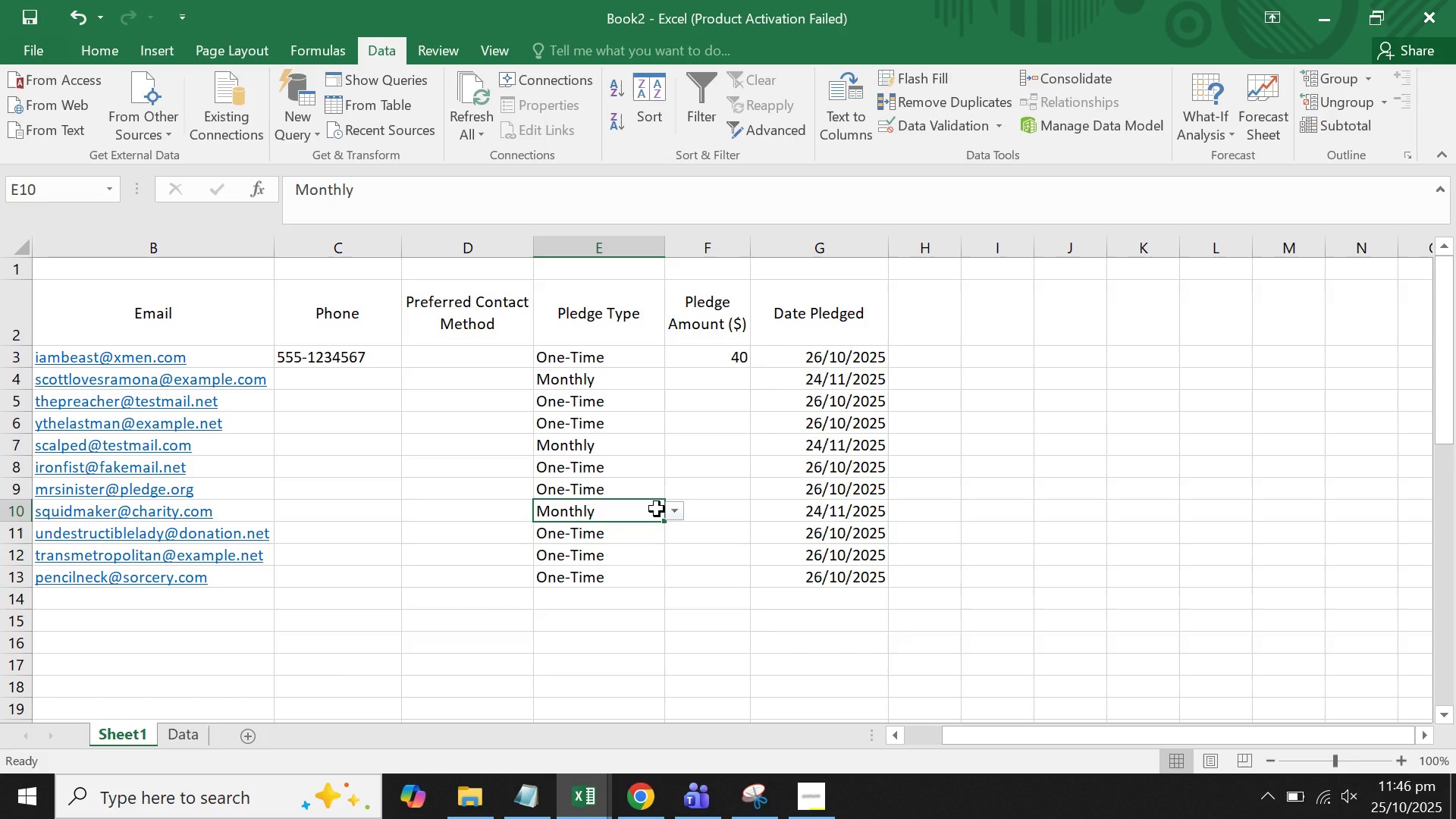 
wait(8.37)
 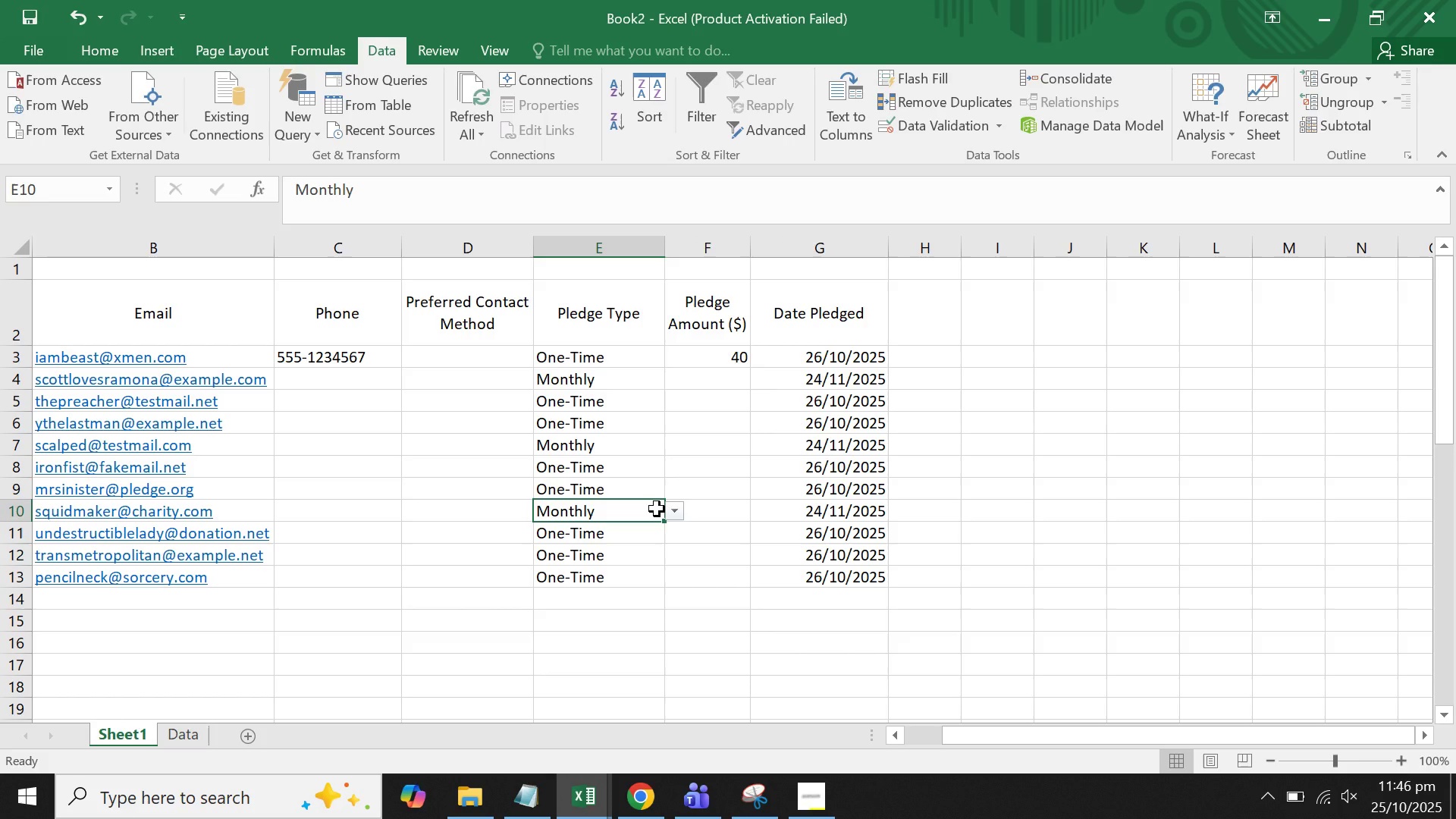 
left_click([709, 403])
 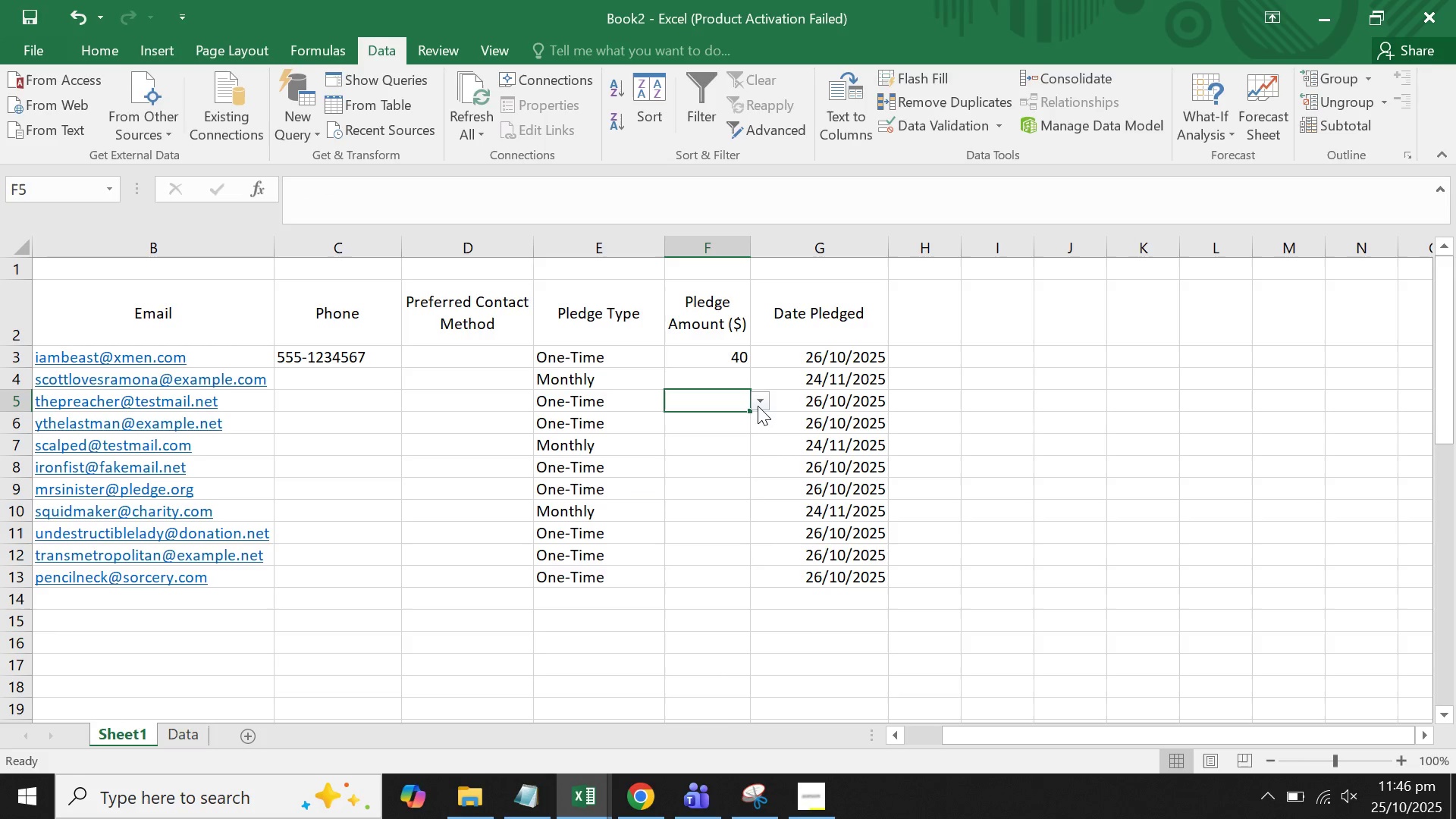 
left_click([755, 405])
 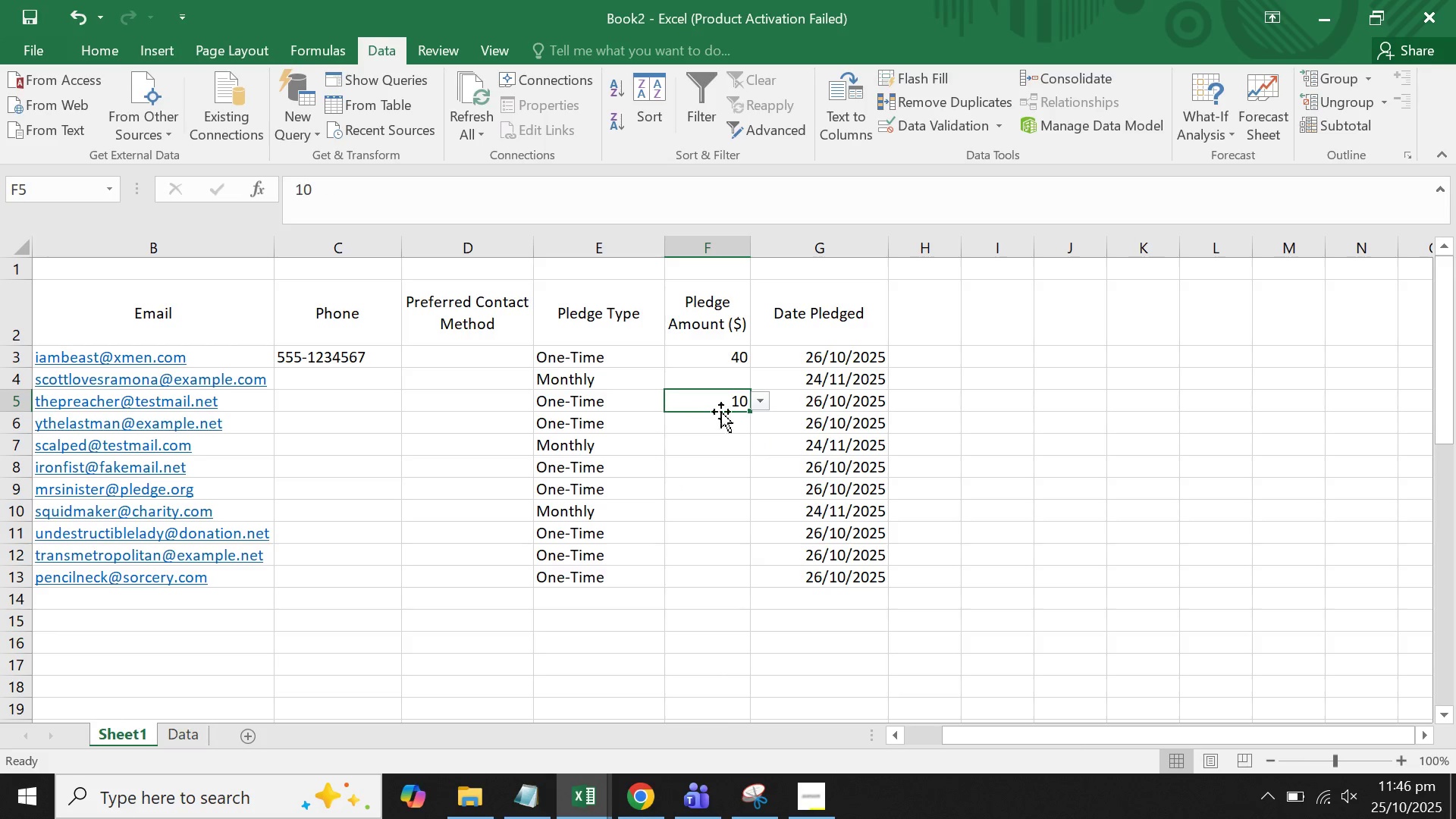 
left_click([729, 381])
 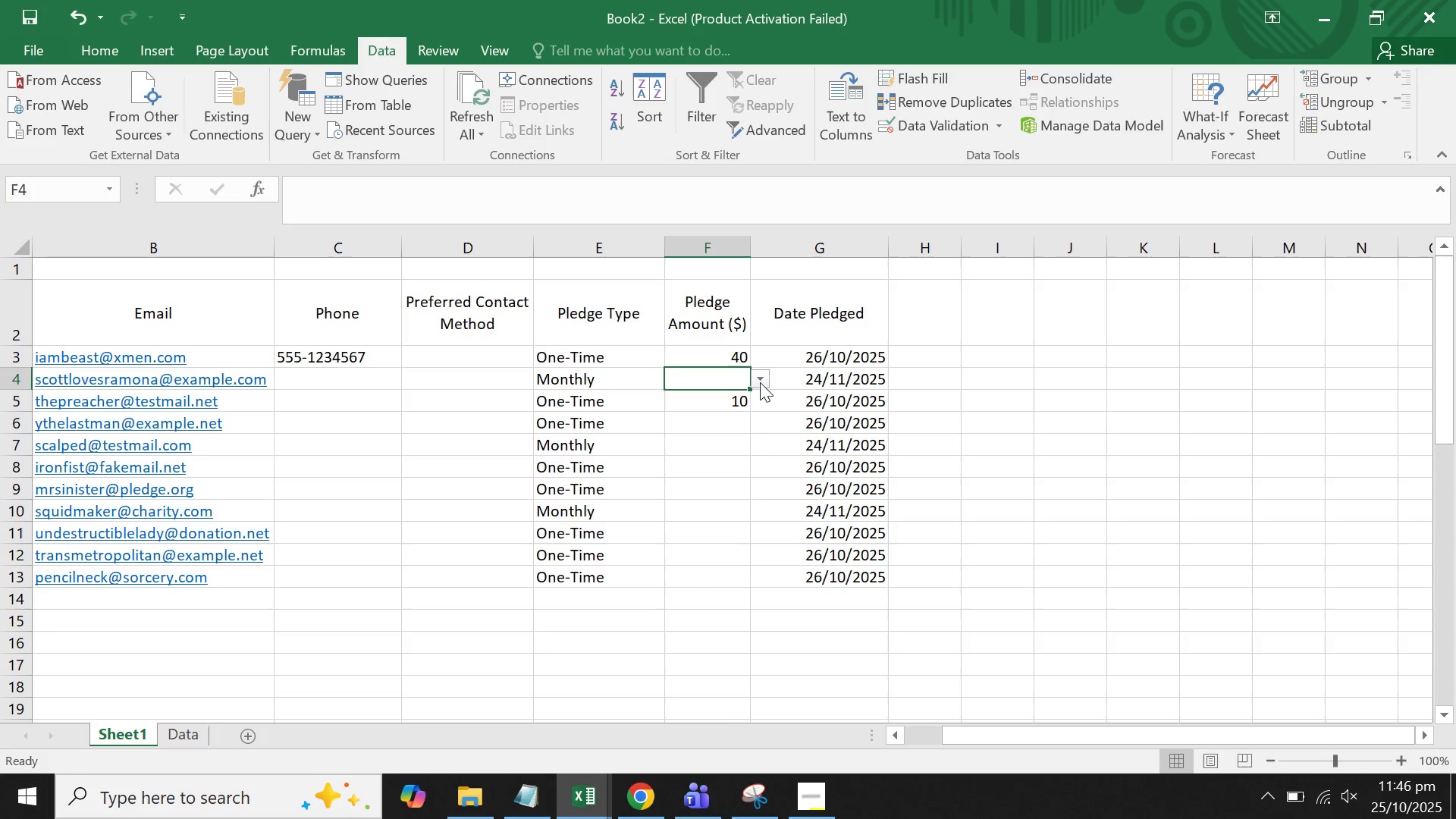 
left_click([758, 379])
 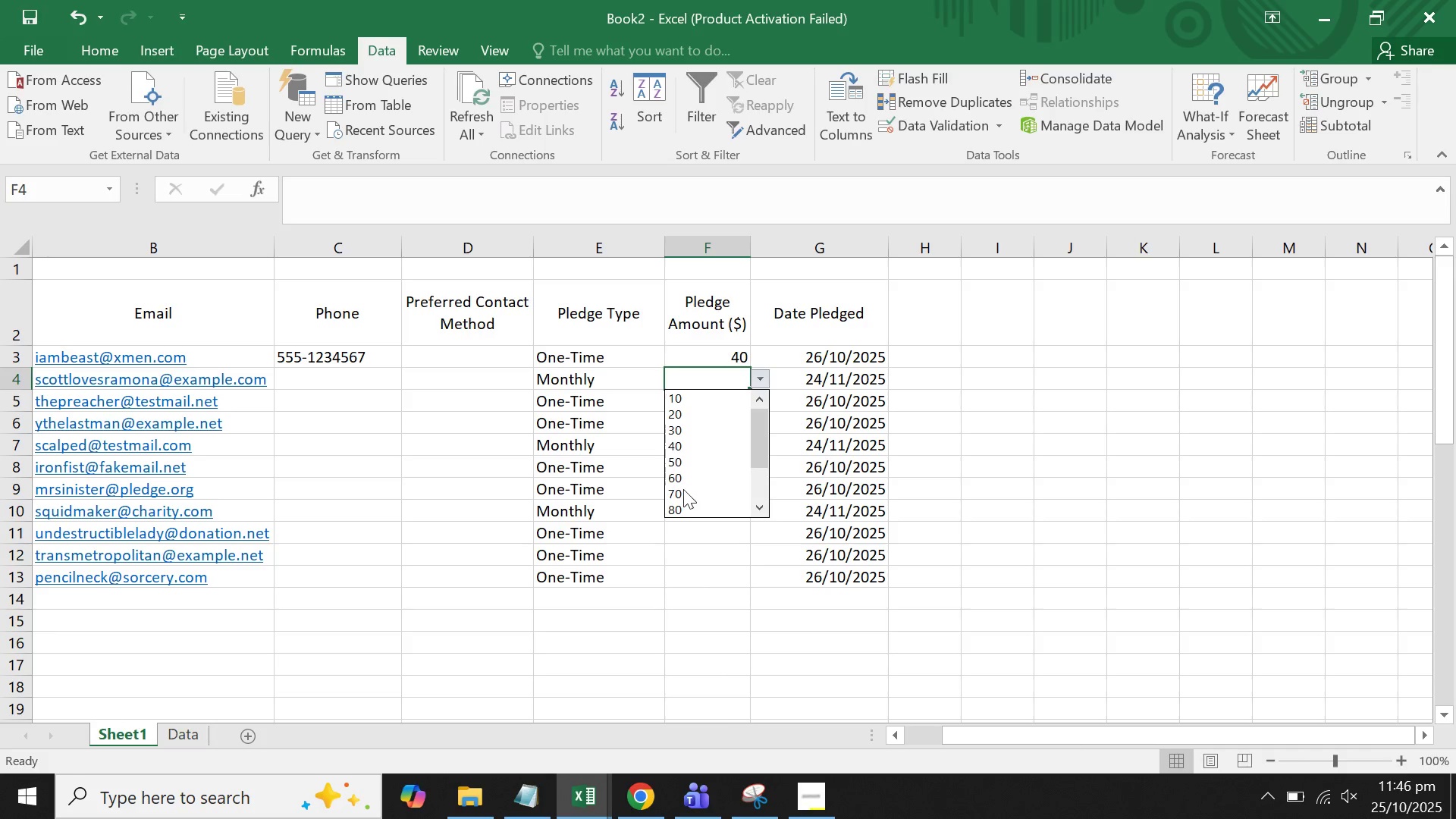 
scroll: coordinate [683, 490], scroll_direction: down, amount: 4.0
 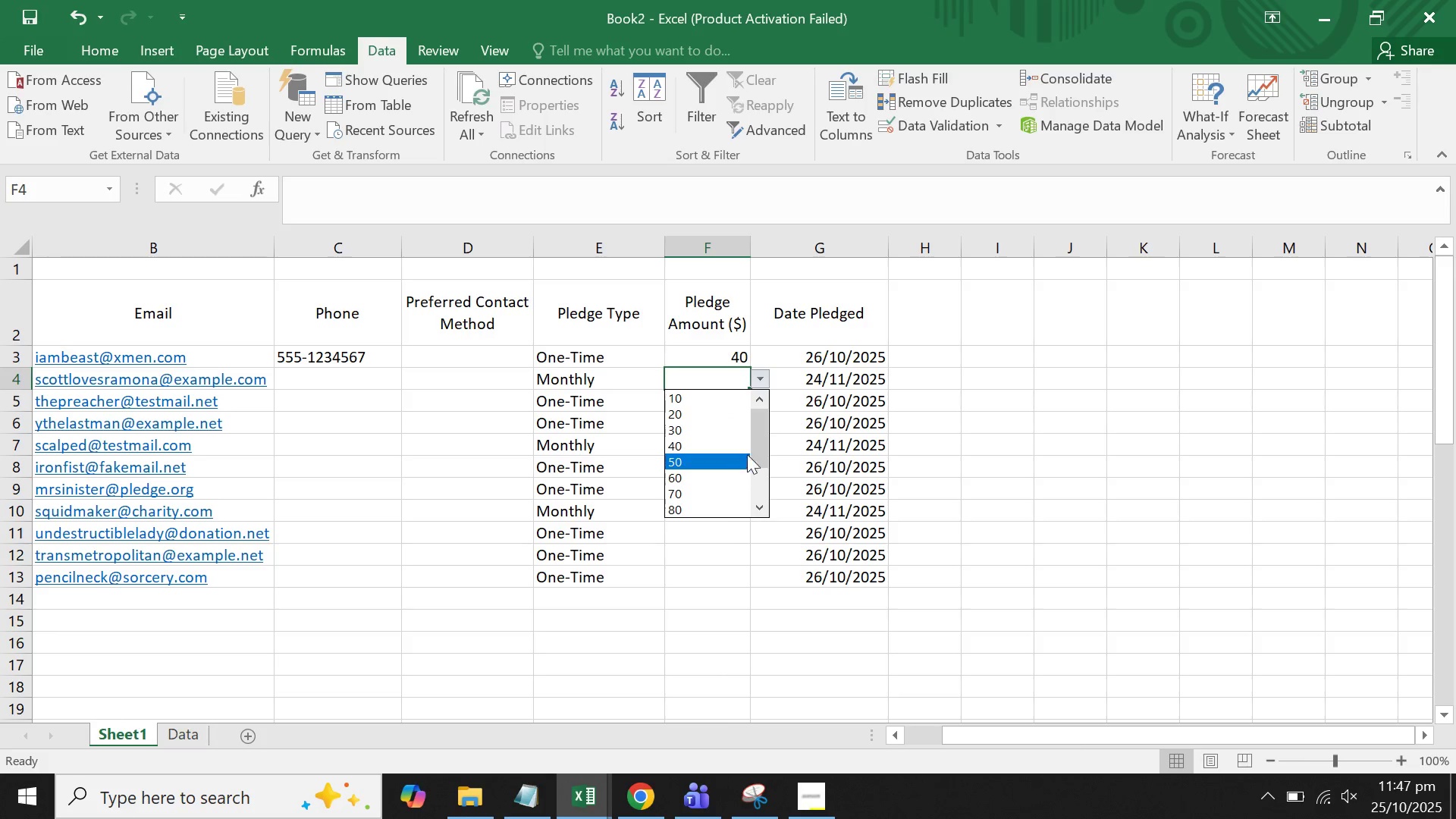 
left_click_drag(start_coordinate=[764, 447], to_coordinate=[756, 504])
 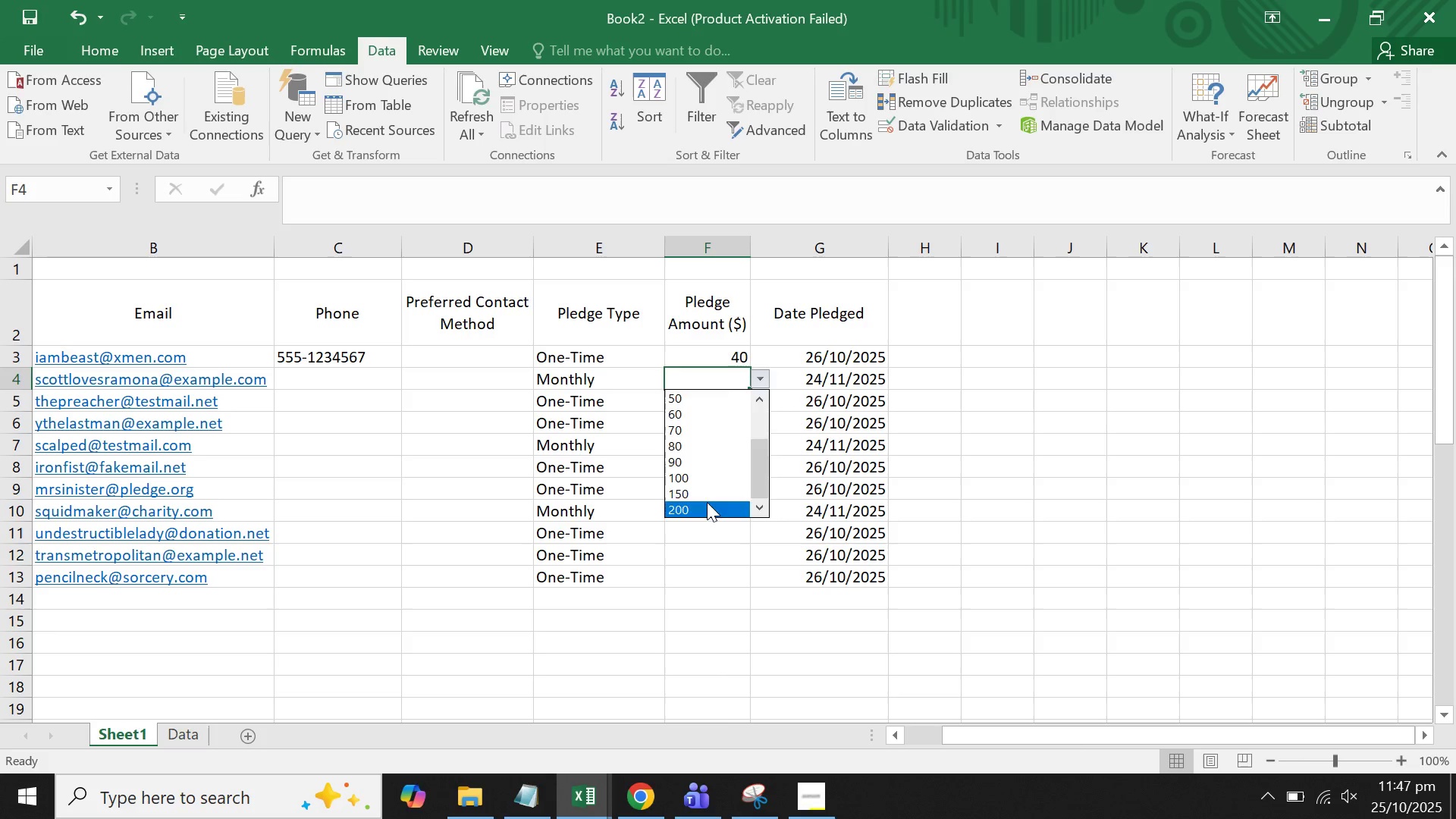 
left_click([707, 502])
 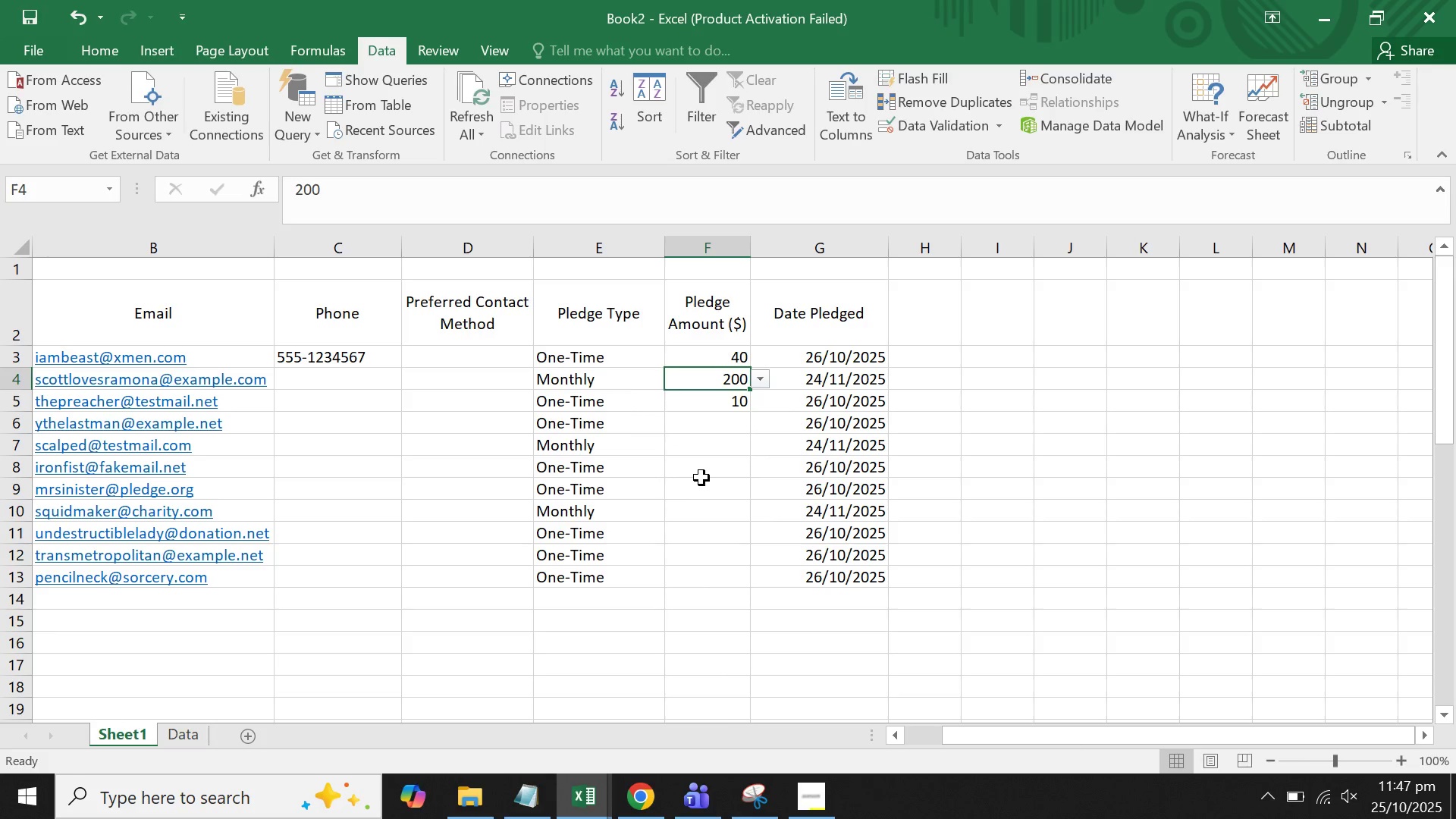 
double_click([701, 478])
 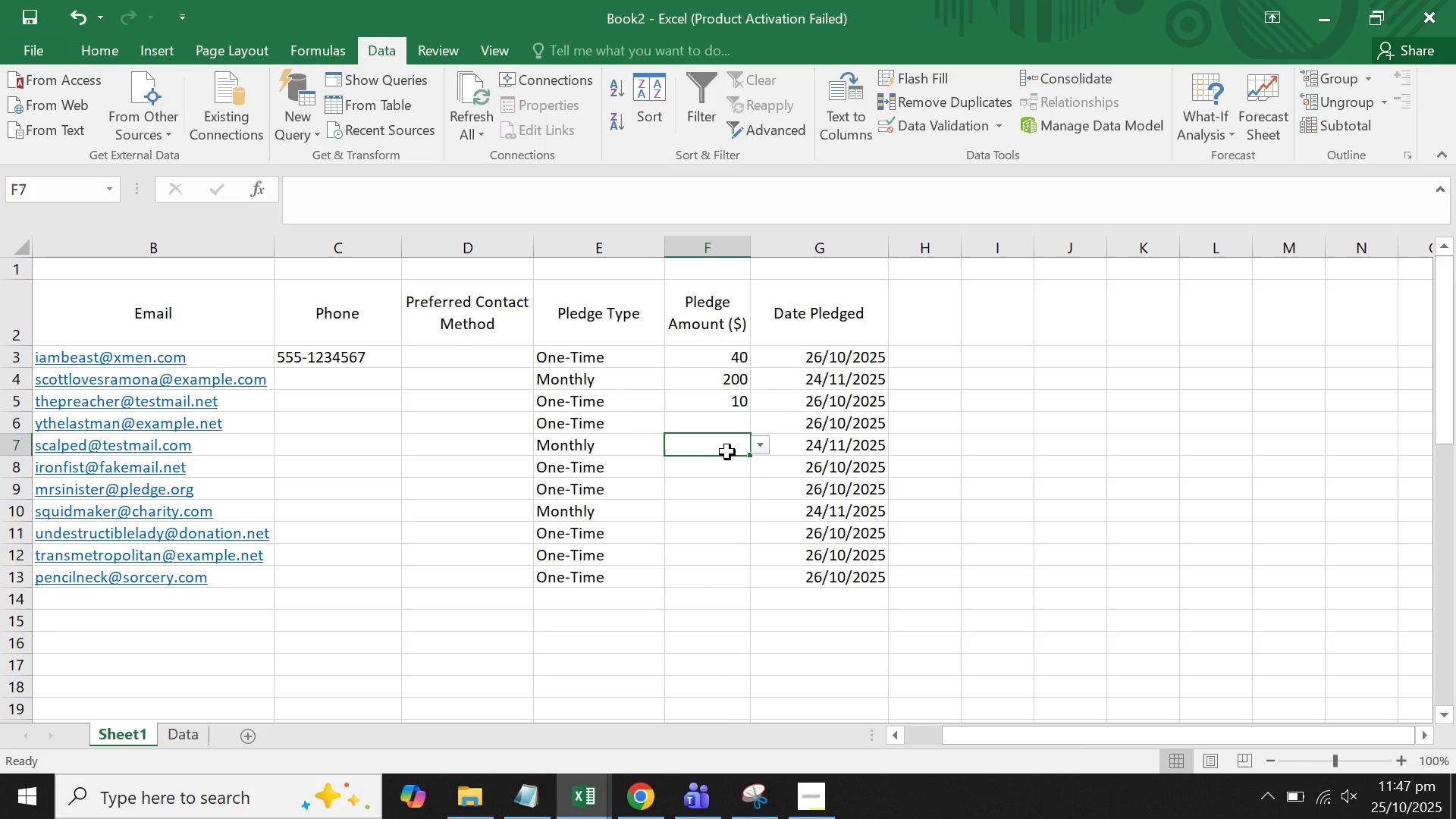 
double_click([730, 457])
 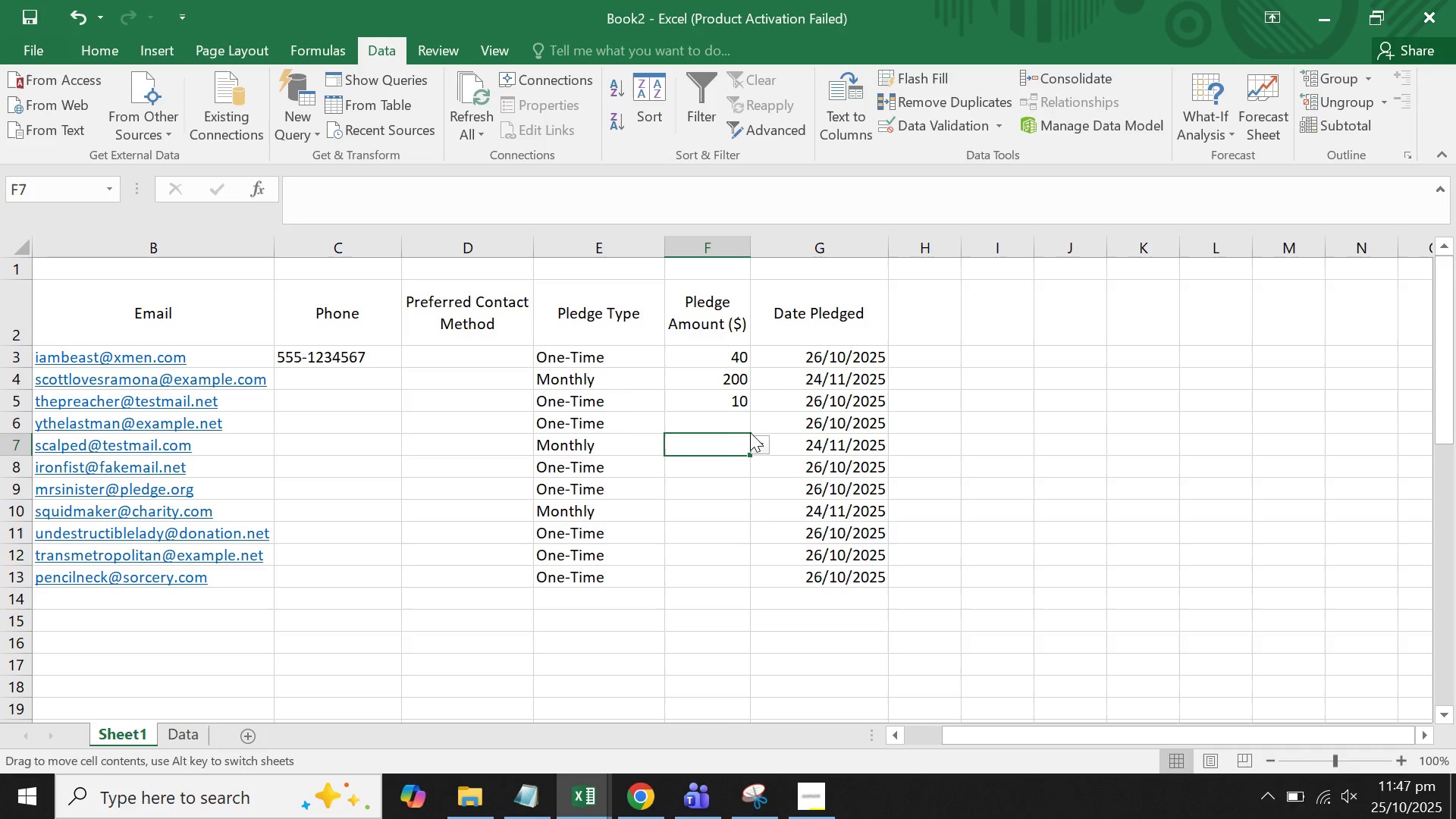 
triple_click([750, 432])
 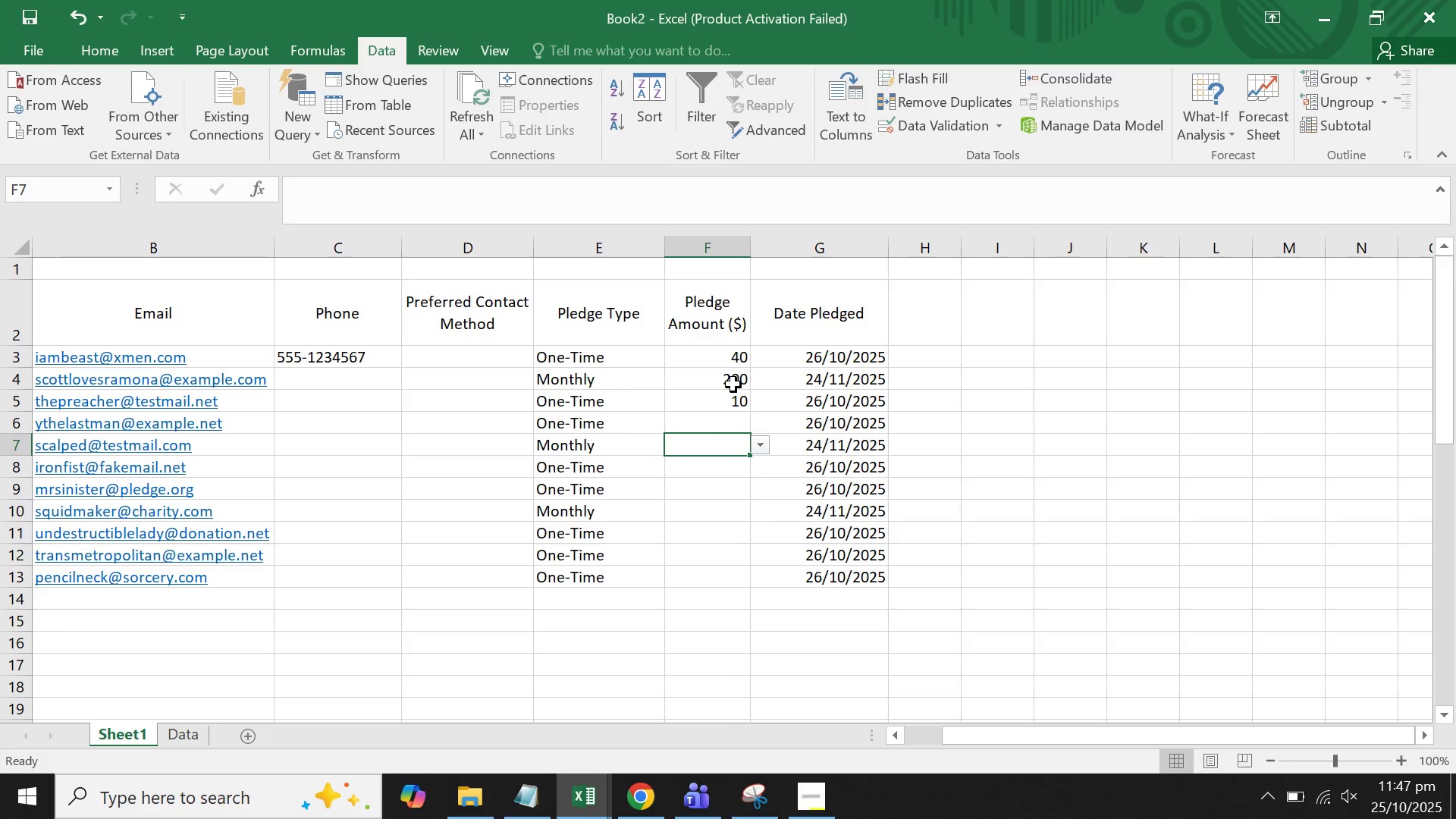 
left_click([725, 420])
 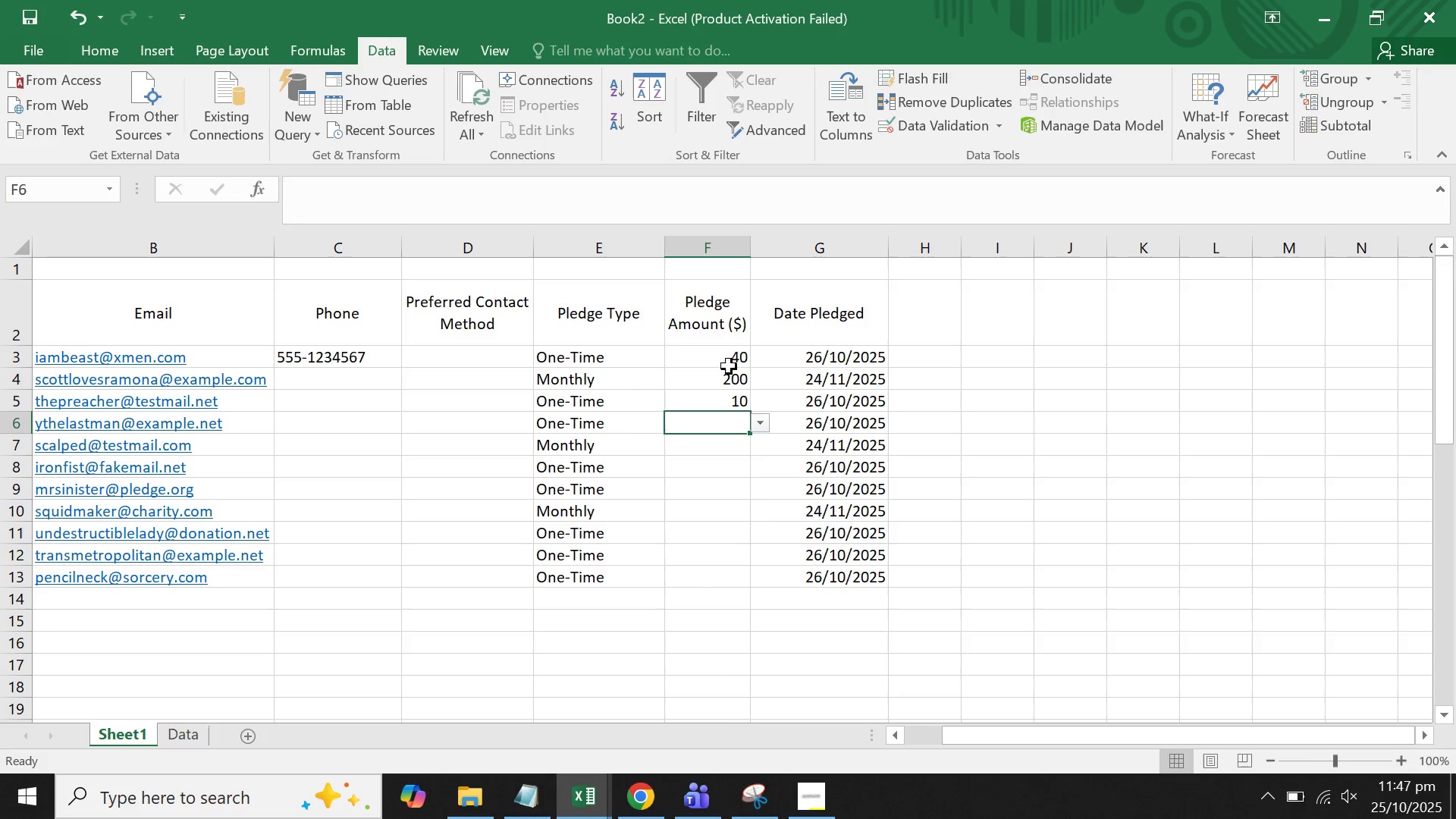 
left_click([729, 366])
 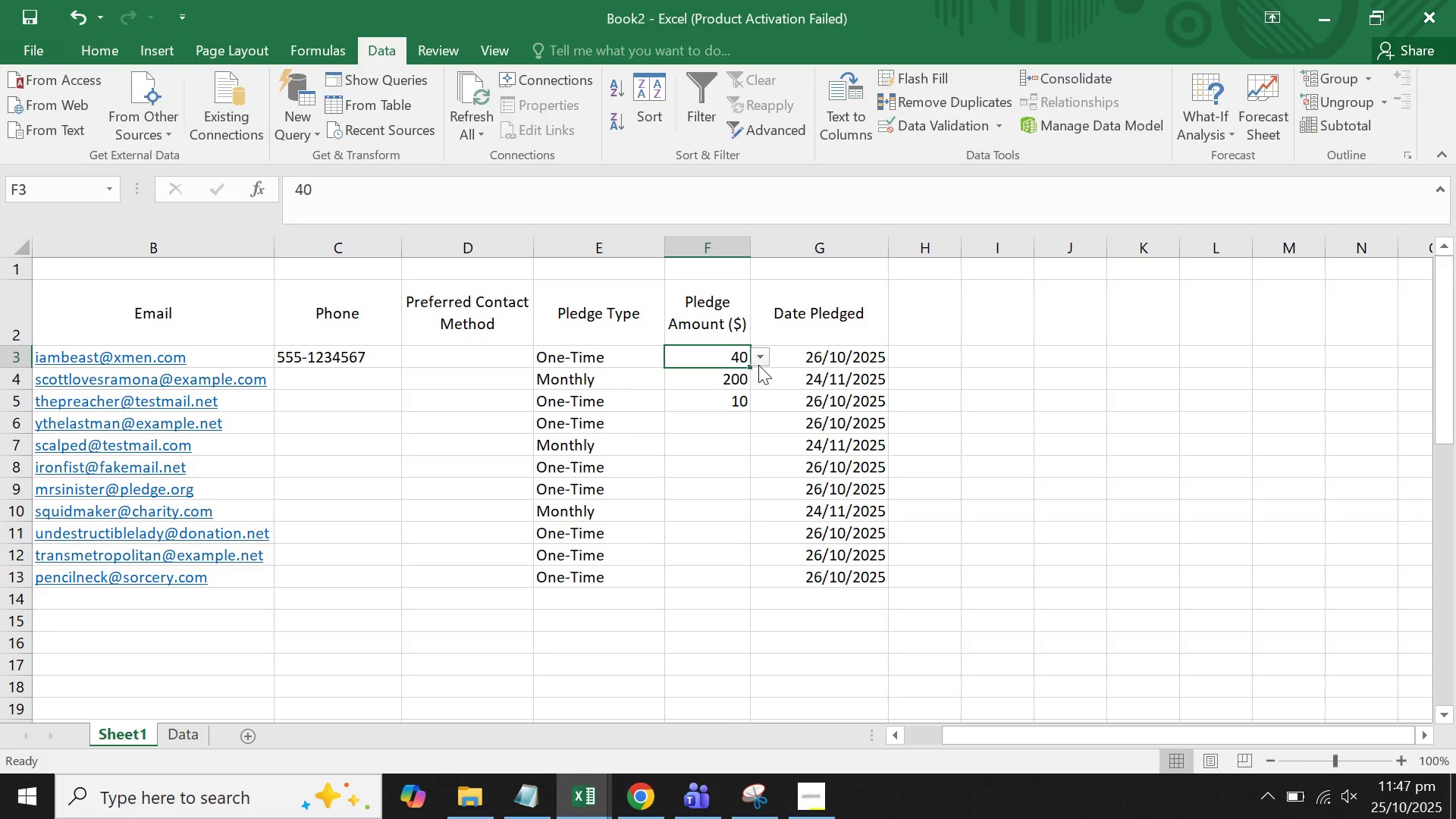 
left_click([758, 362])
 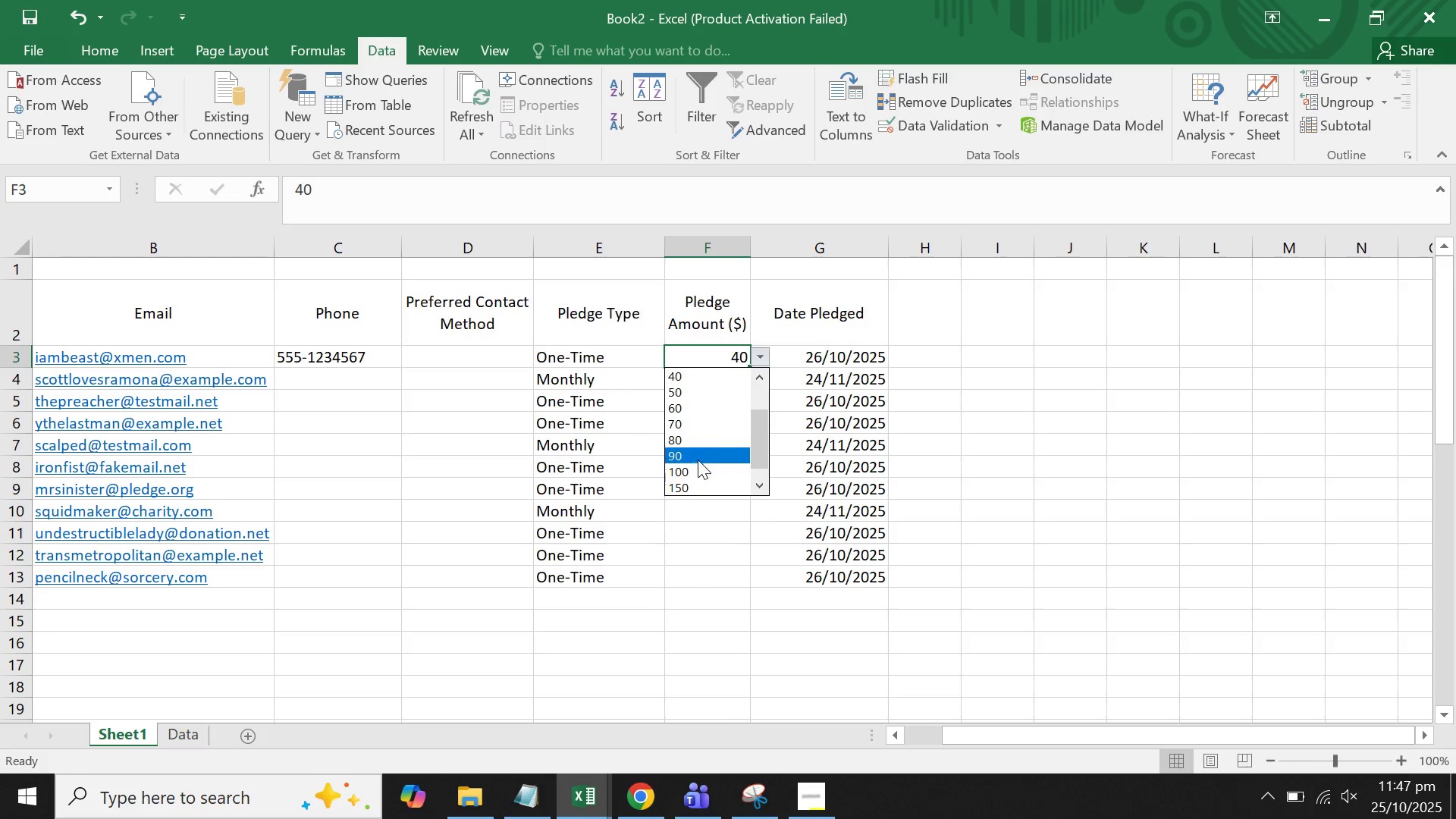 
left_click([696, 469])
 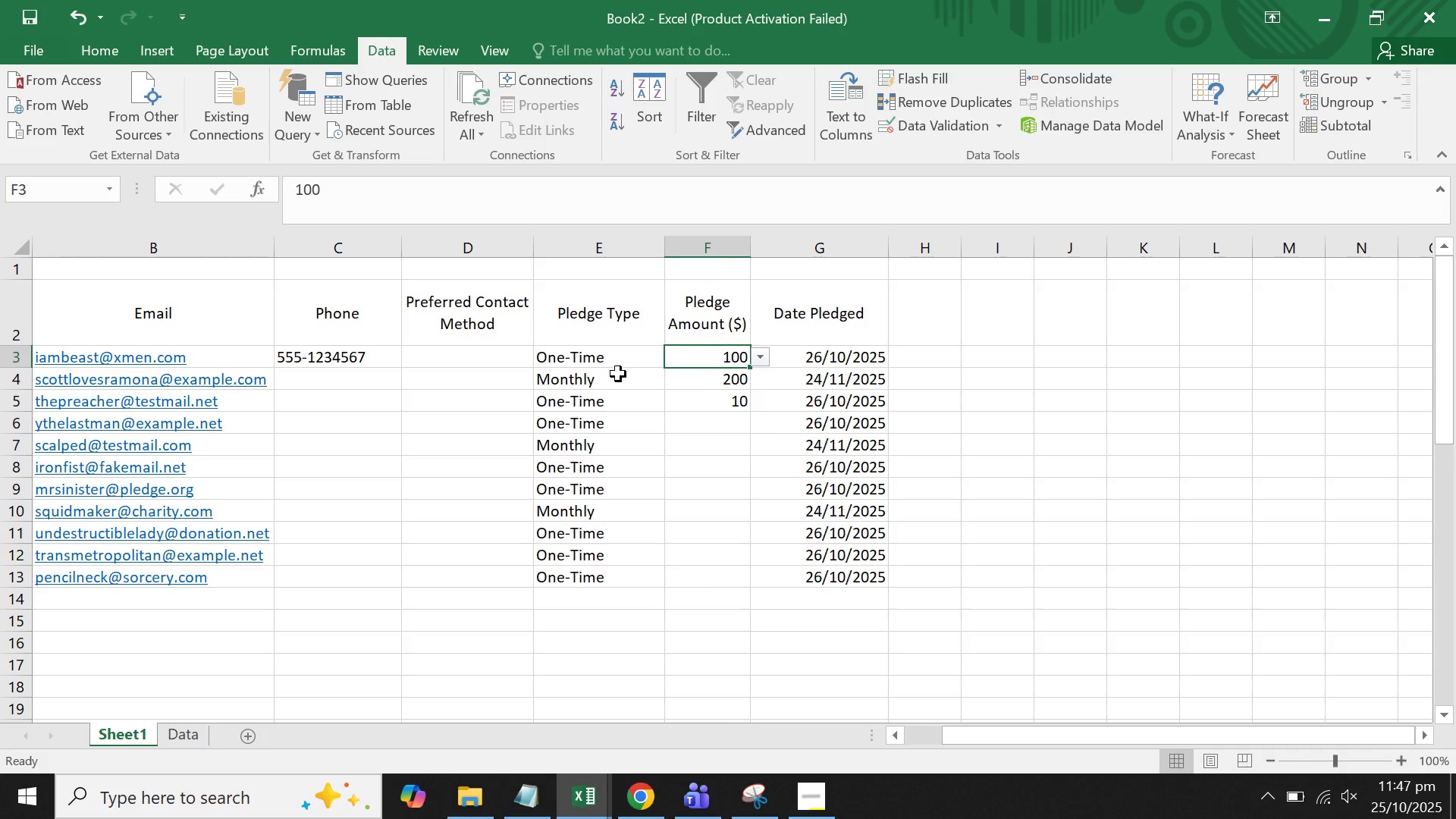 
left_click([613, 359])
 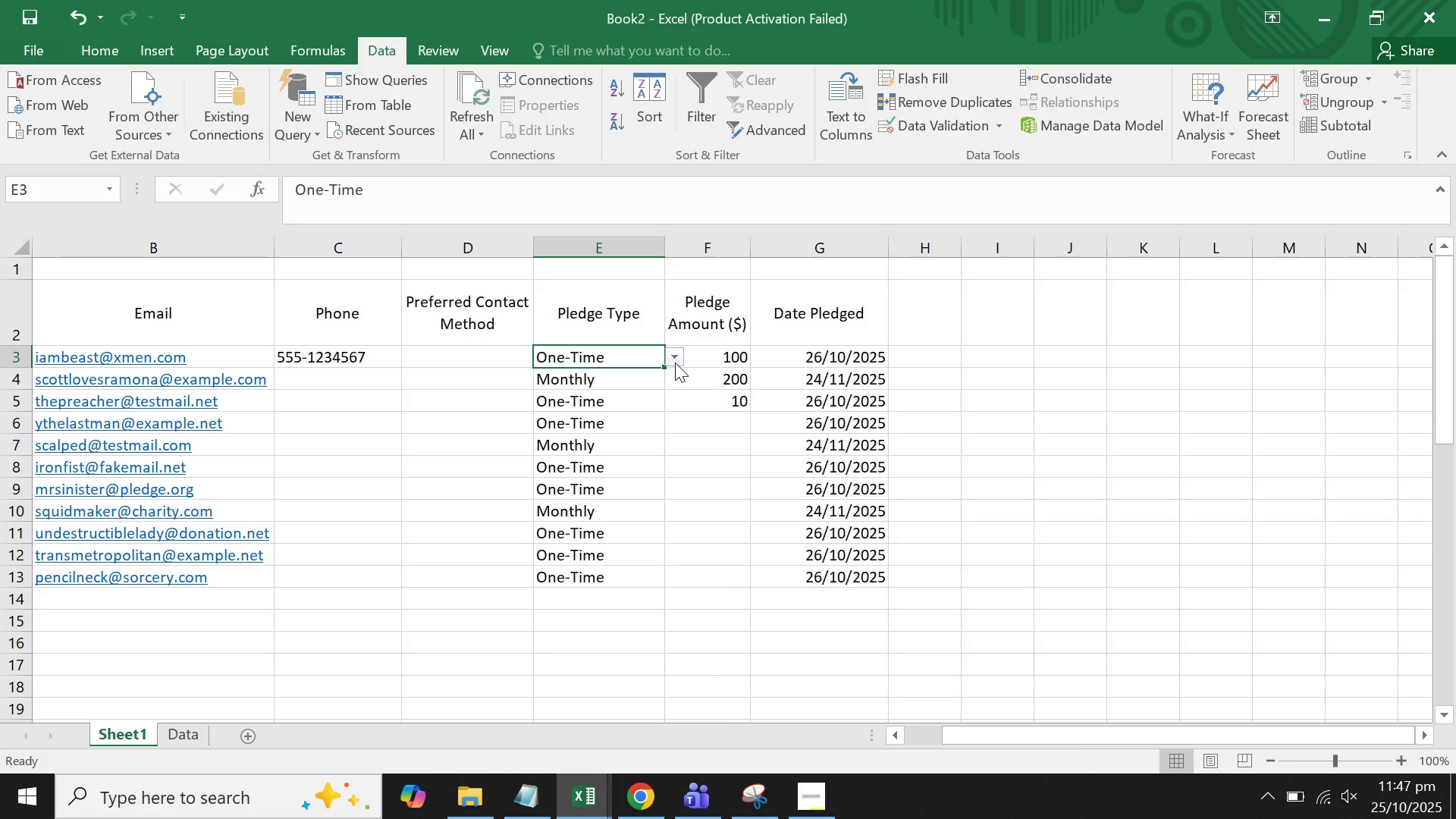 
left_click([675, 362])
 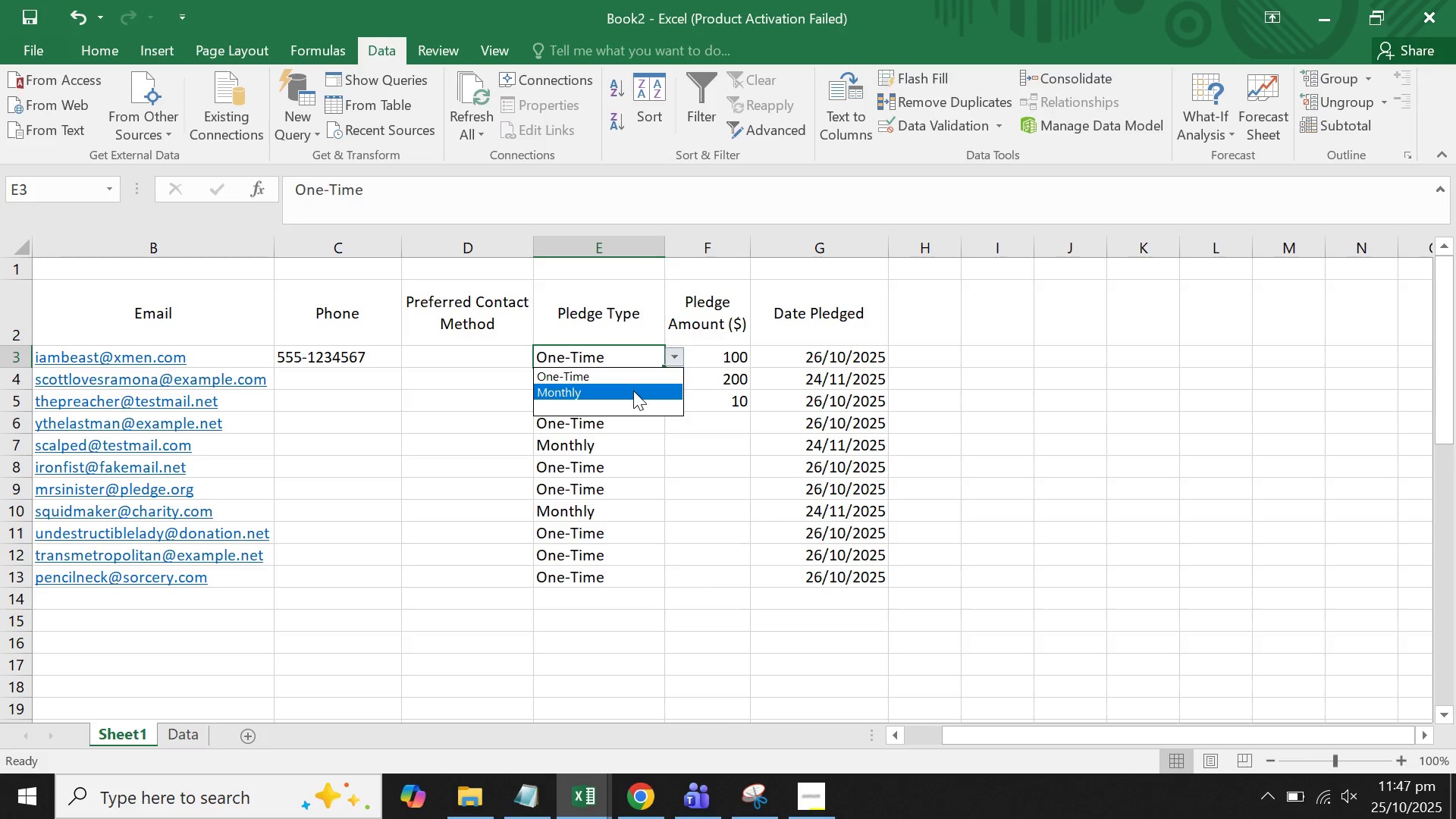 
left_click([633, 391])
 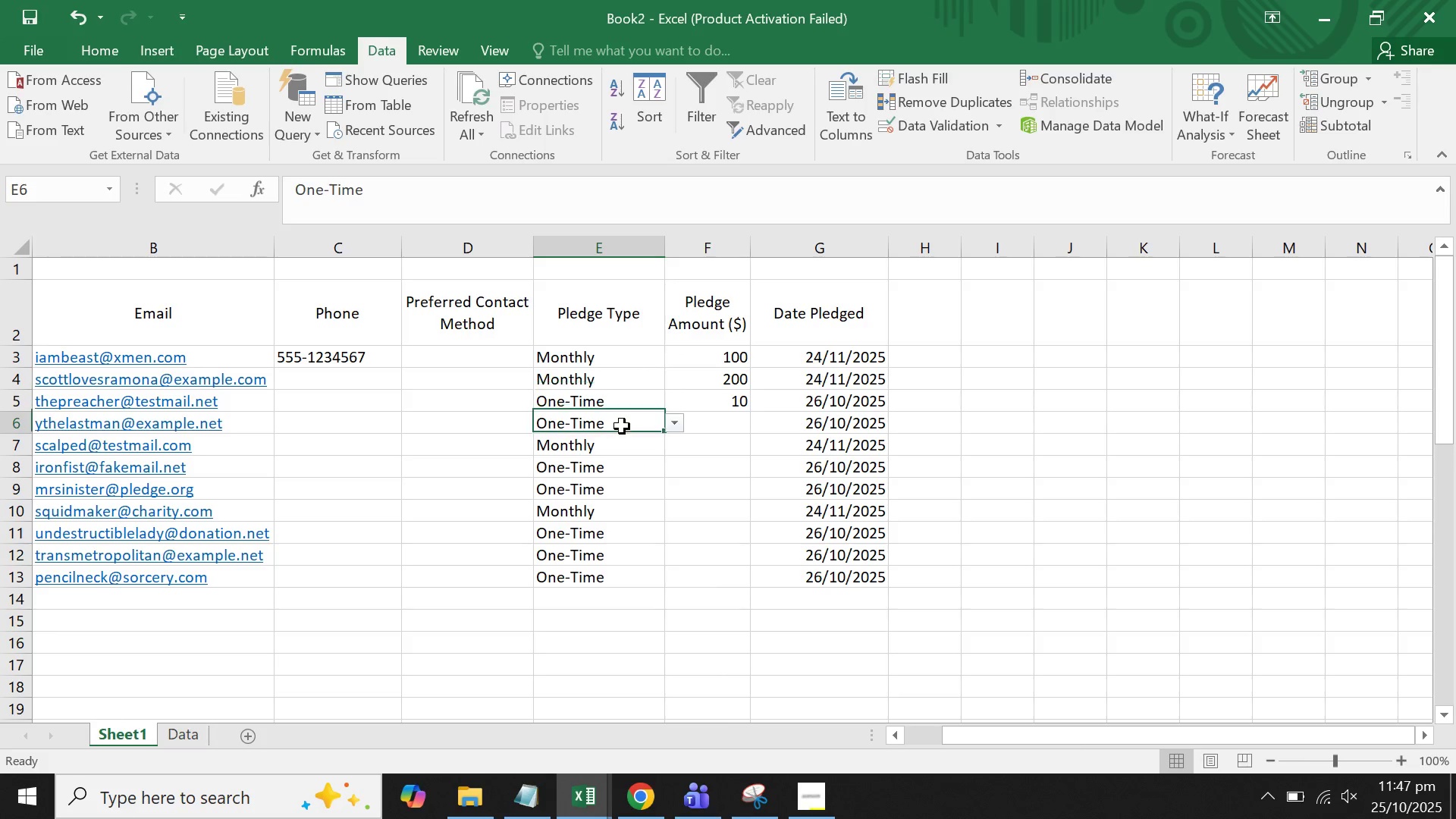 
double_click([715, 410])
 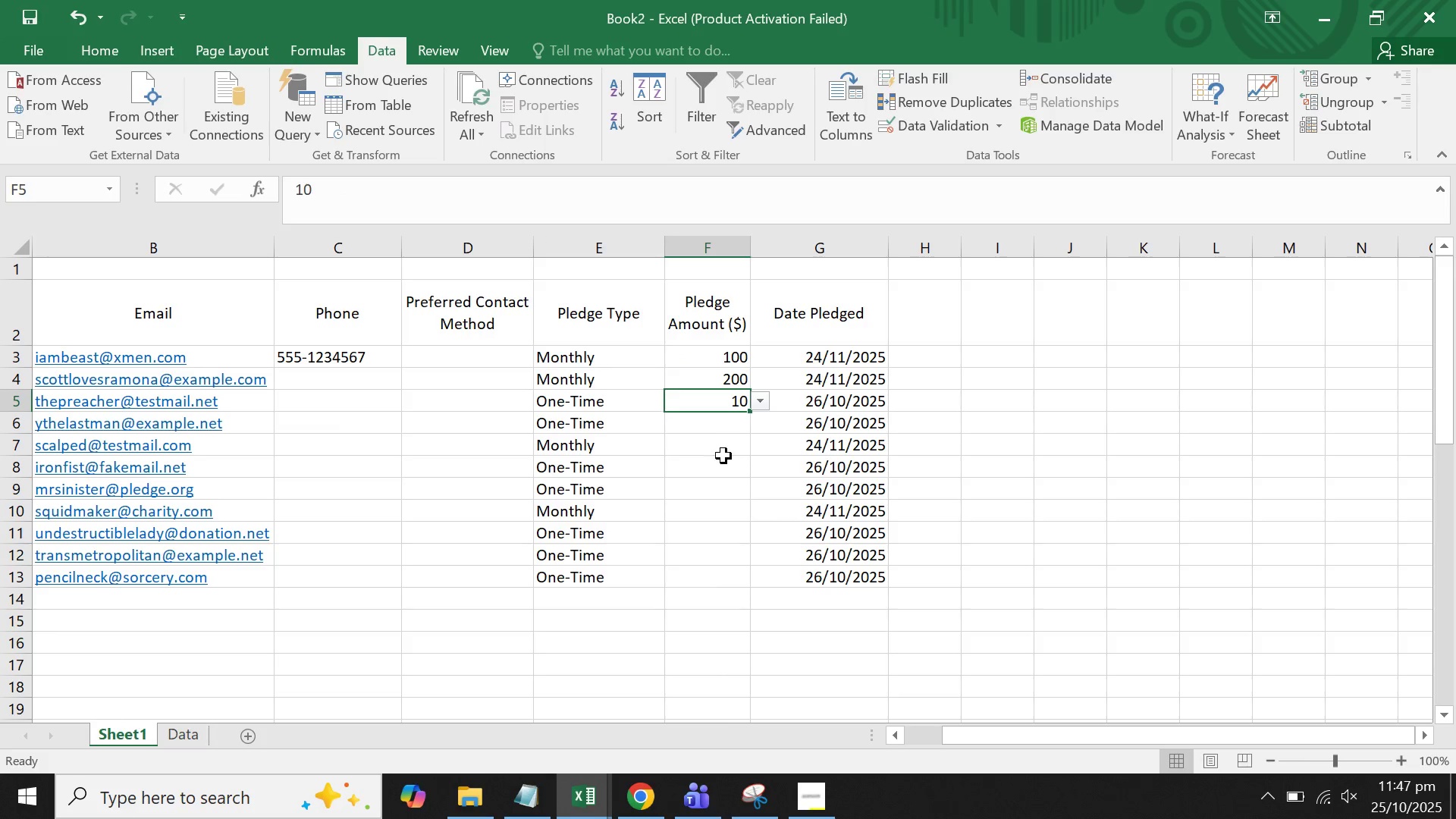 
double_click([730, 451])
 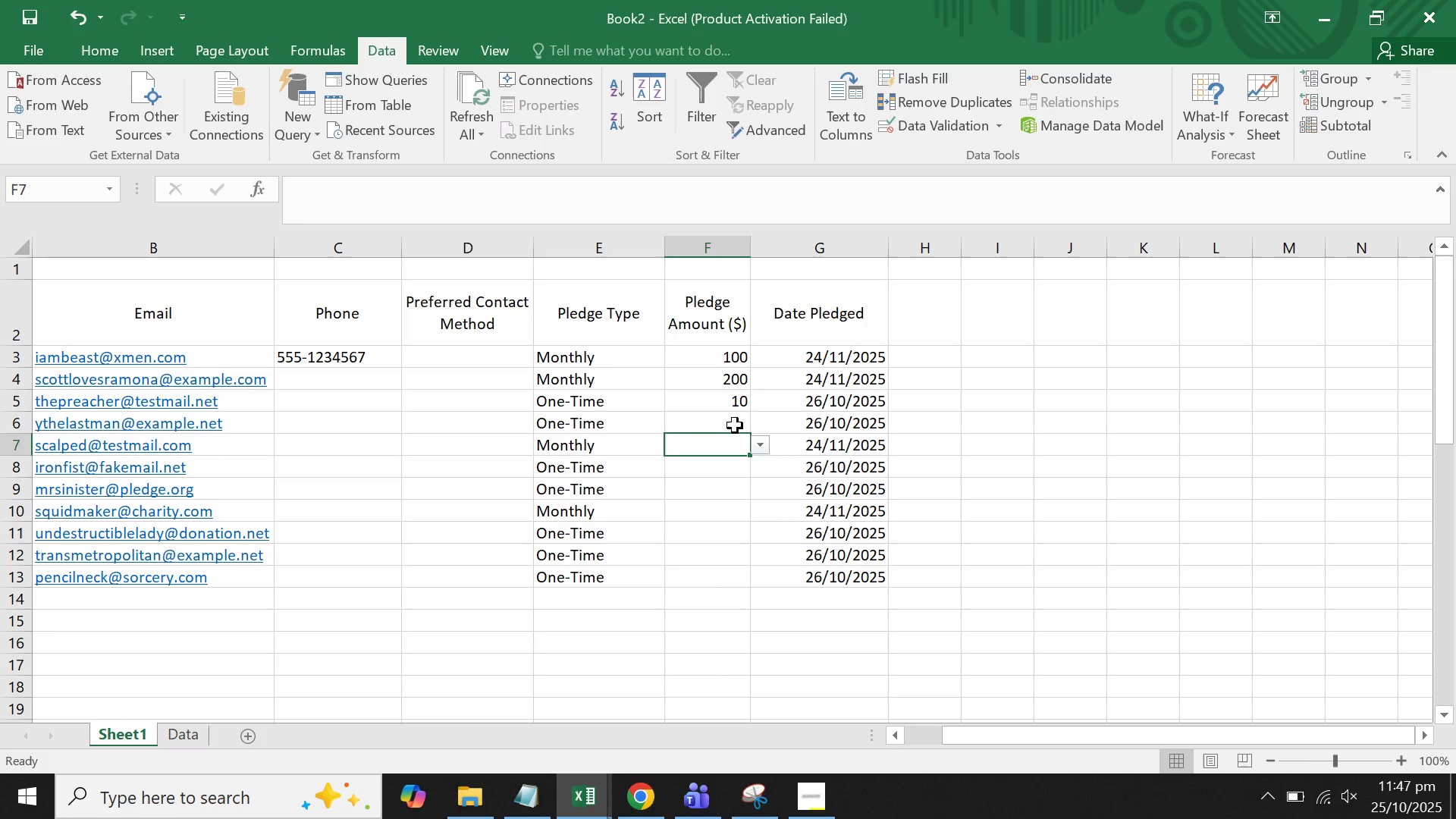 
left_click([730, 423])
 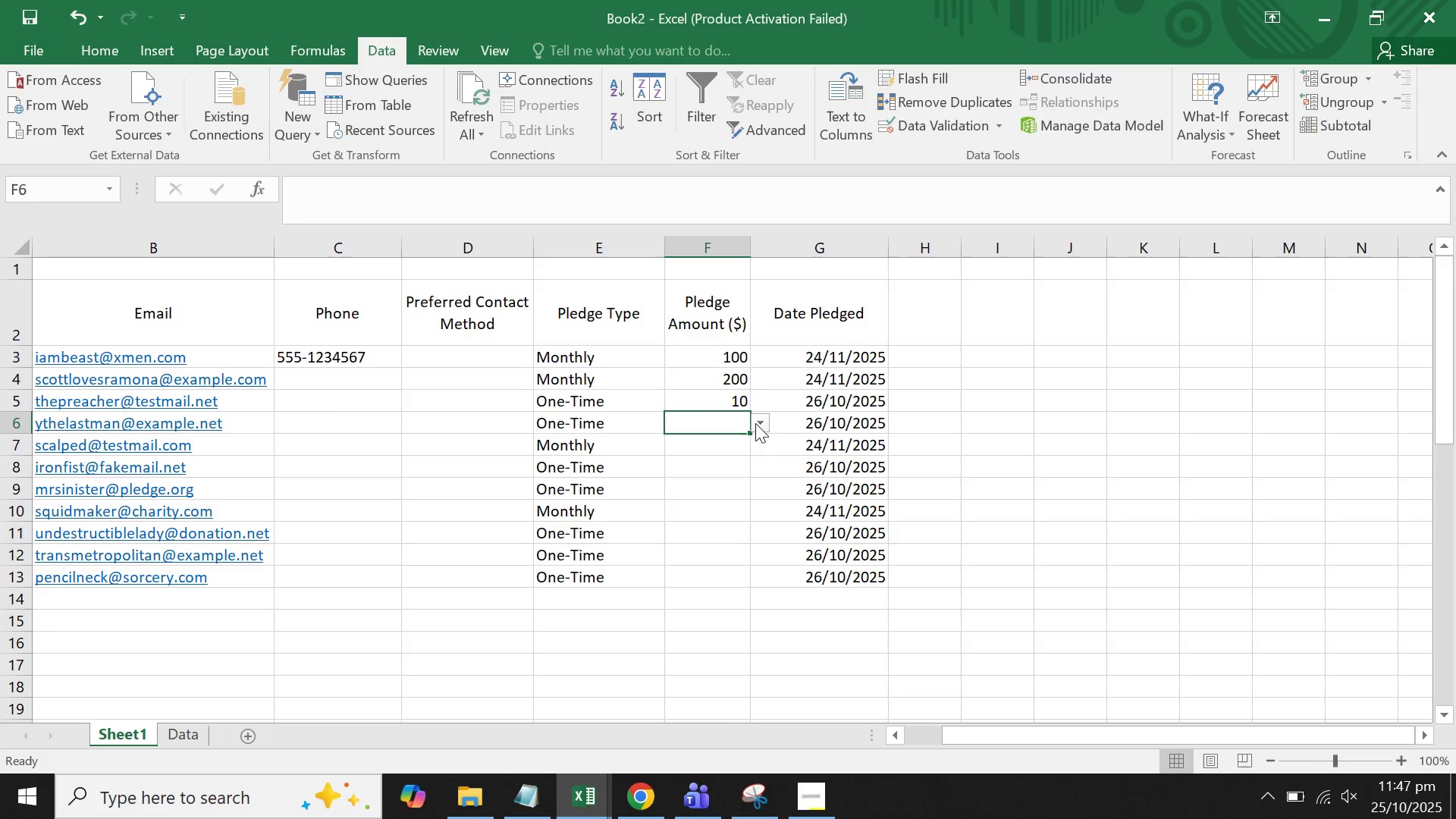 
left_click([755, 423])
 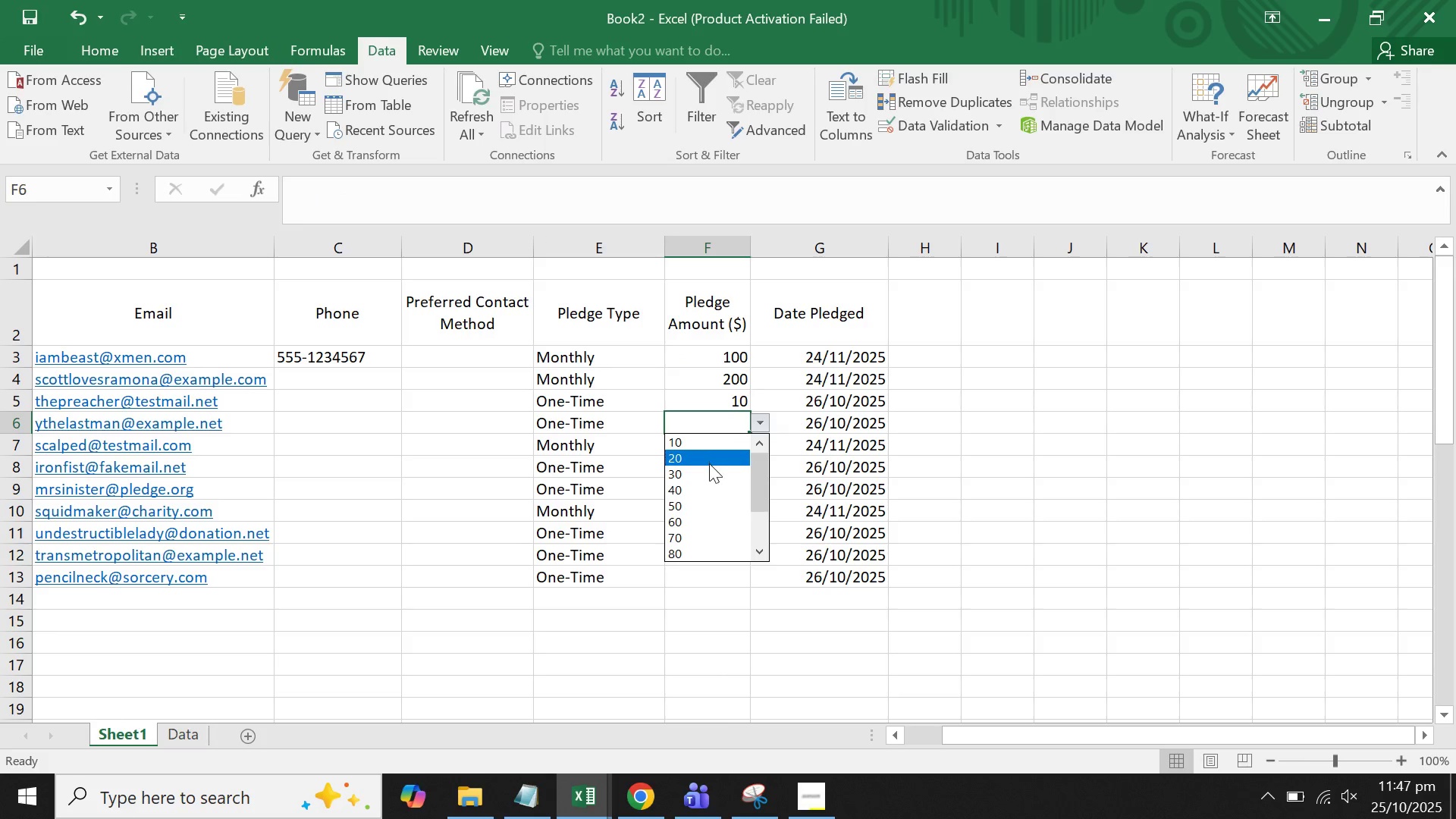 
left_click([709, 463])
 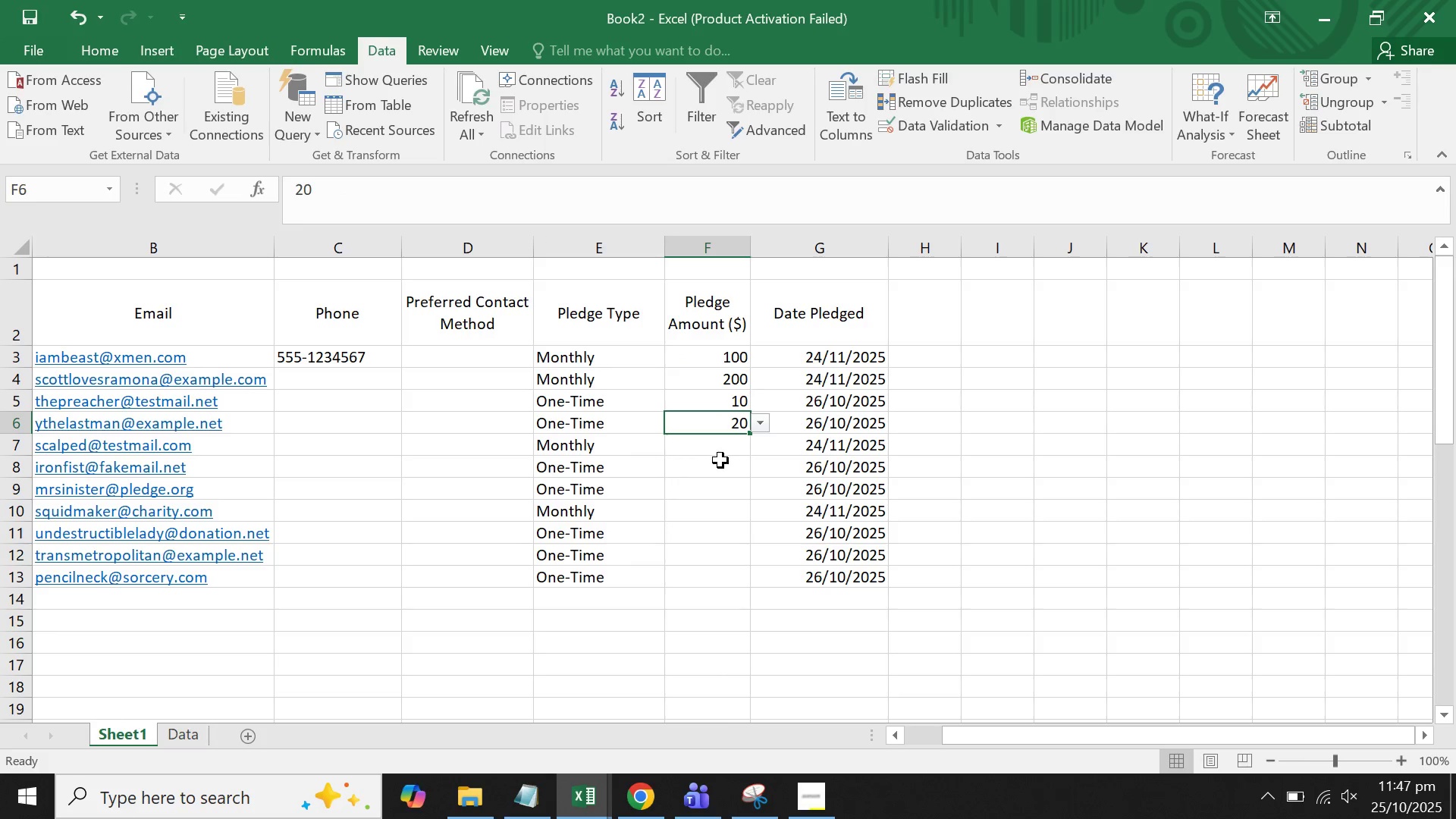 
left_click([720, 460])
 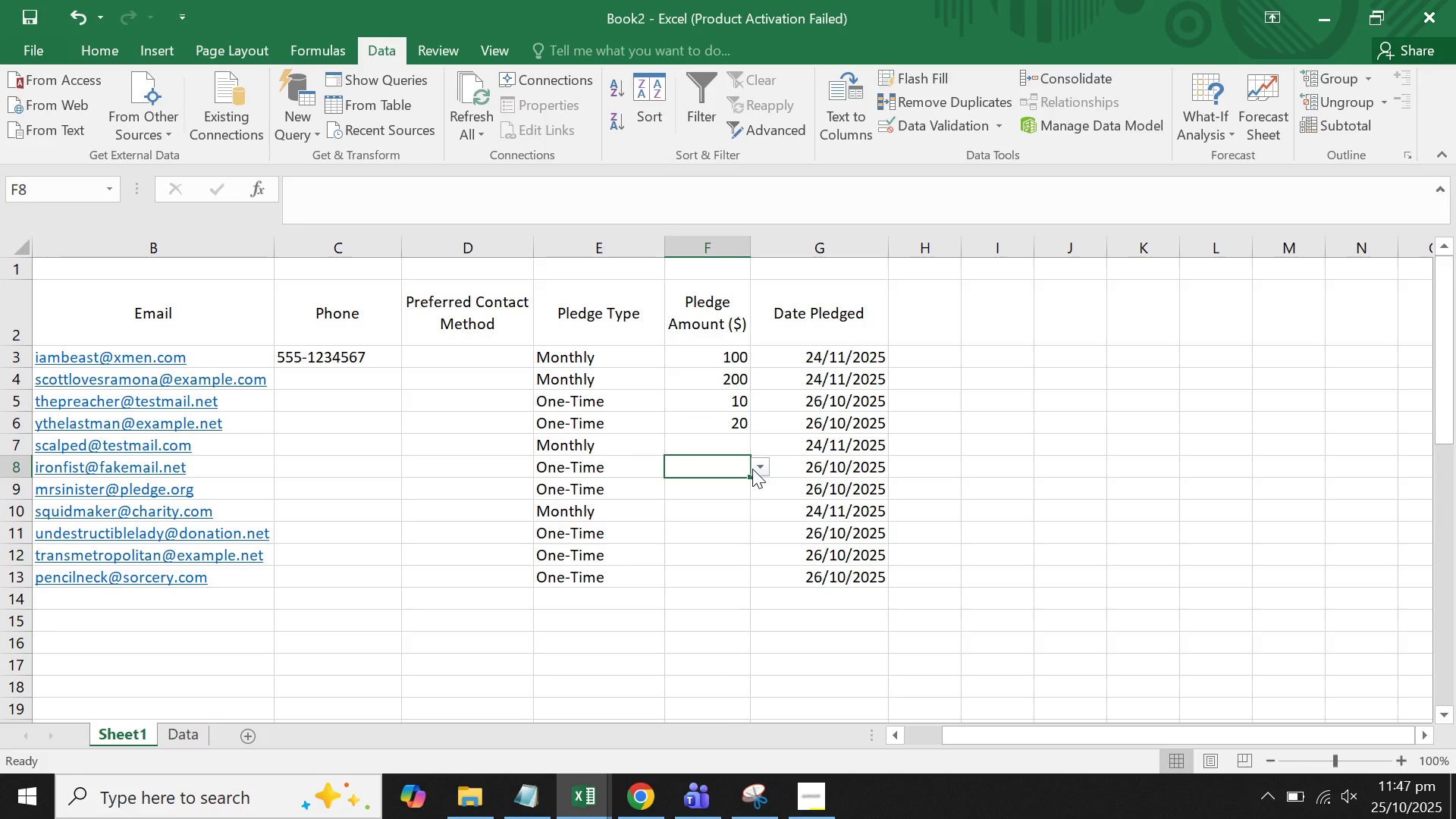 
left_click([752, 469])
 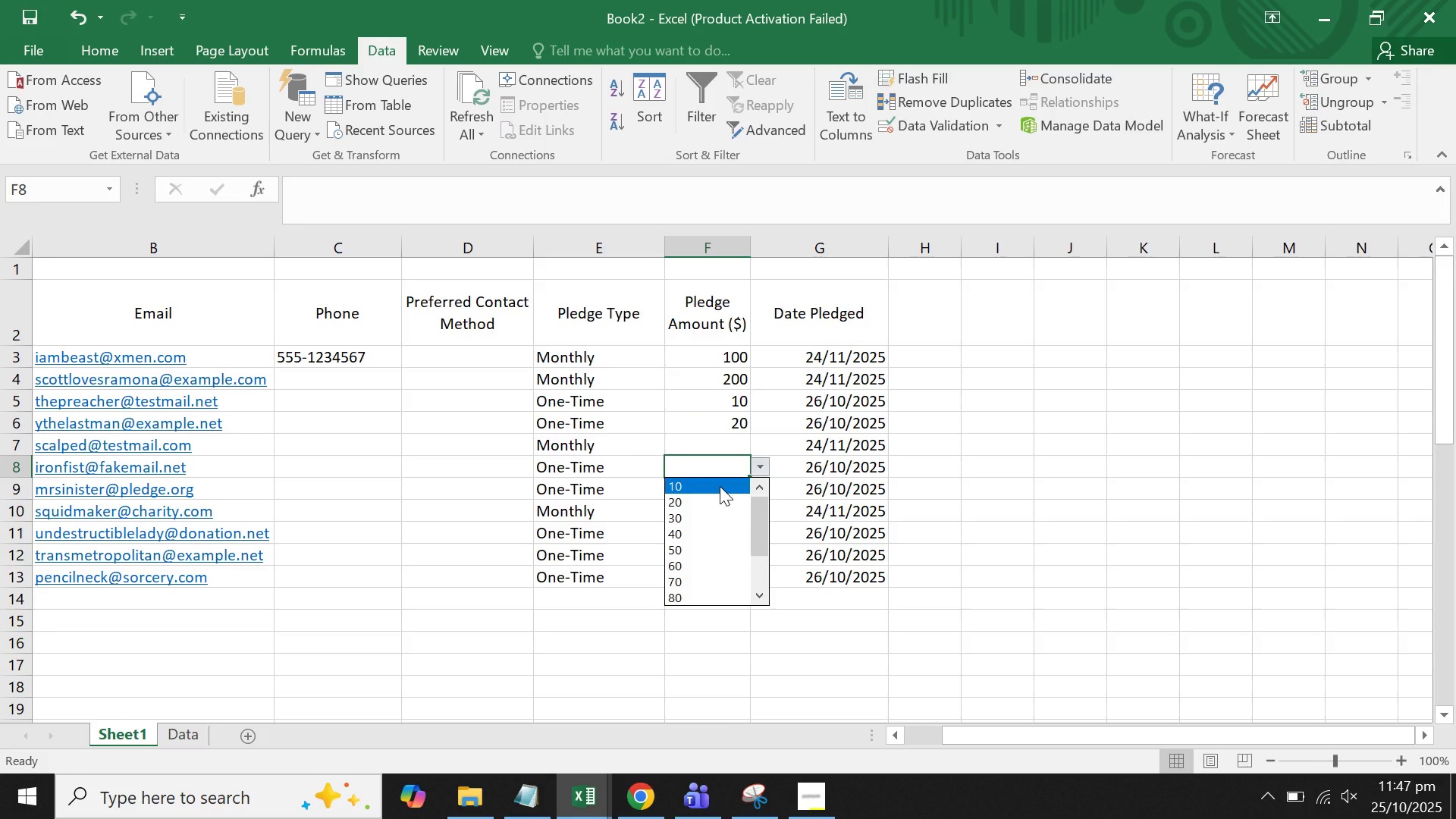 
left_click([720, 486])
 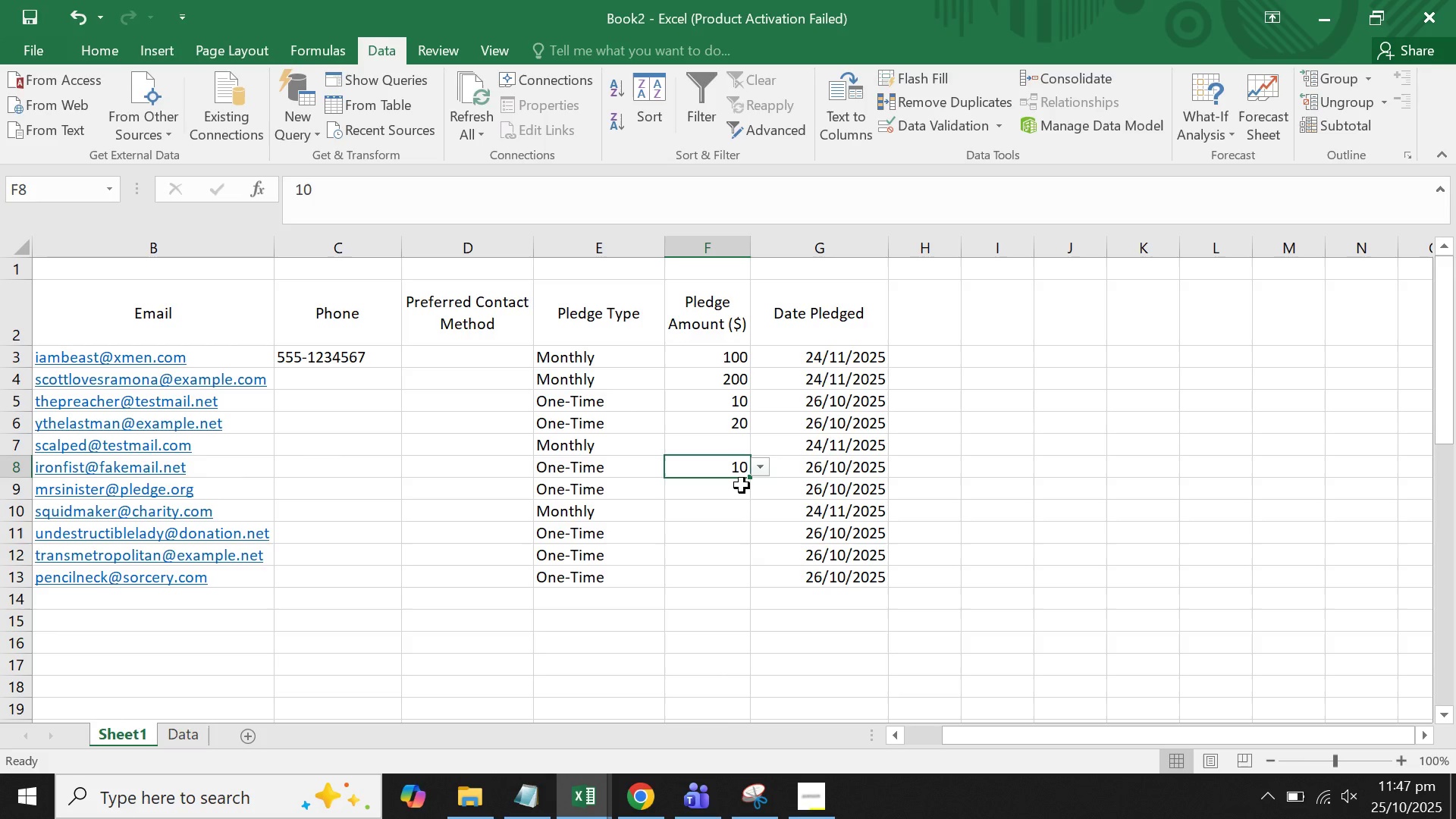 
left_click([742, 485])
 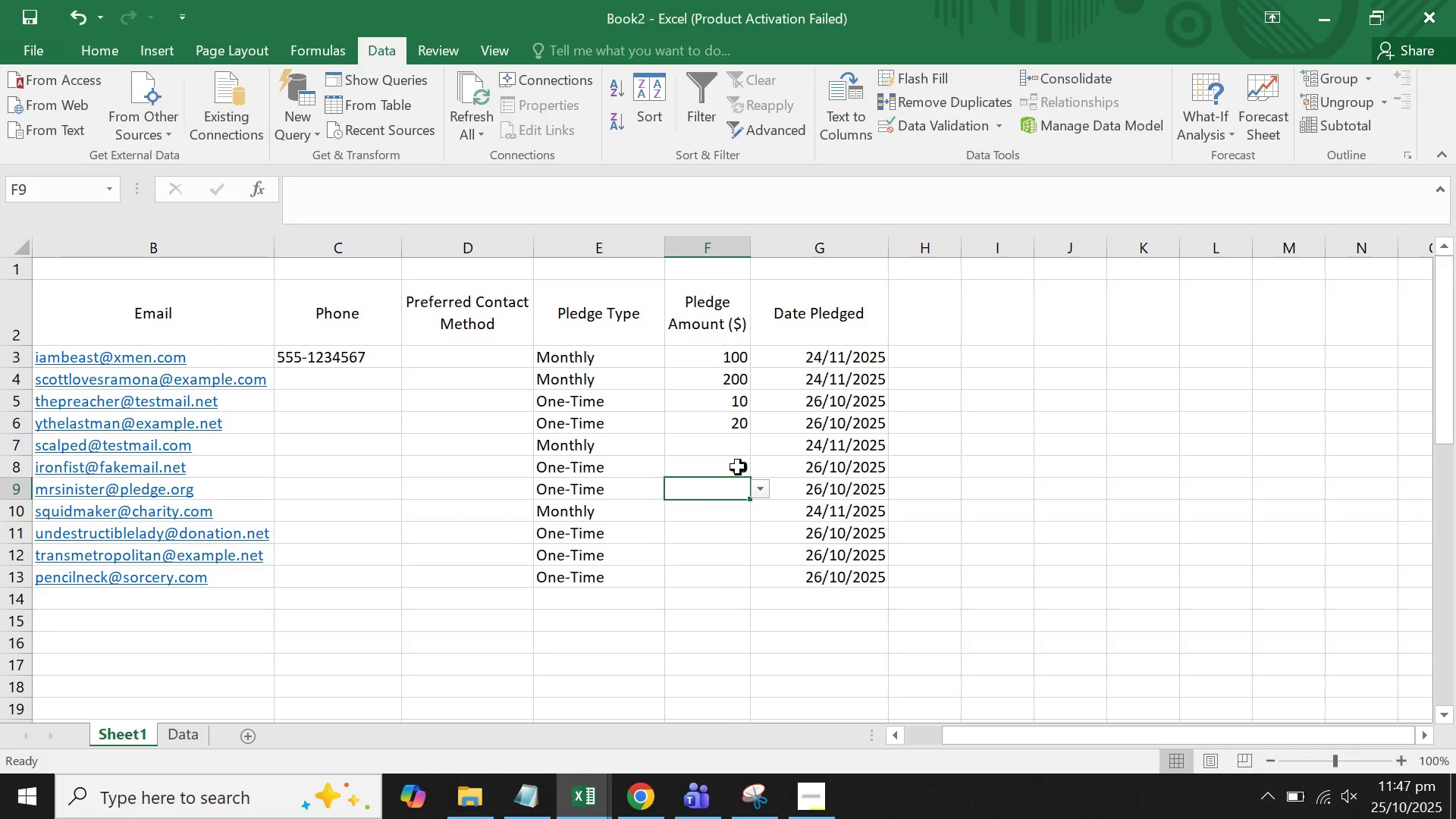 
double_click([736, 466])
 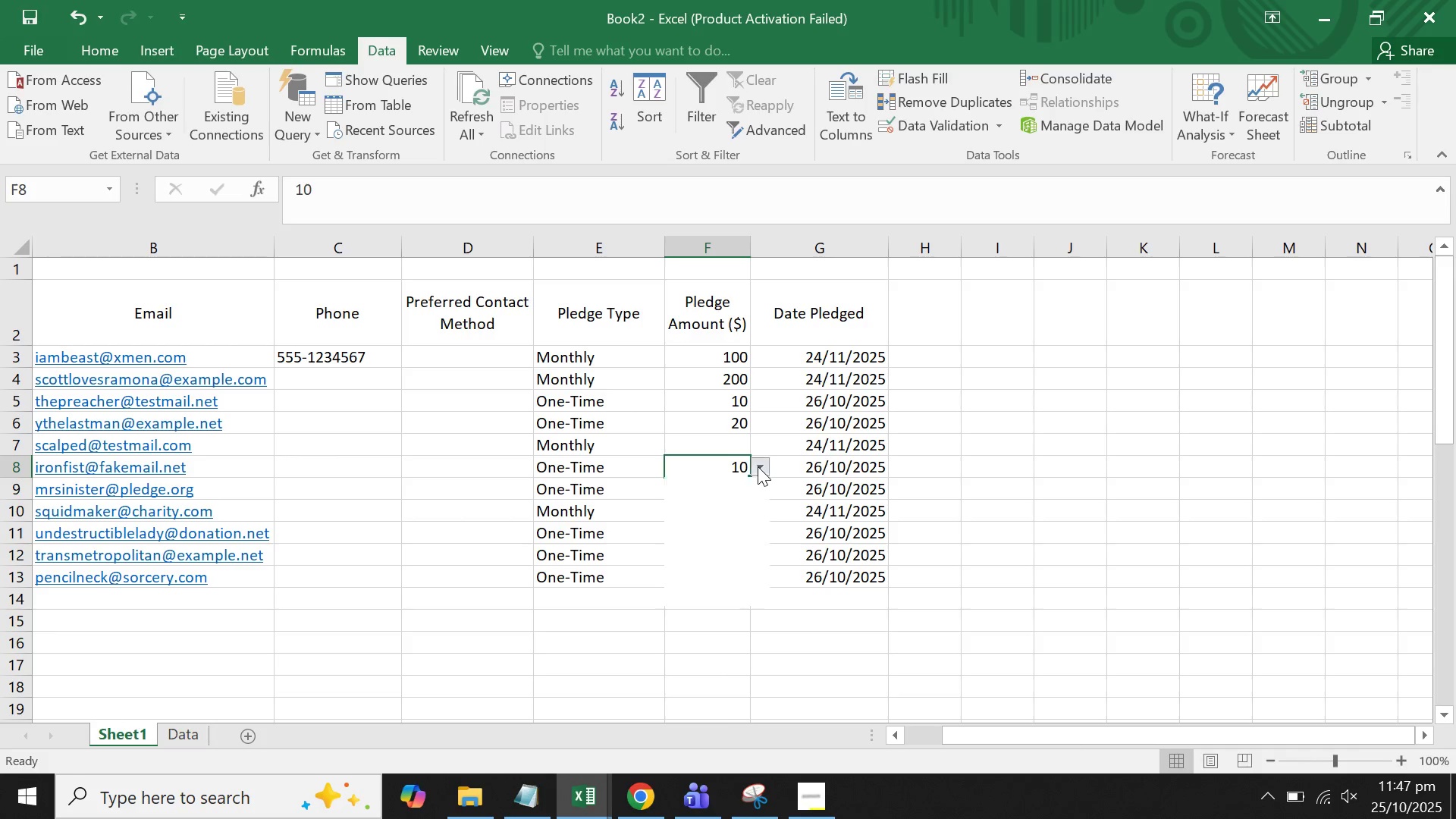 
left_click([758, 466])
 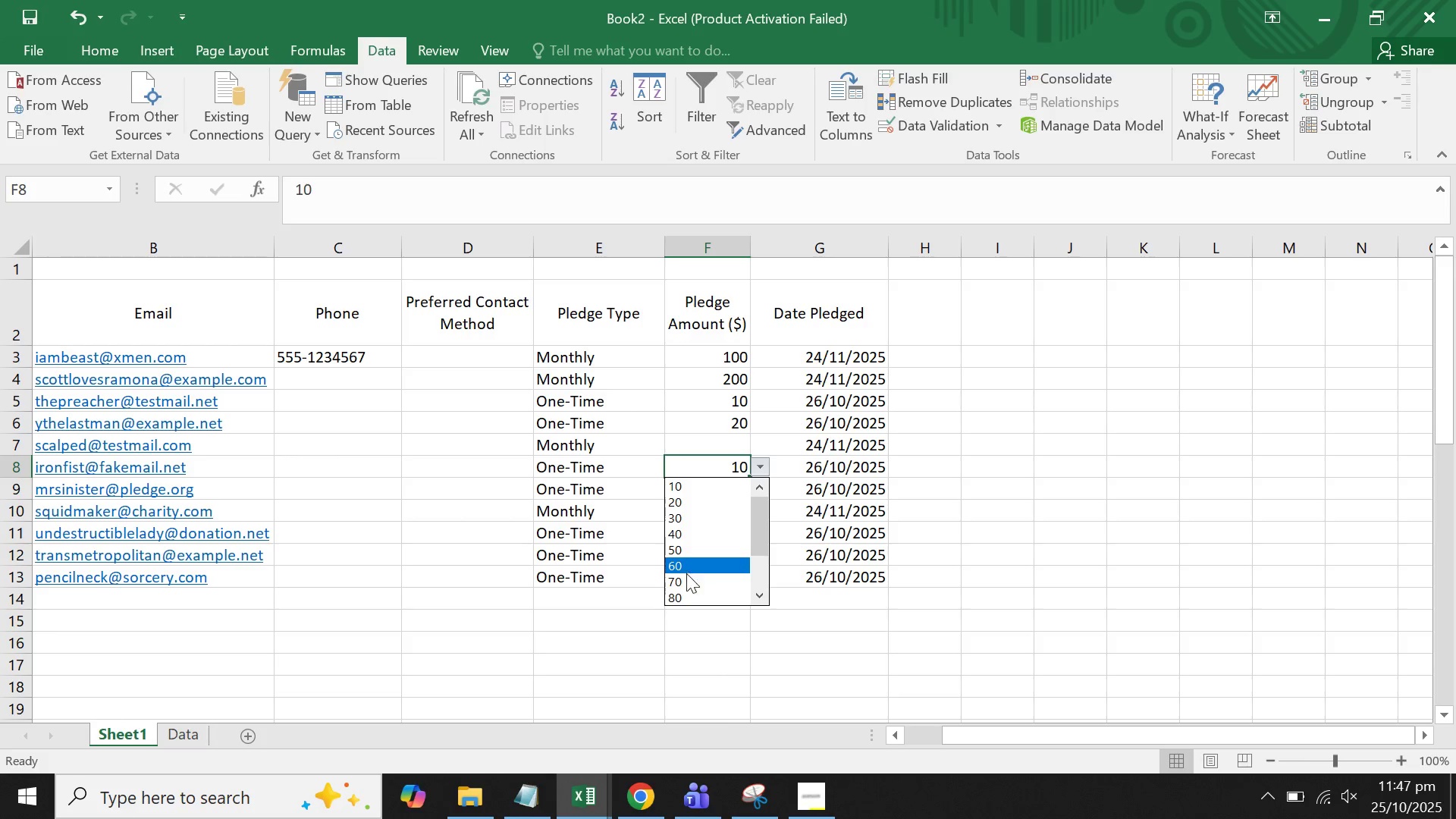 
scroll: coordinate [698, 567], scroll_direction: down, amount: 3.0
 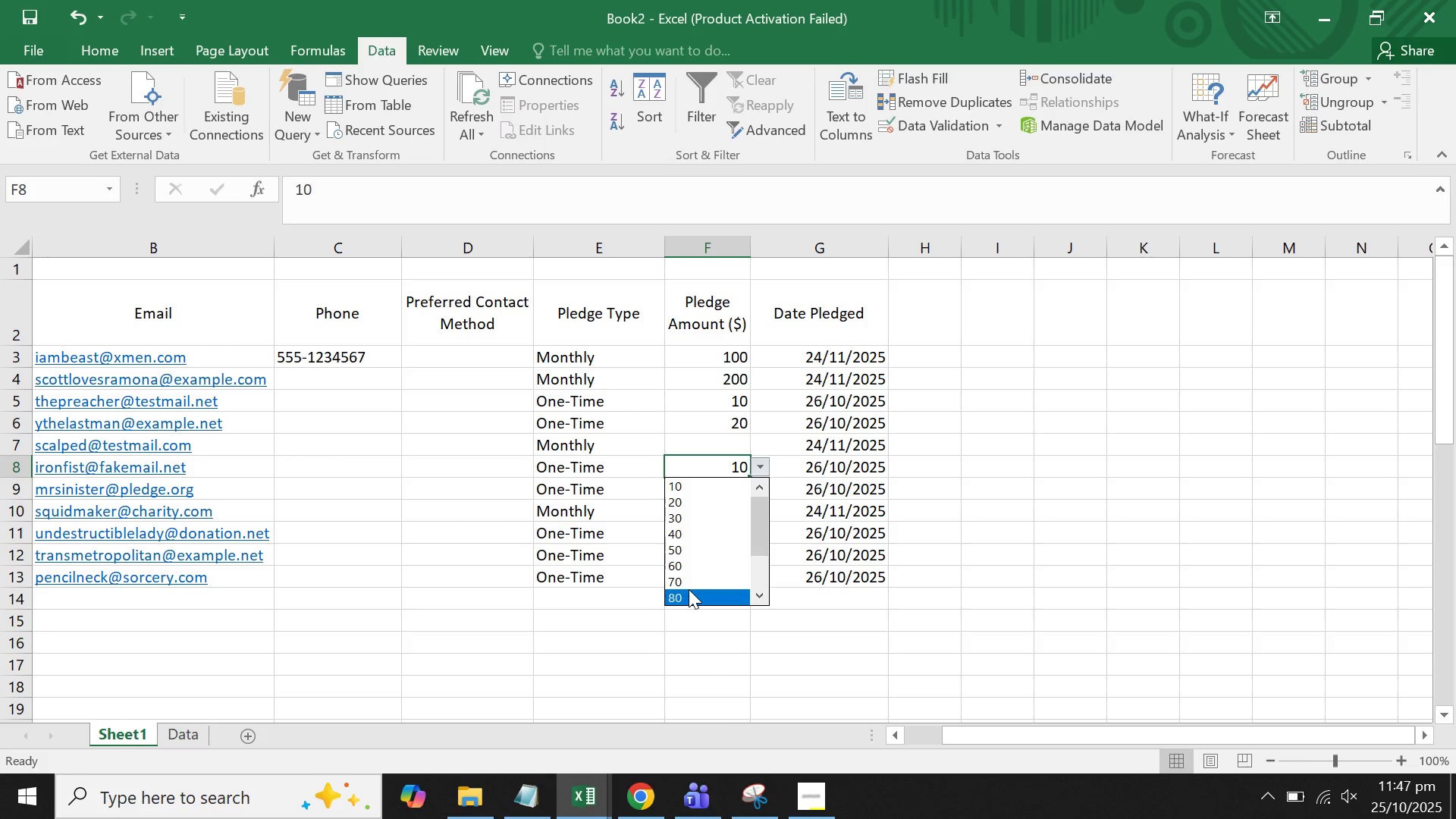 
left_click([689, 589])
 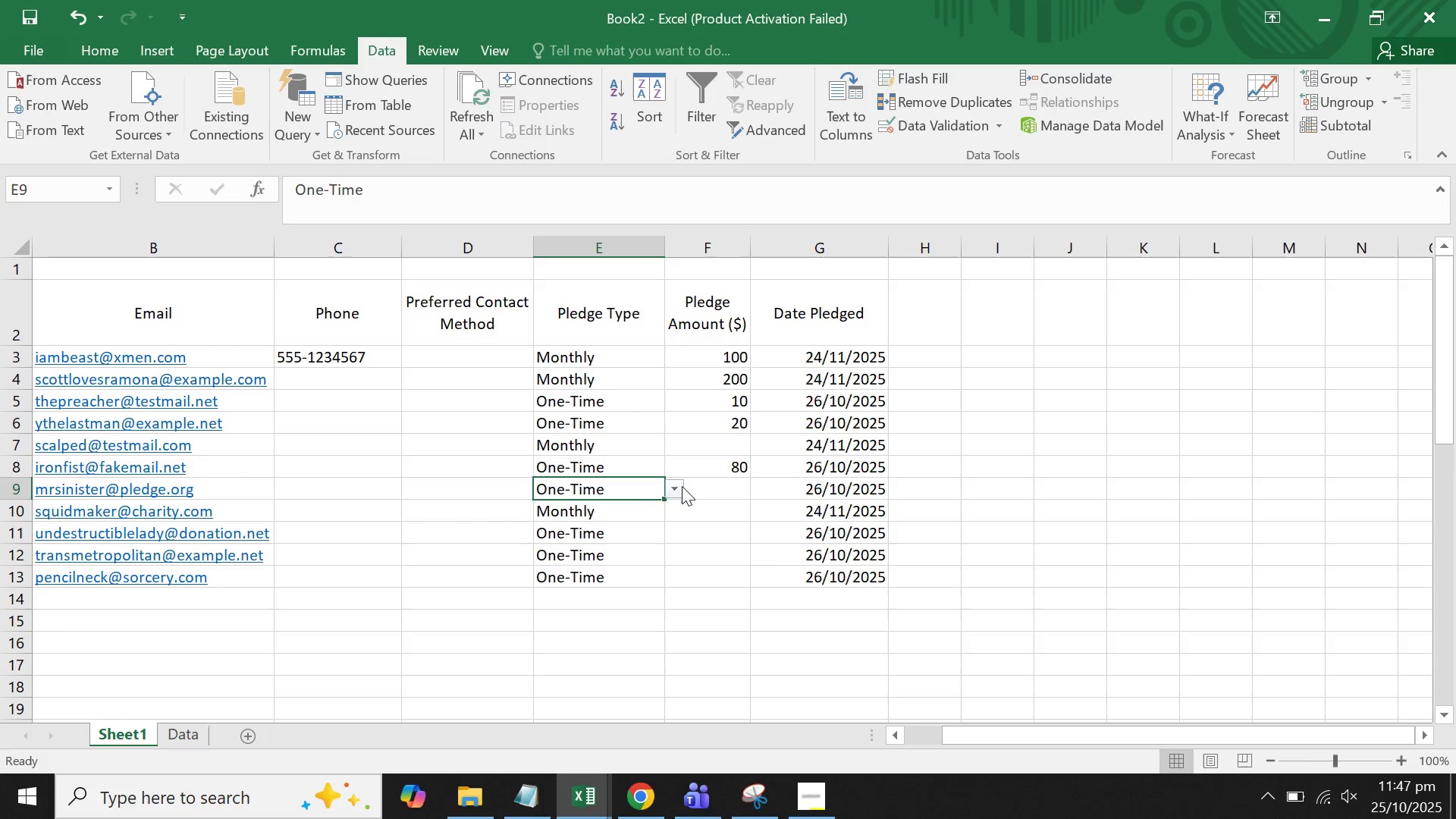 
double_click([734, 477])
 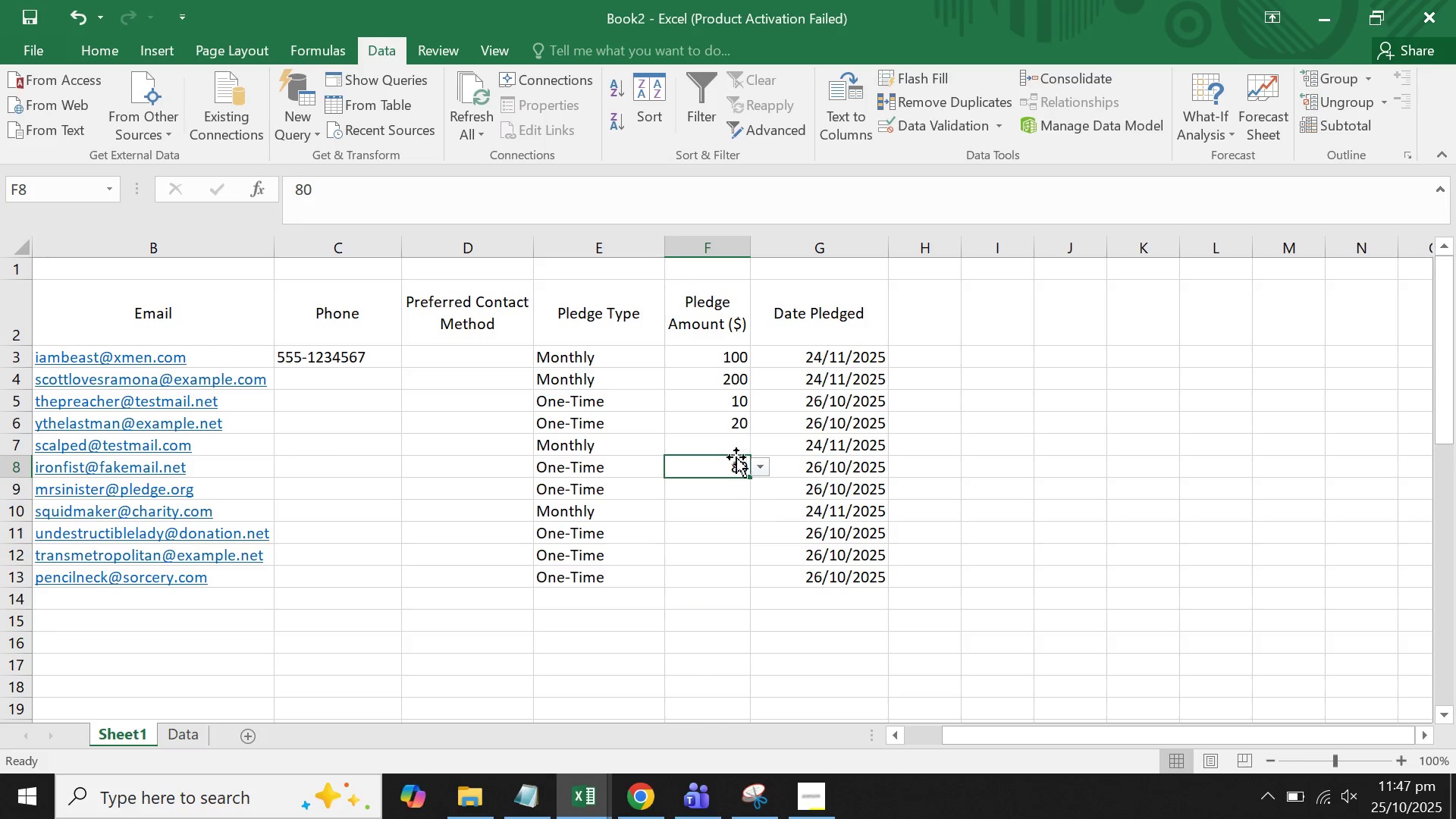 
left_click([736, 457])
 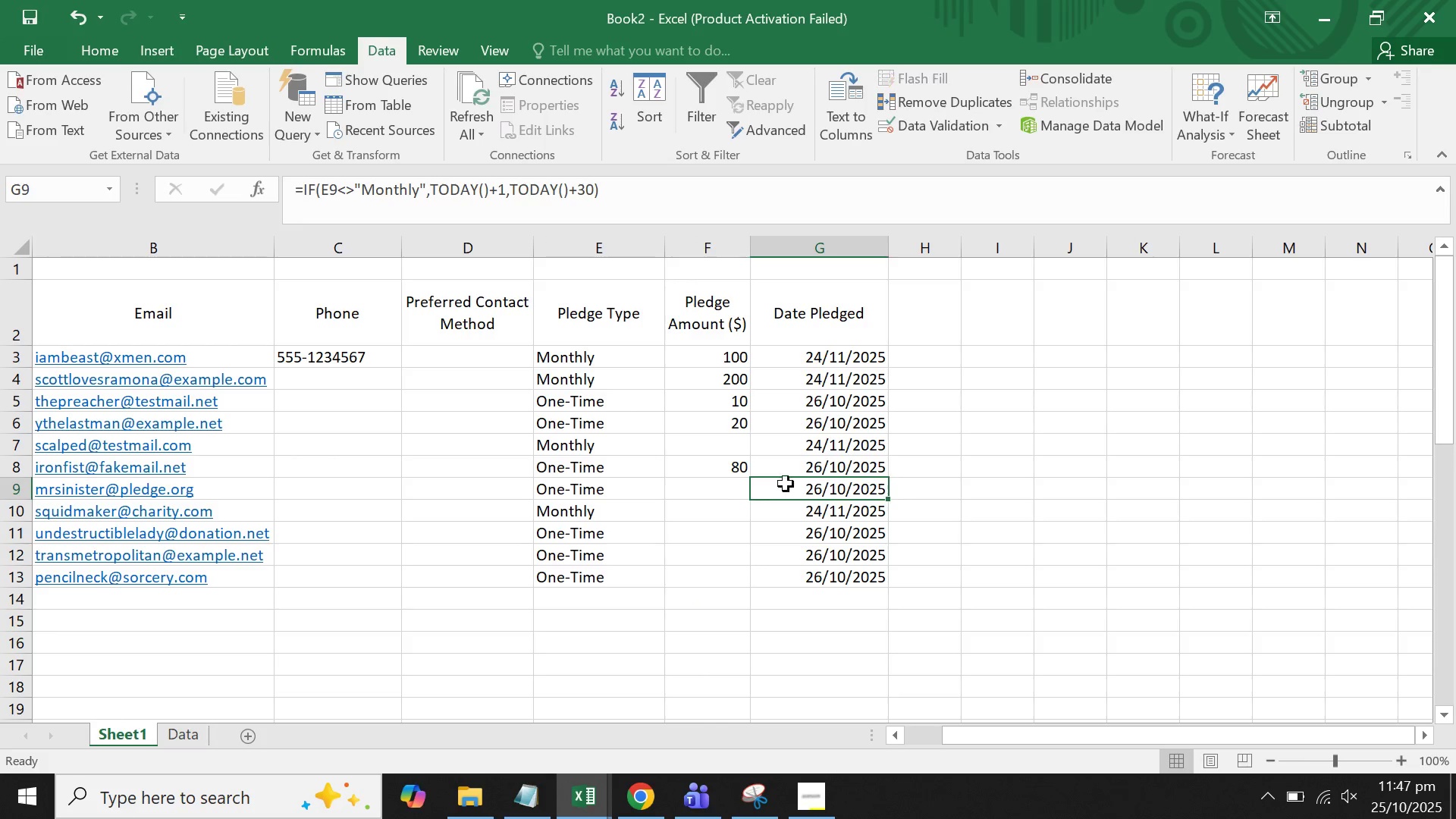 
double_click([830, 451])
 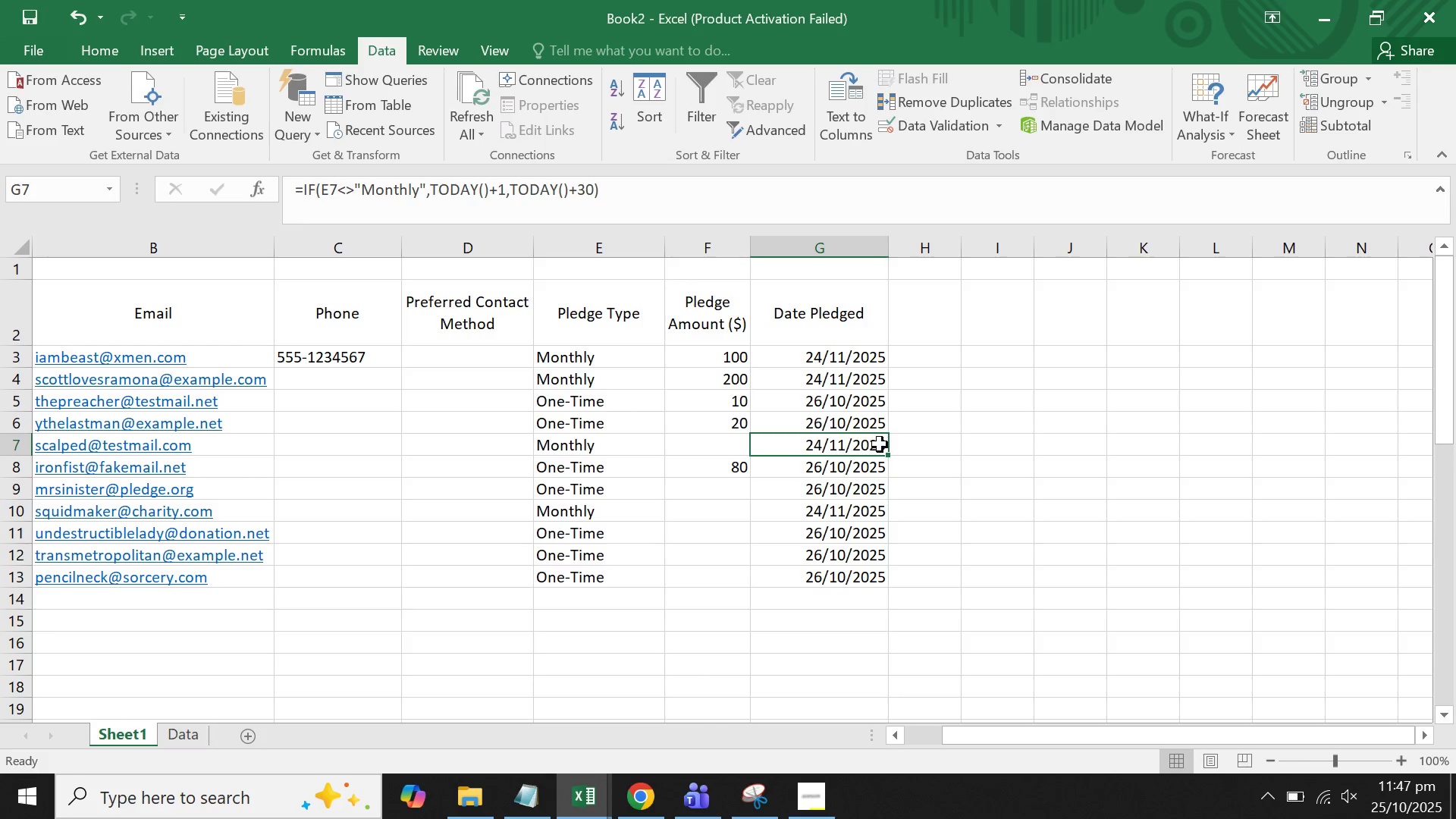 
triple_click([880, 444])
 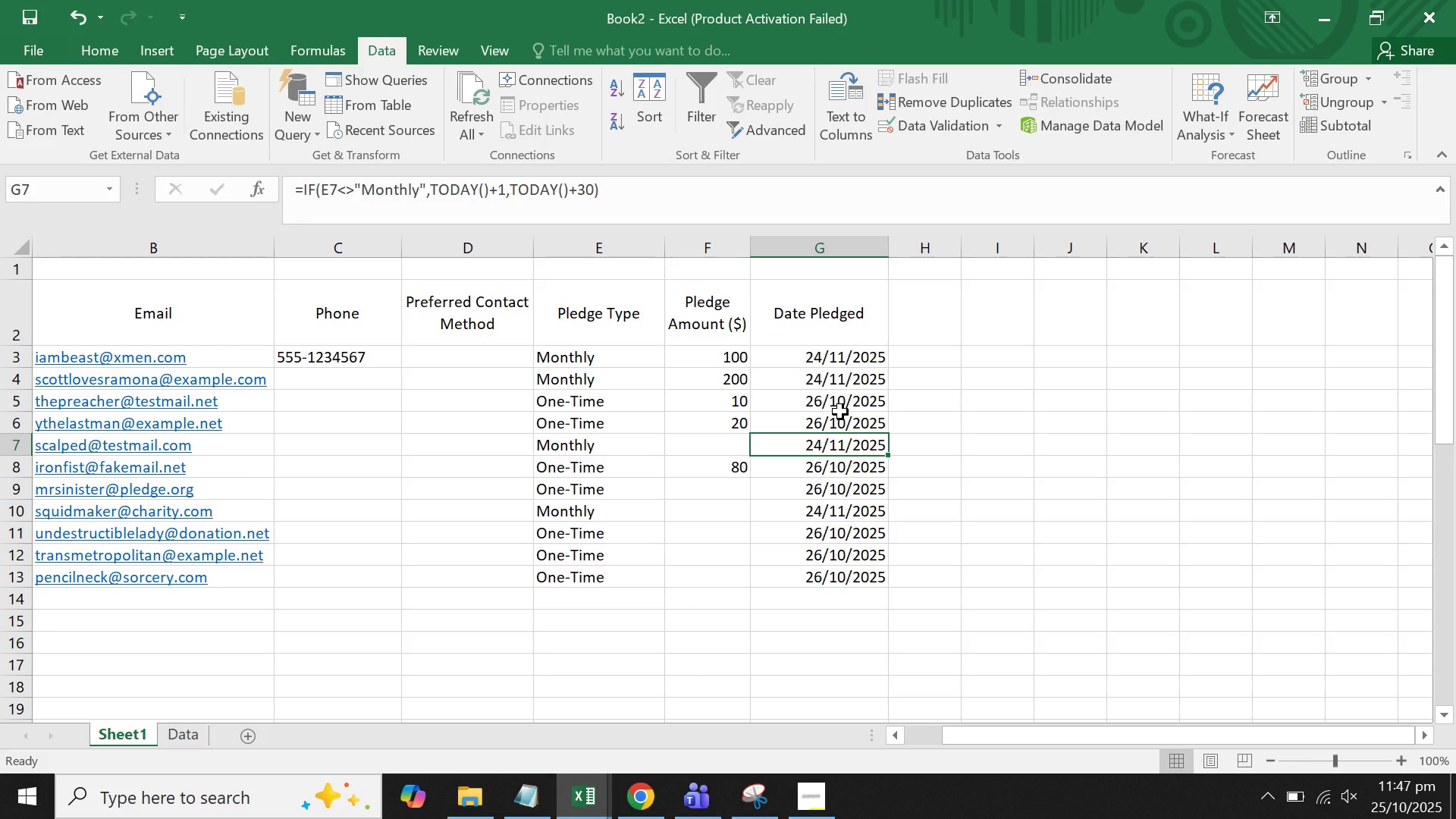 
wait(35.01)
 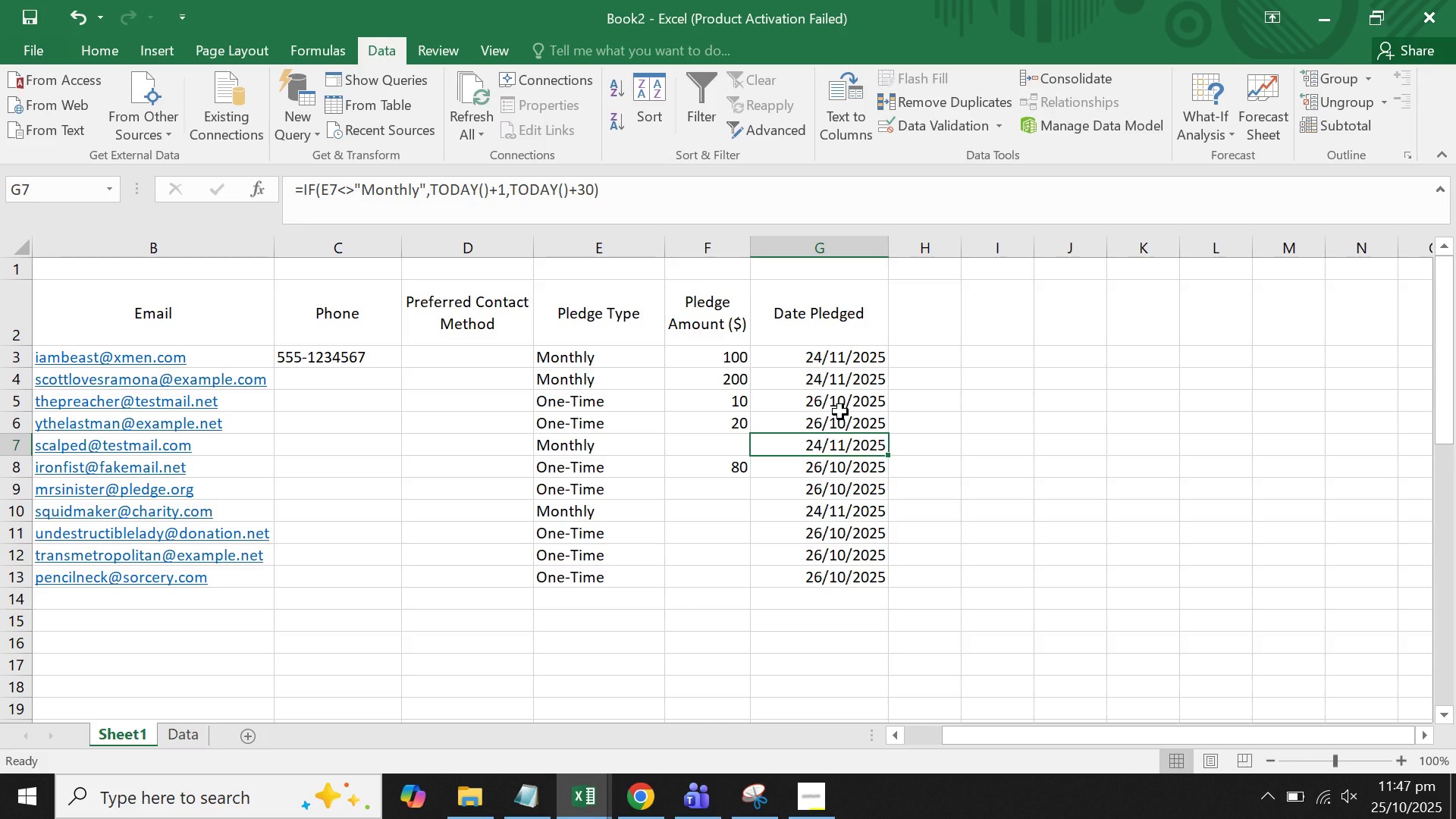 
left_click([711, 428])
 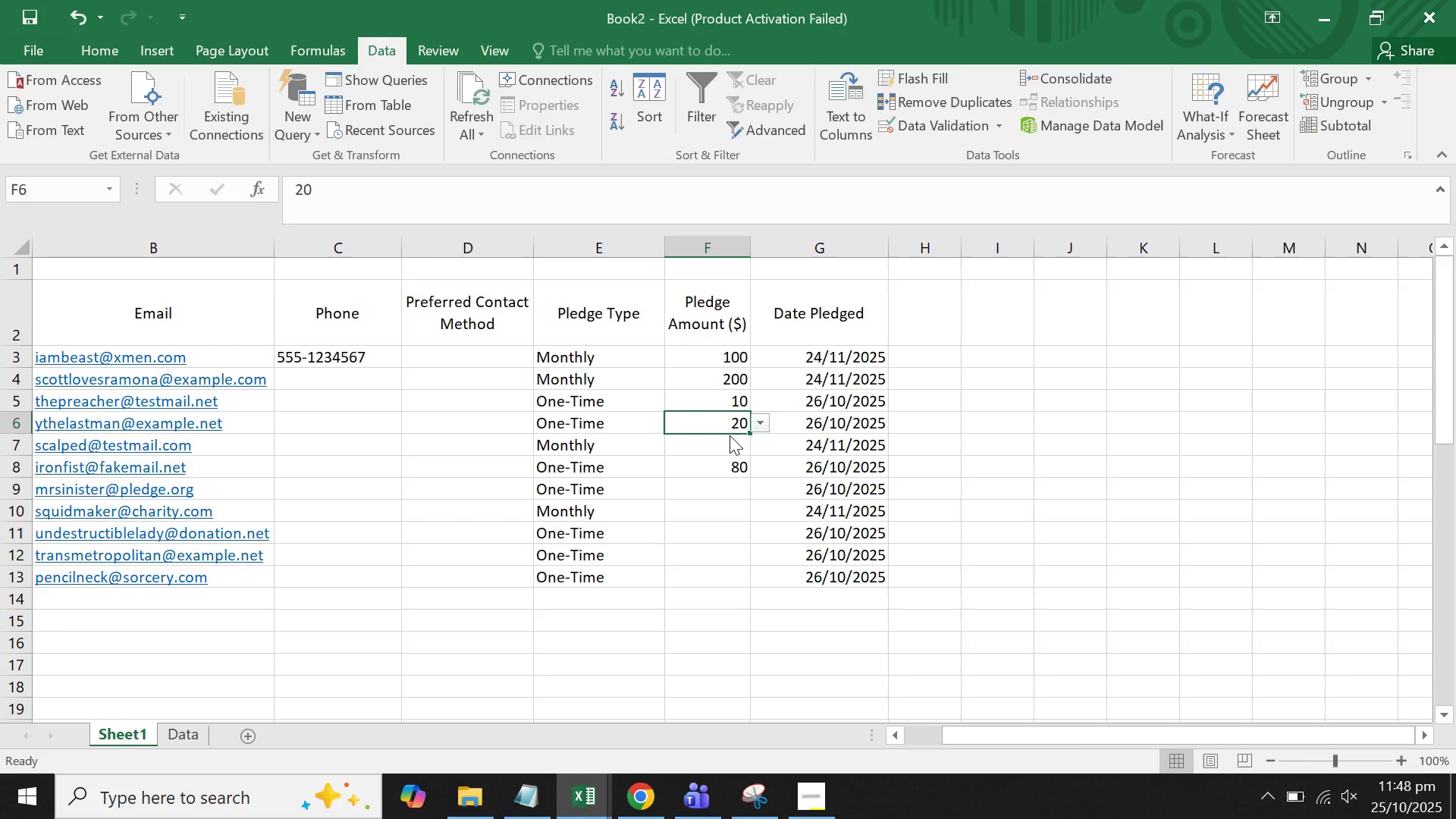 
left_click([730, 435])
 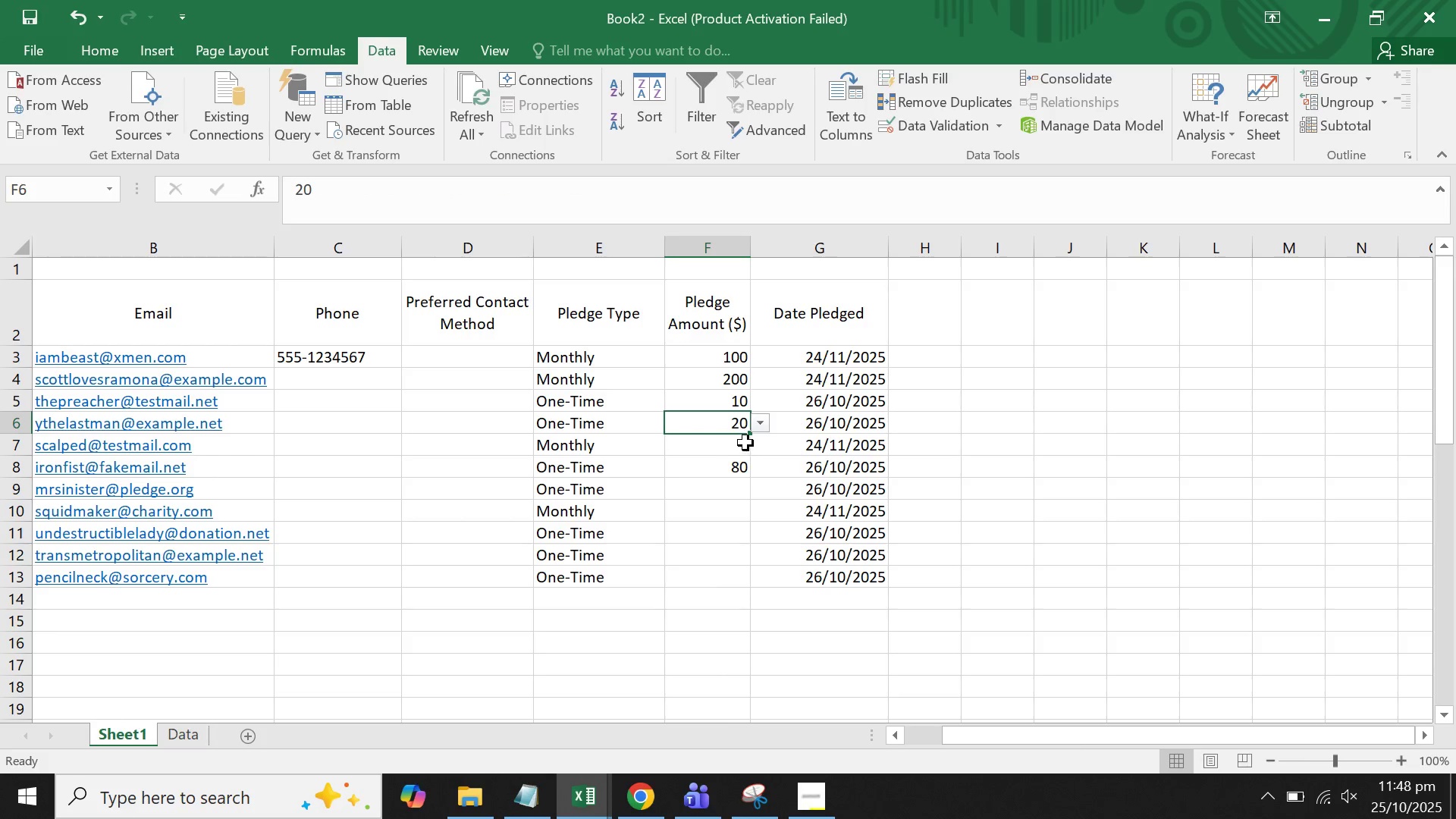 
left_click([735, 438])
 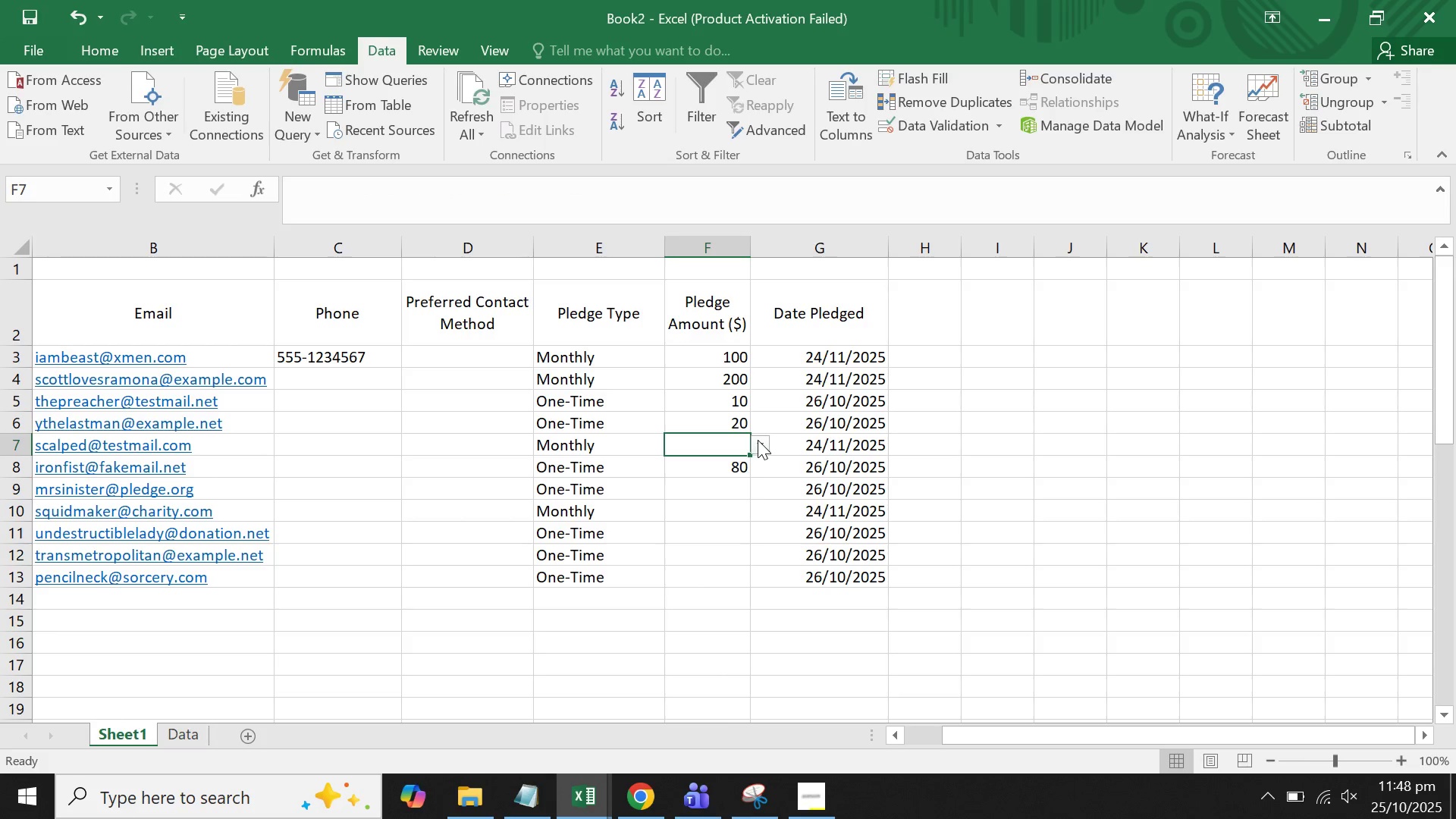 
left_click([758, 440])
 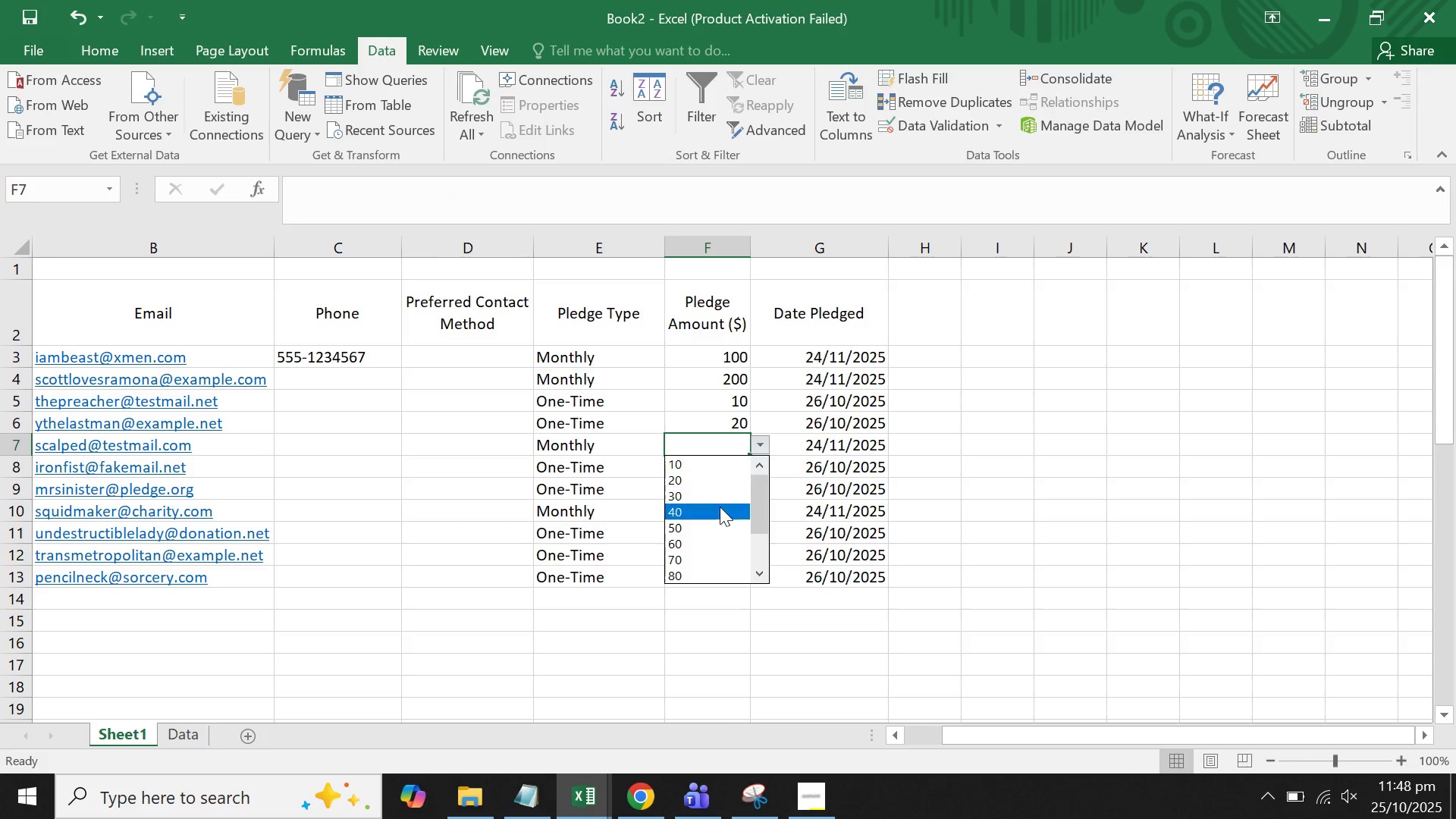 
scroll: coordinate [720, 526], scroll_direction: down, amount: 4.0
 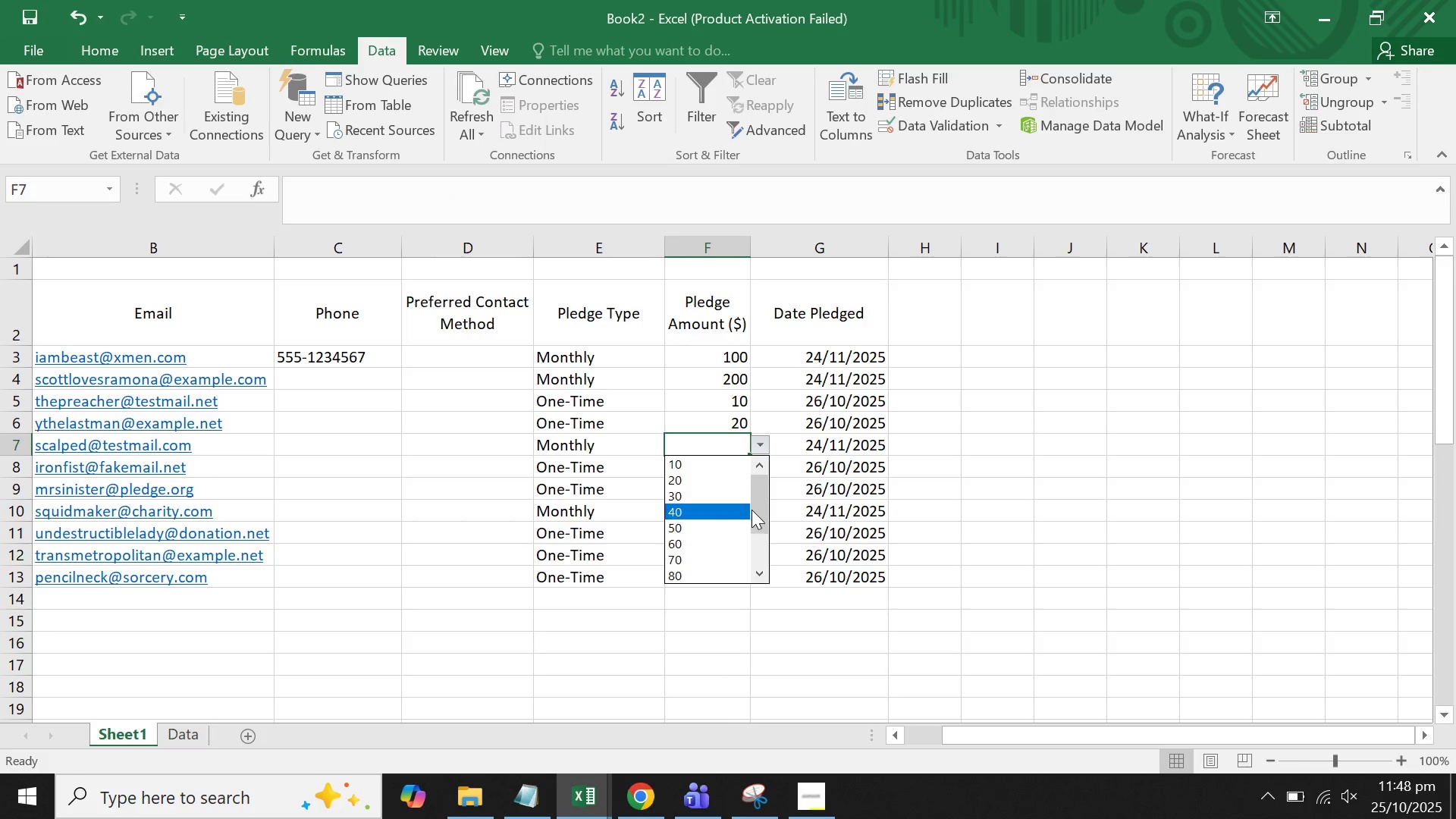 
left_click_drag(start_coordinate=[754, 507], to_coordinate=[760, 563])
 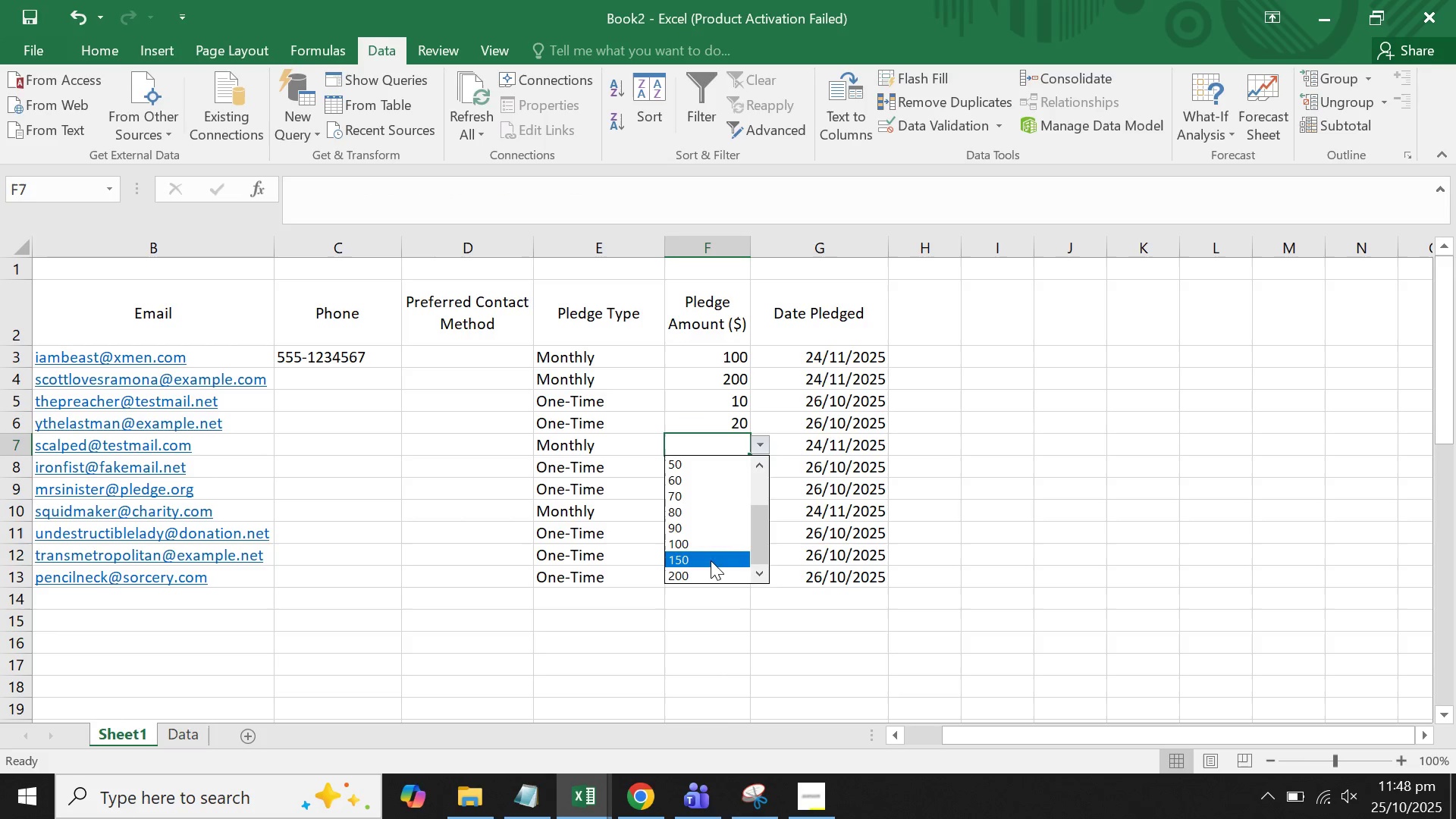 
left_click([711, 560])
 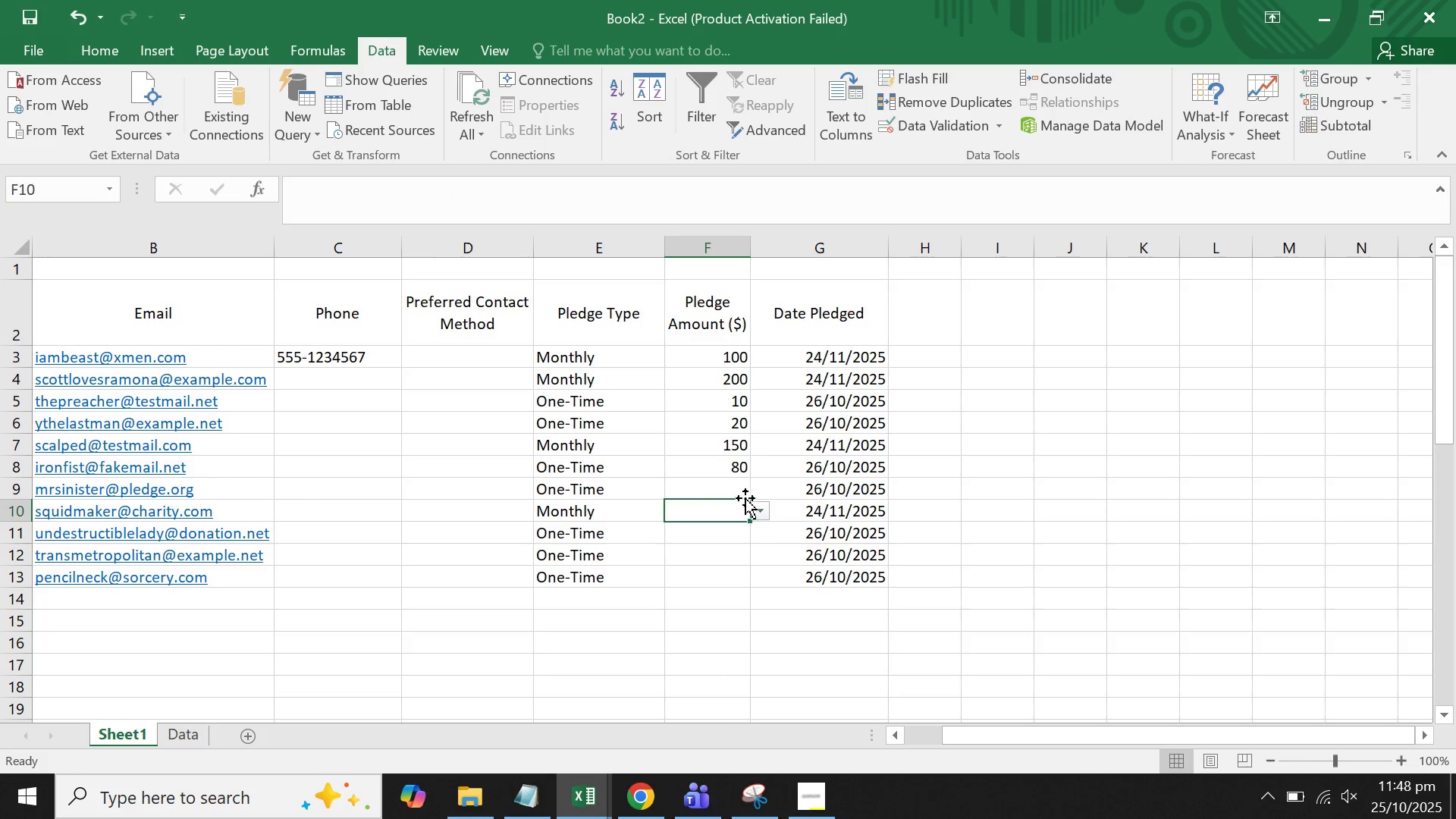 
left_click([752, 515])
 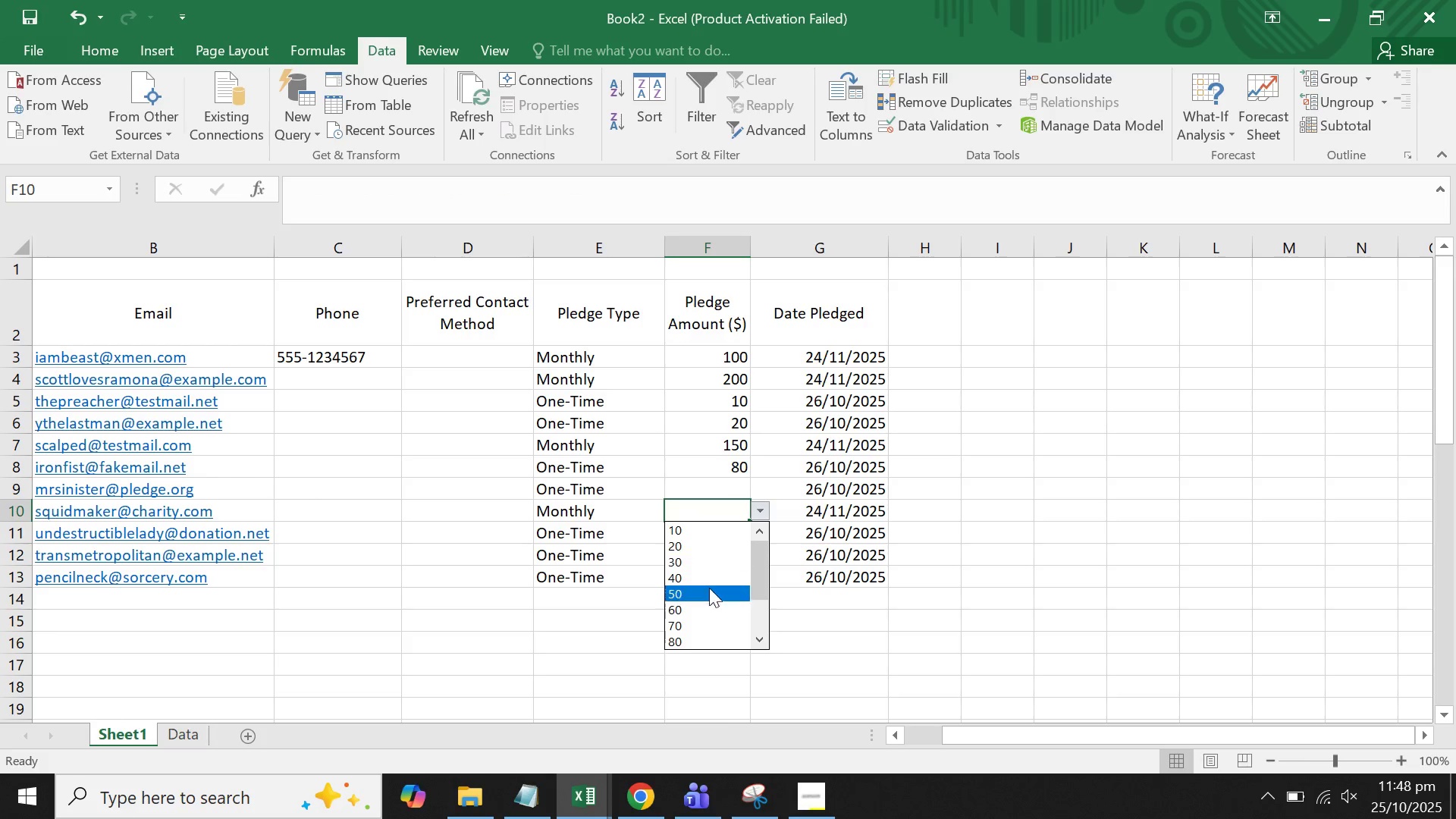 
scroll: coordinate [708, 582], scroll_direction: down, amount: 3.0
 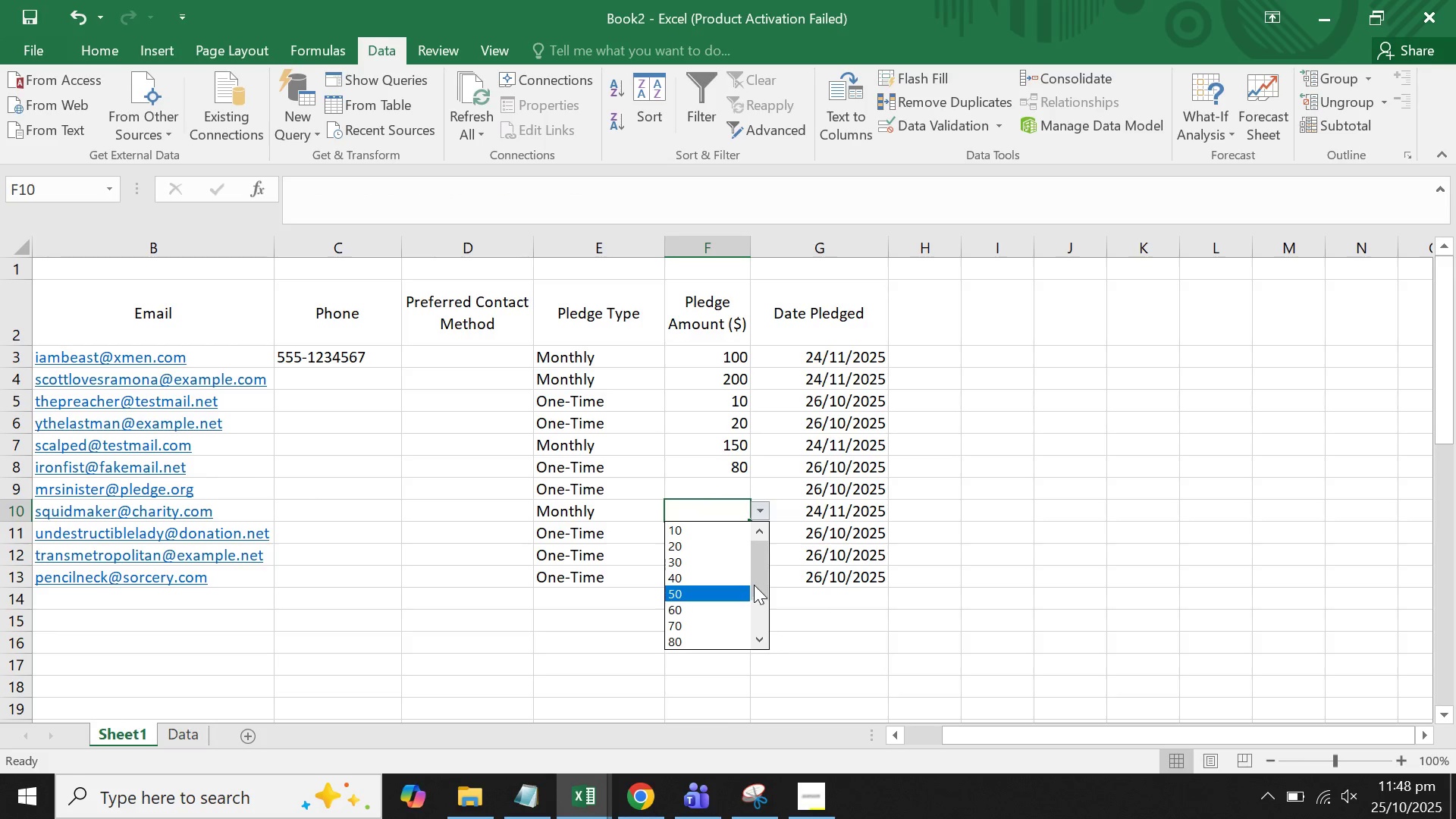 
left_click_drag(start_coordinate=[757, 576], to_coordinate=[756, 616])
 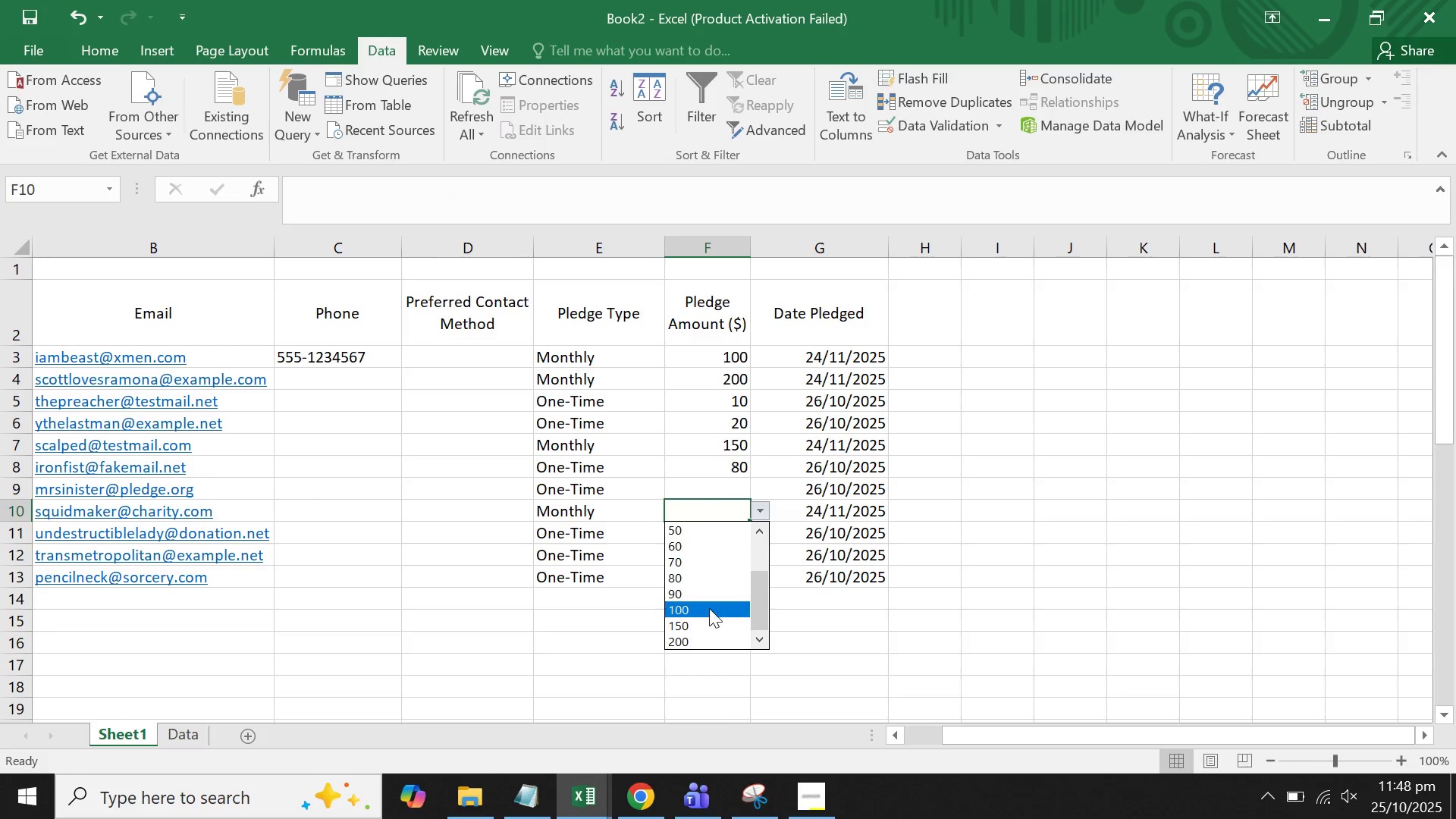 
left_click_drag(start_coordinate=[706, 607], to_coordinate=[706, 593])
 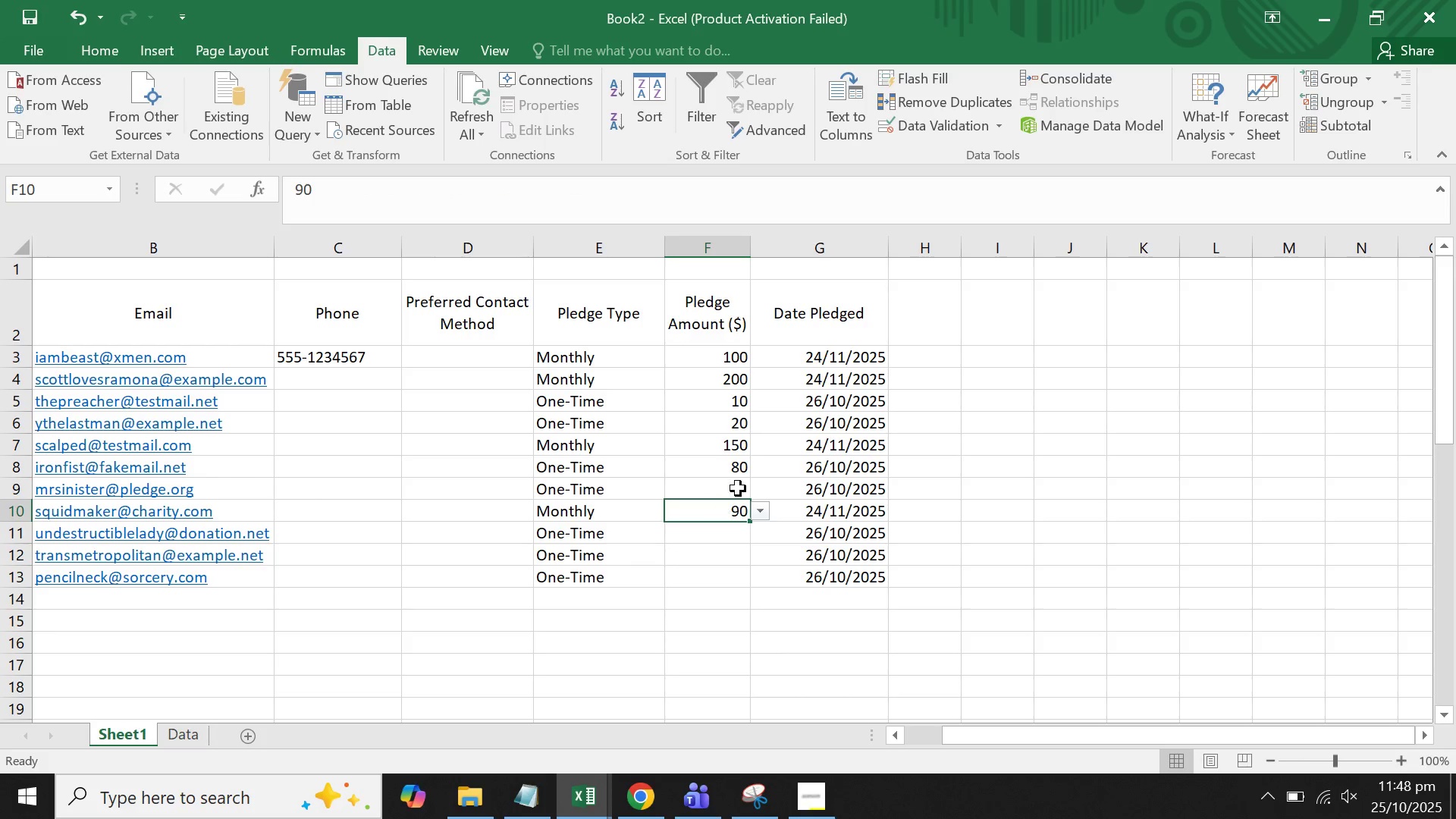 
left_click([739, 486])
 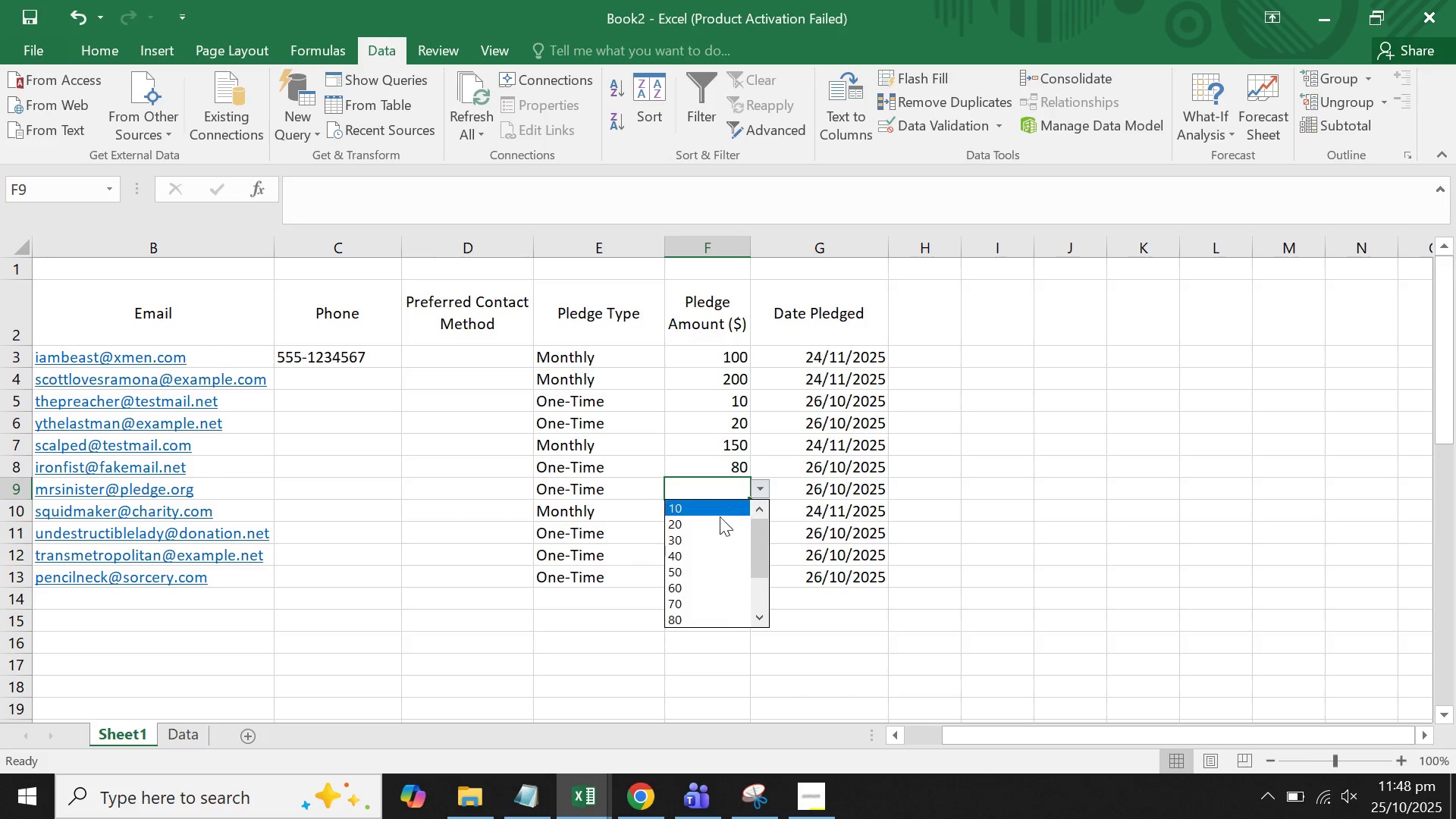 
double_click([719, 518])
 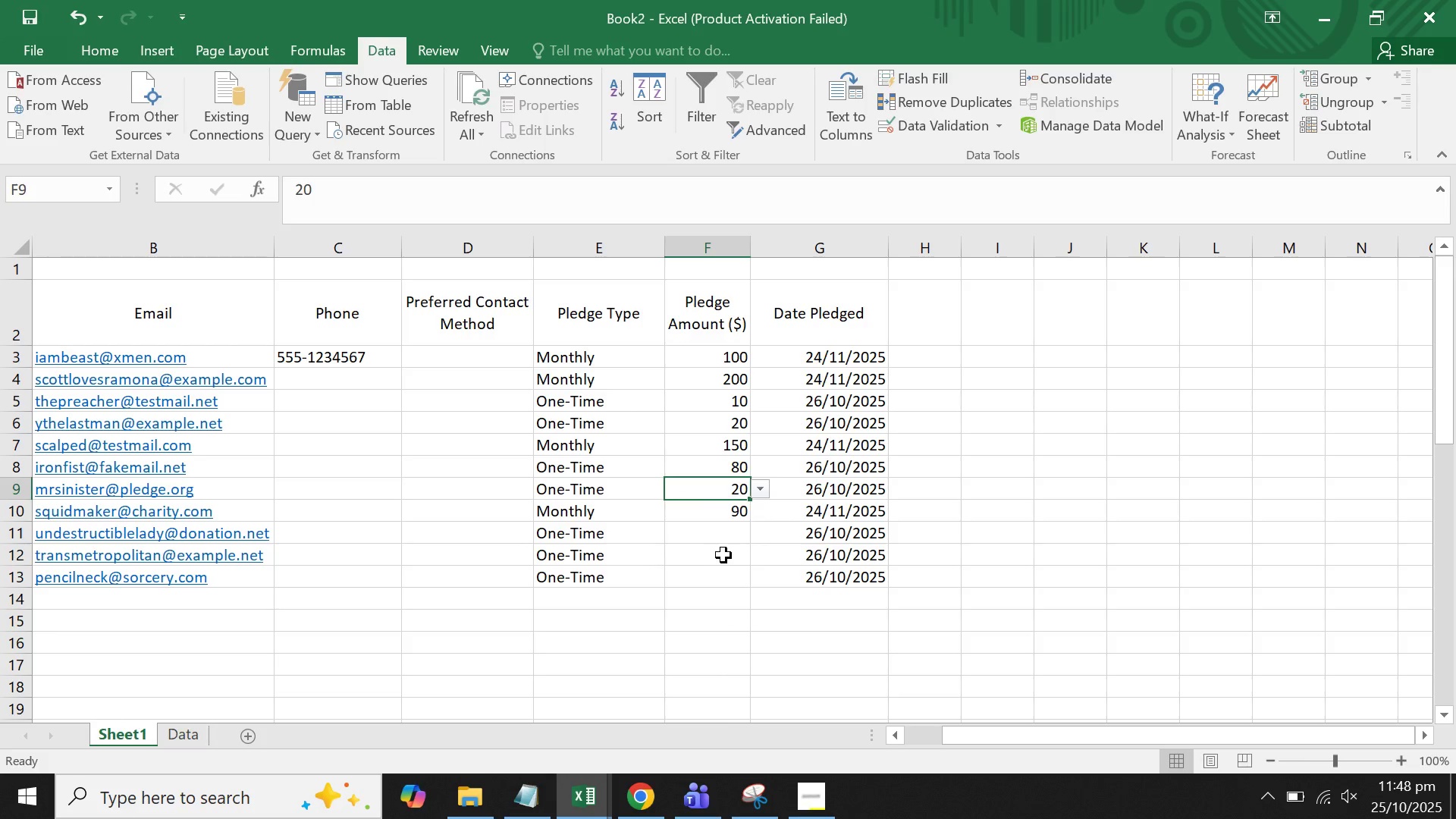 
left_click([726, 545])
 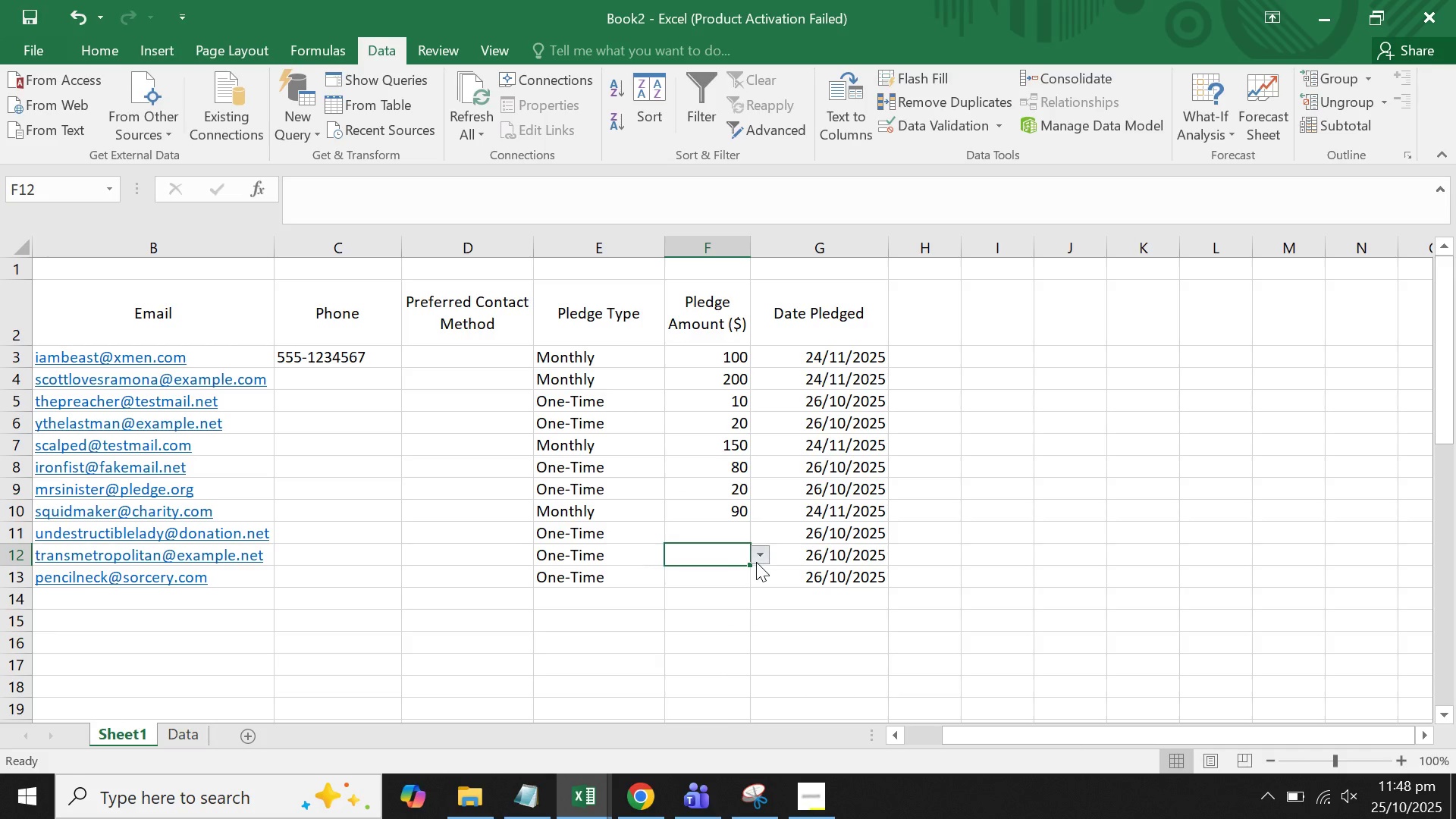 
left_click([756, 562])
 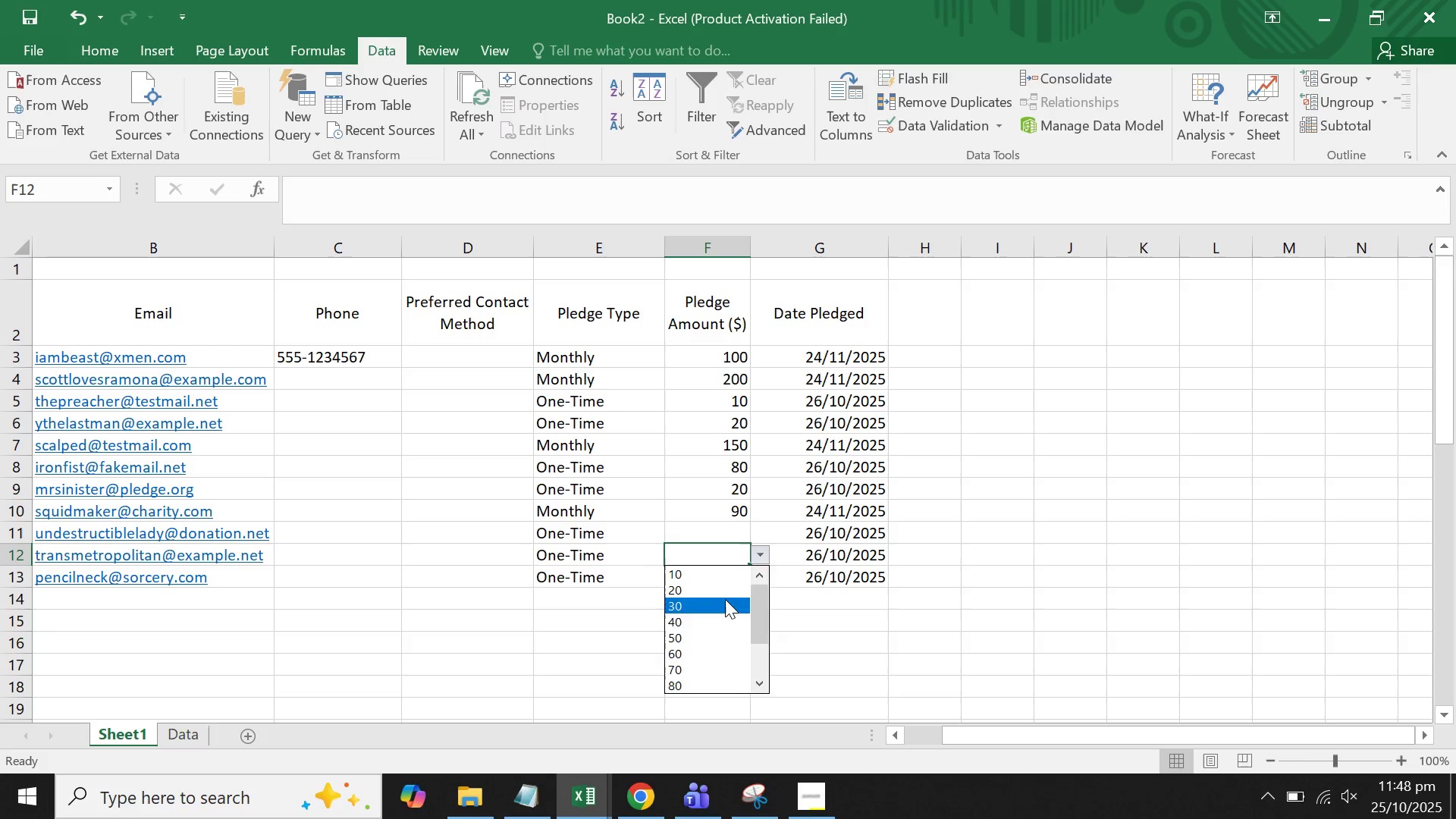 
left_click([723, 603])
 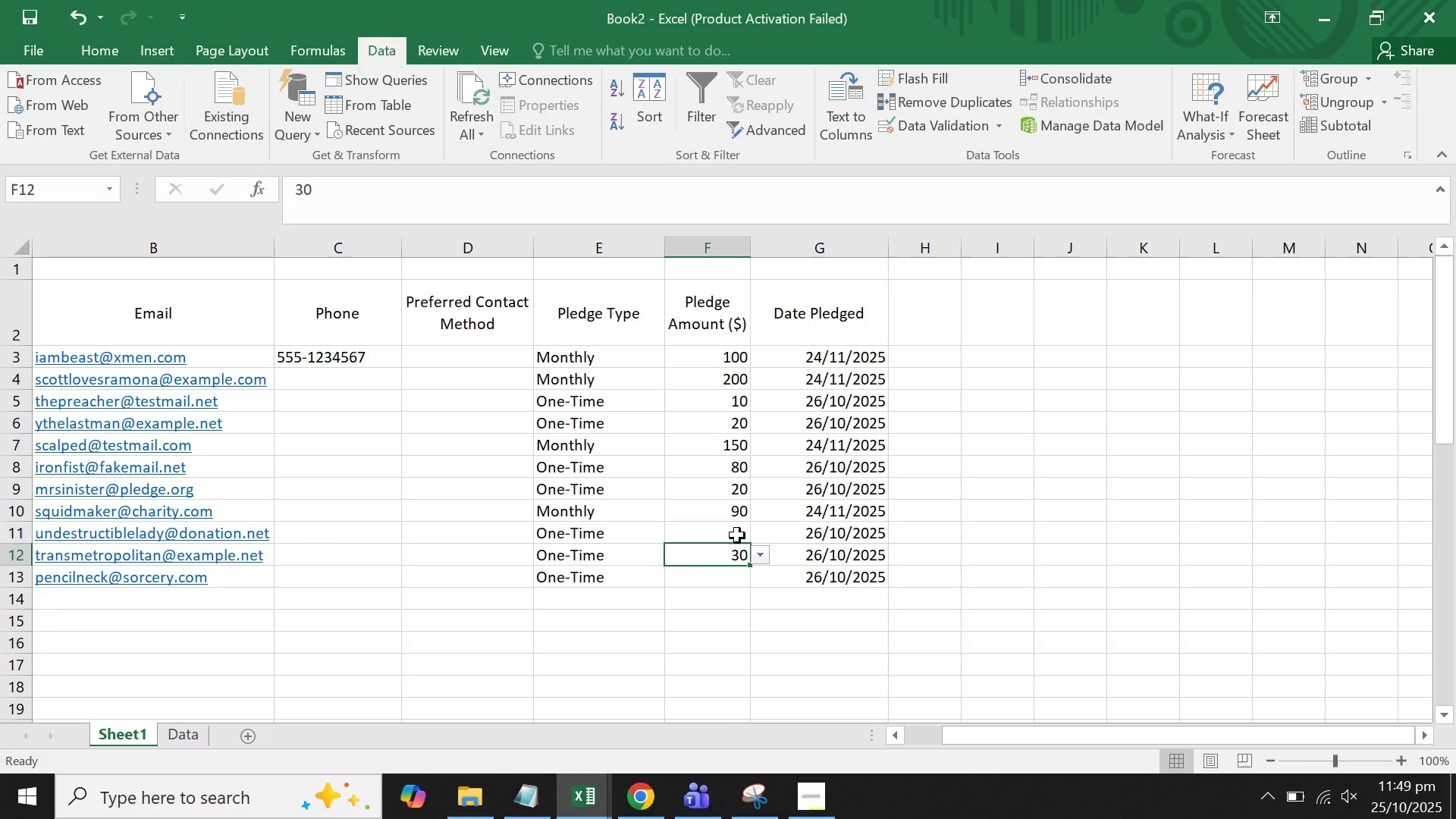 
wait(108.02)
 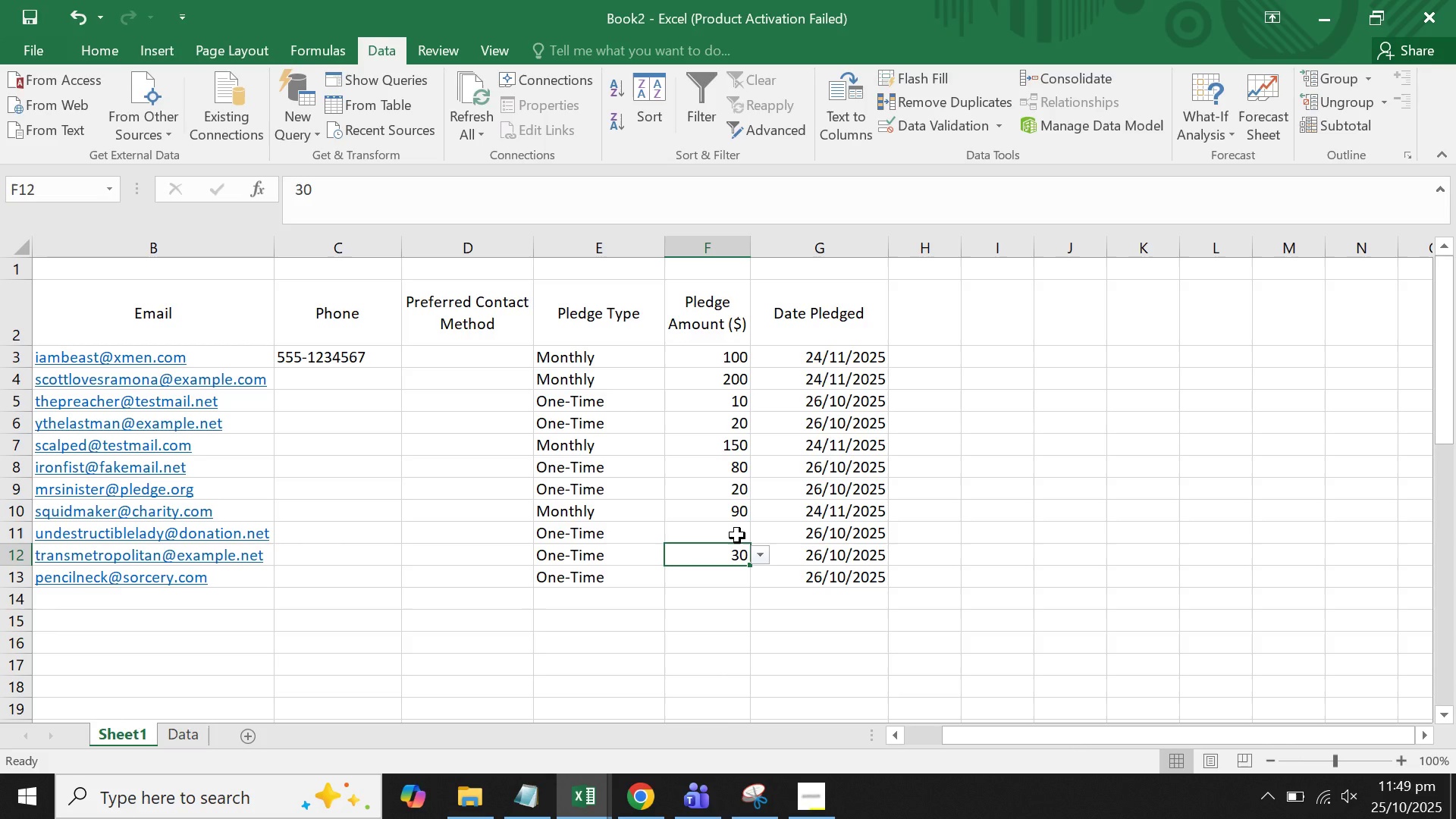 
left_click([758, 532])
 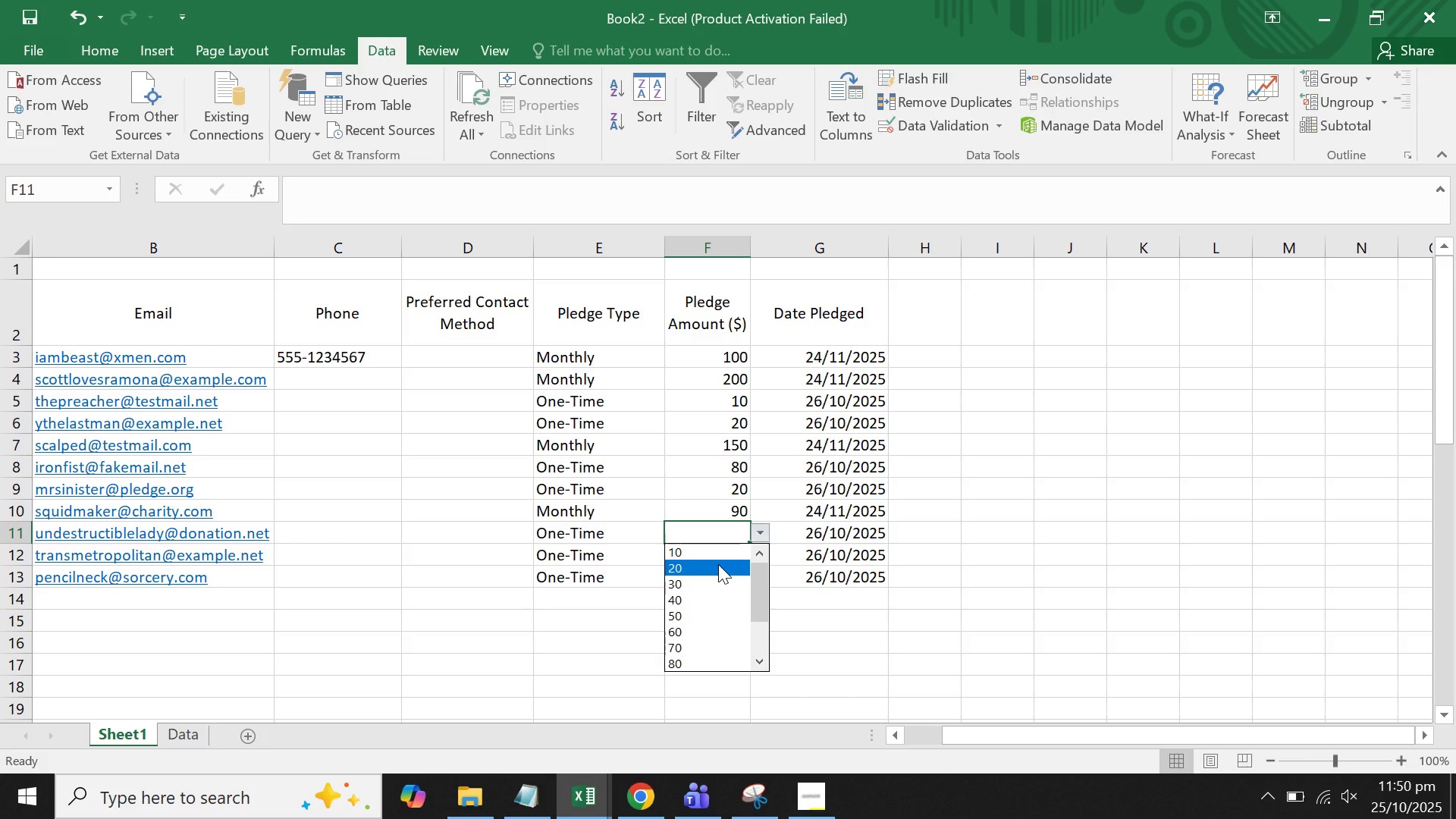 
left_click([718, 564])
 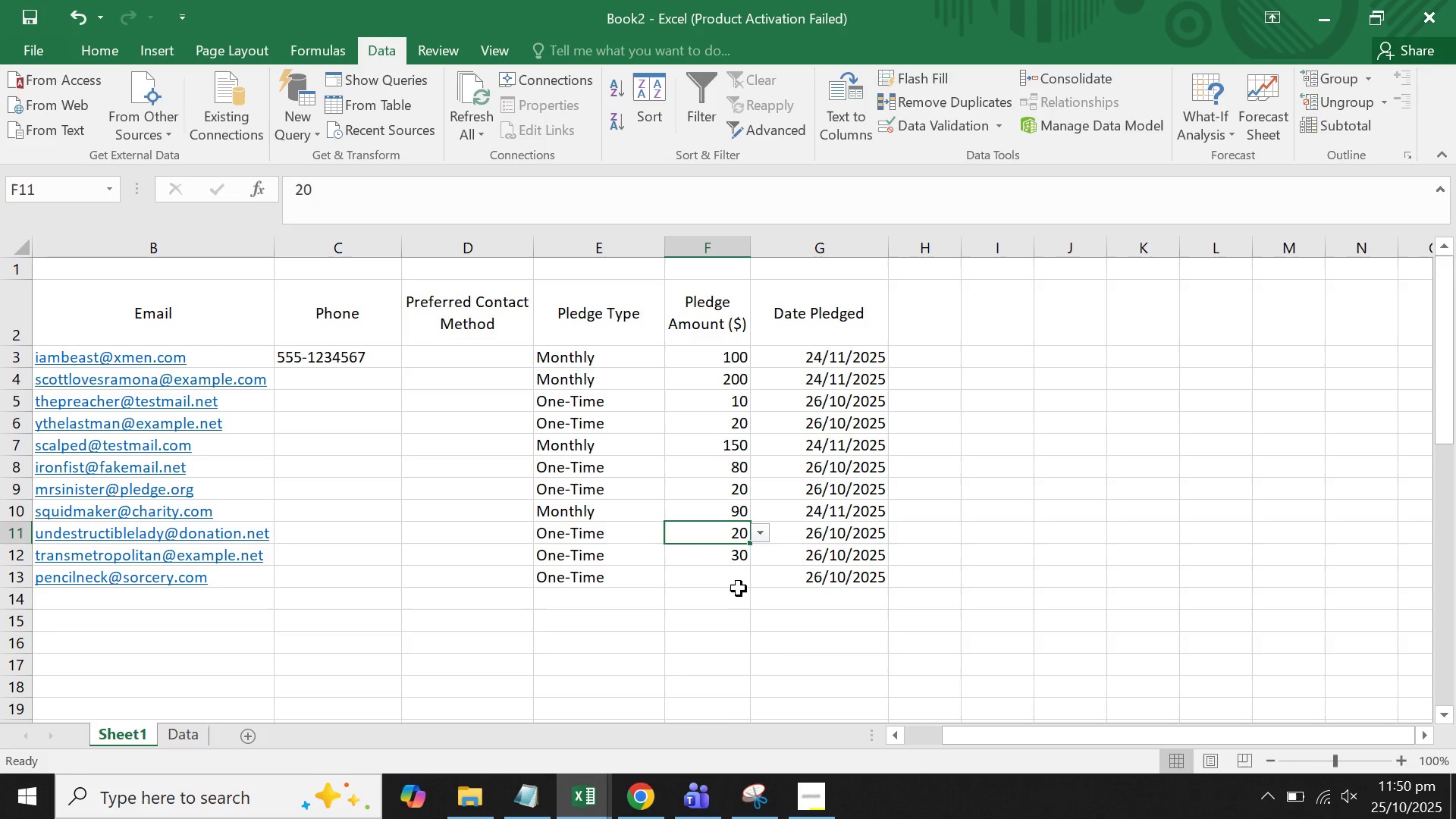 
left_click([738, 588])
 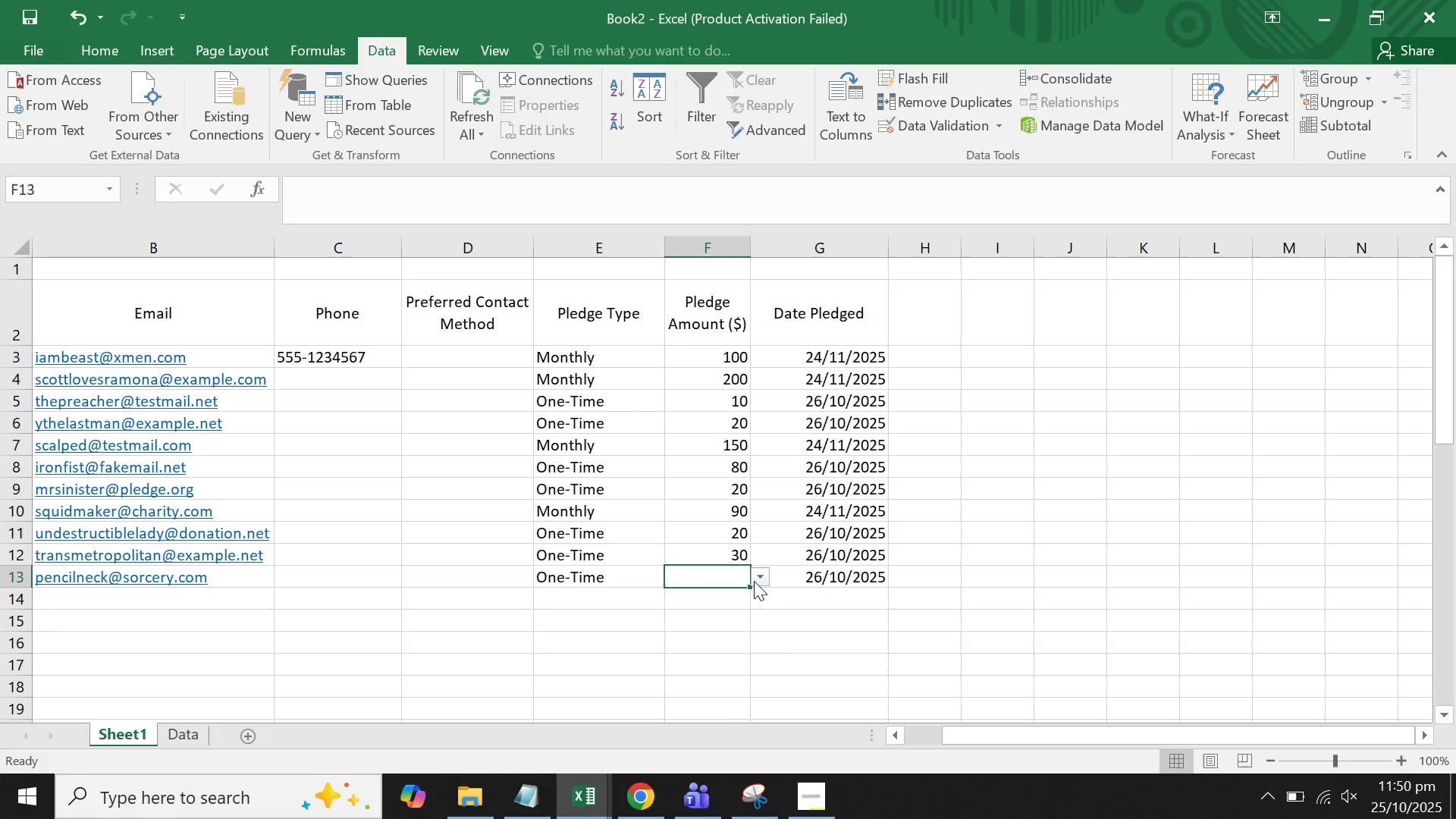 
double_click([754, 581])
 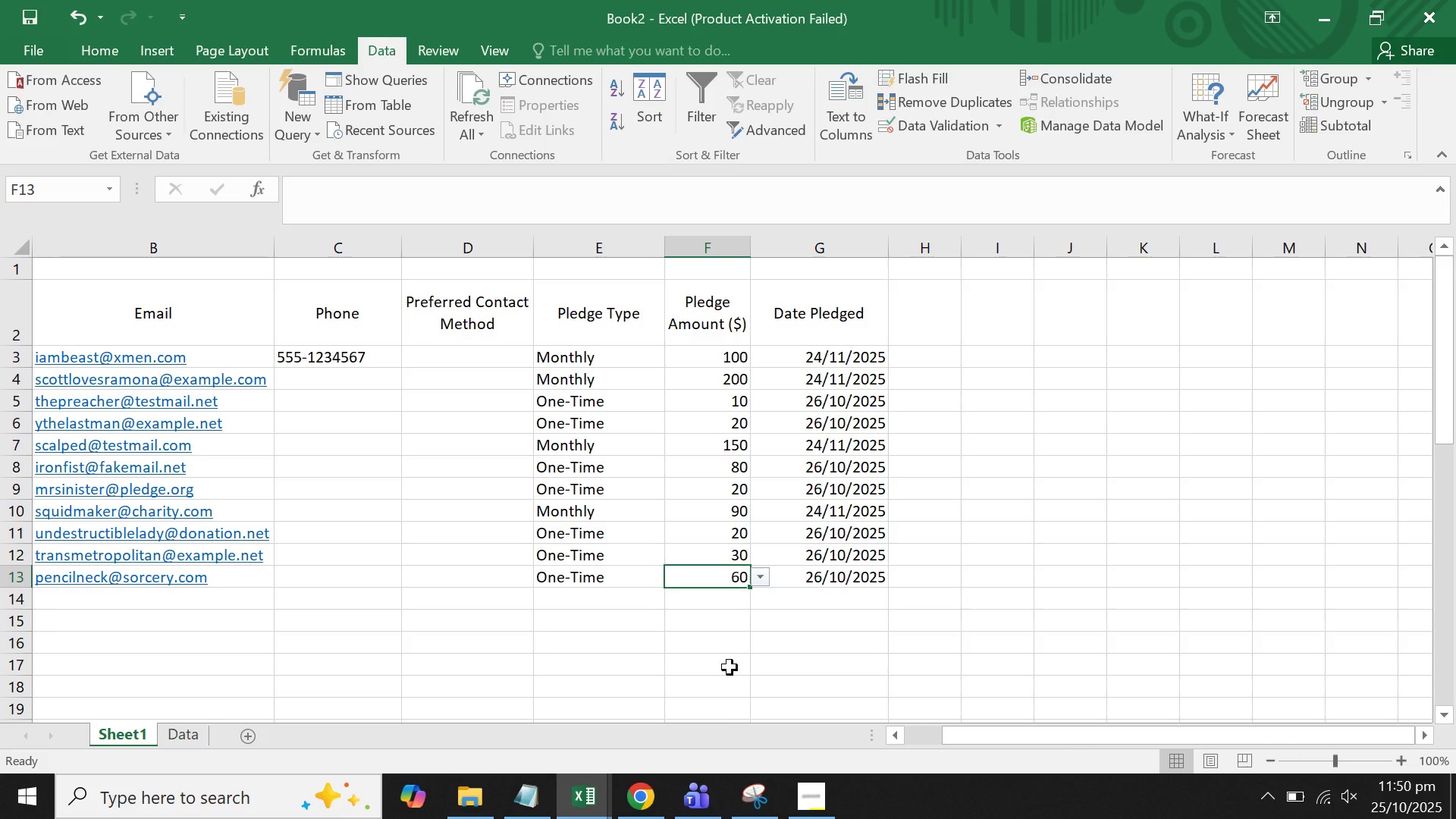 
double_click([821, 639])
 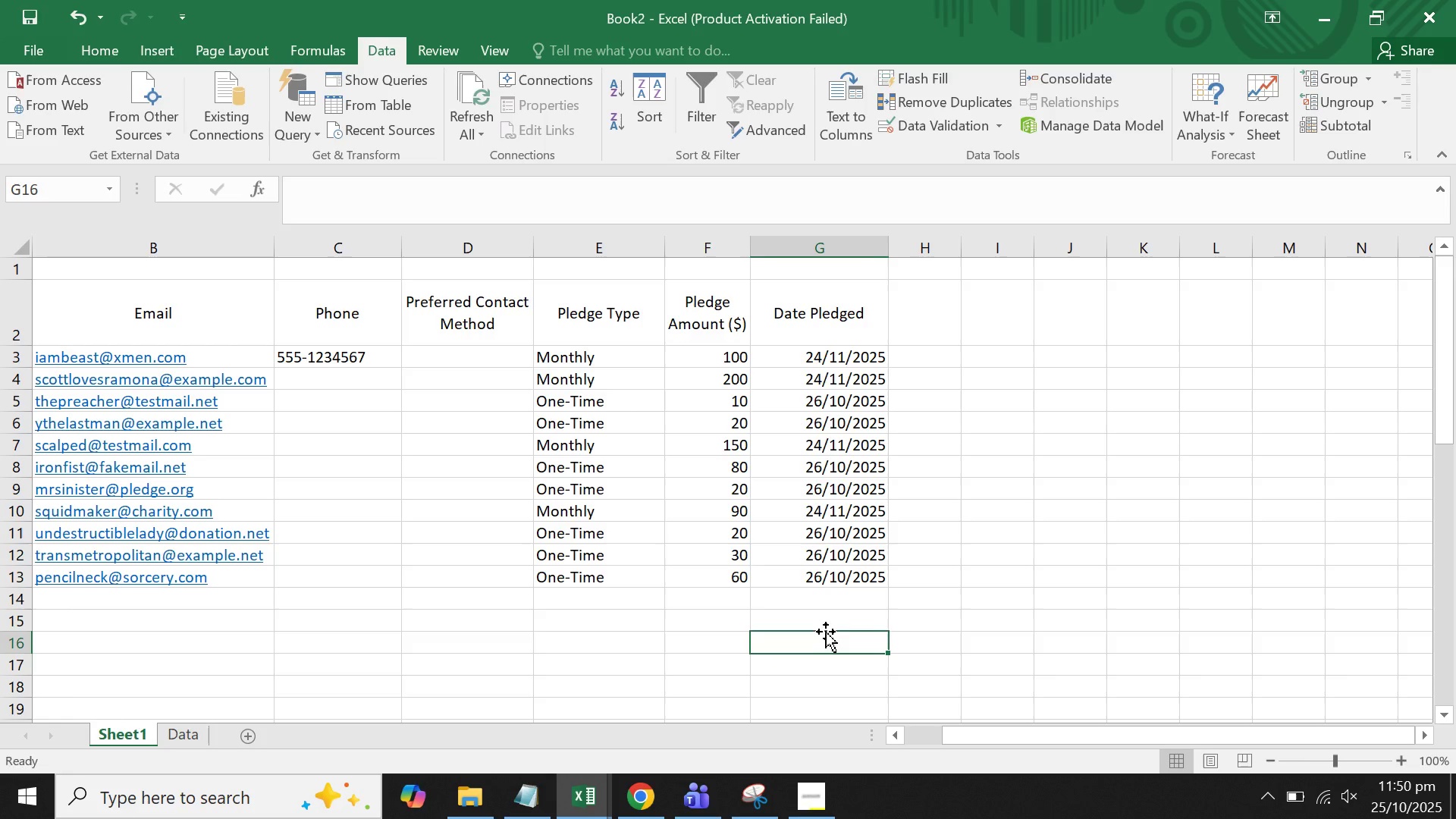 
triple_click([826, 632])
 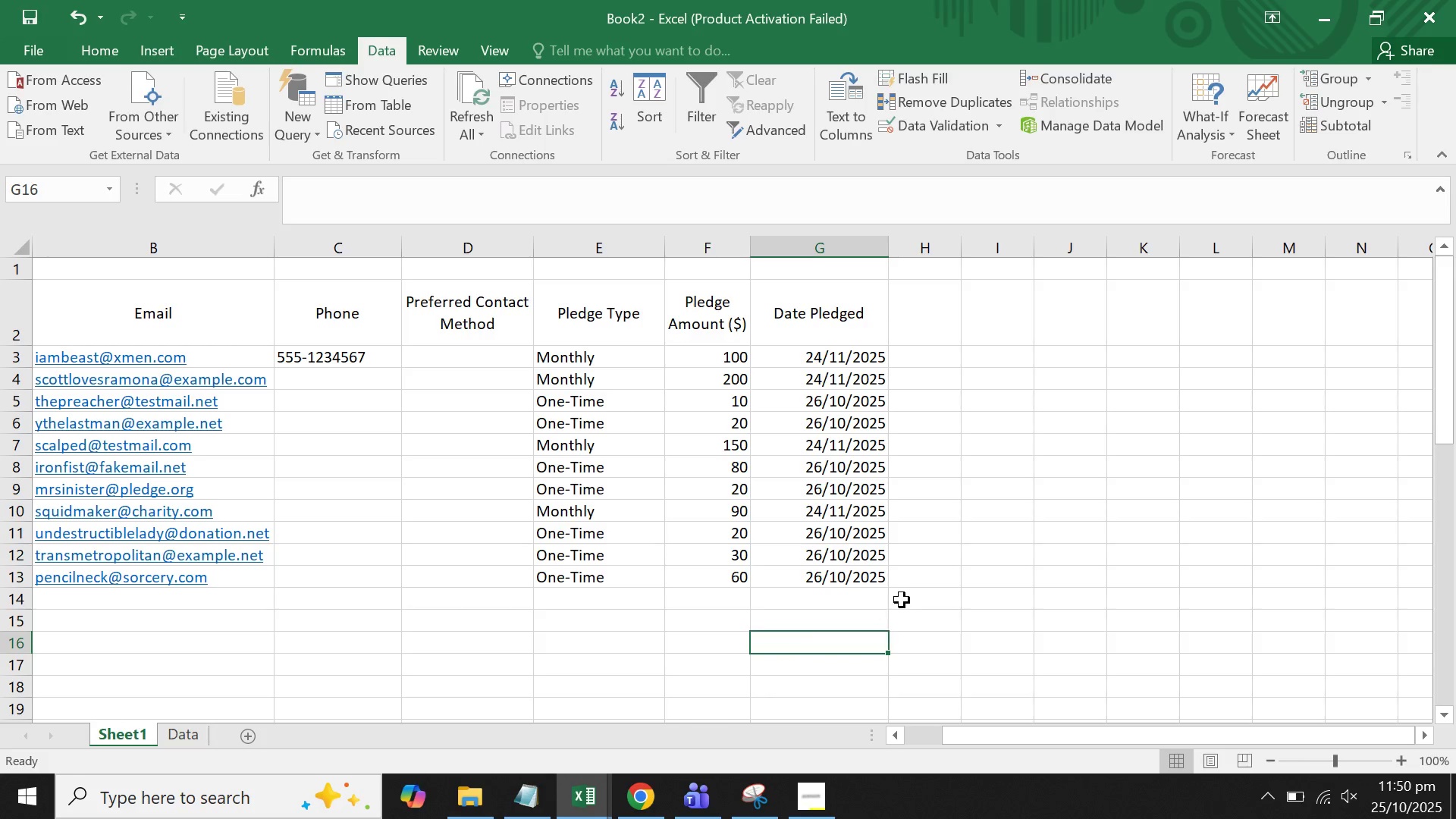 
triple_click([902, 600])
 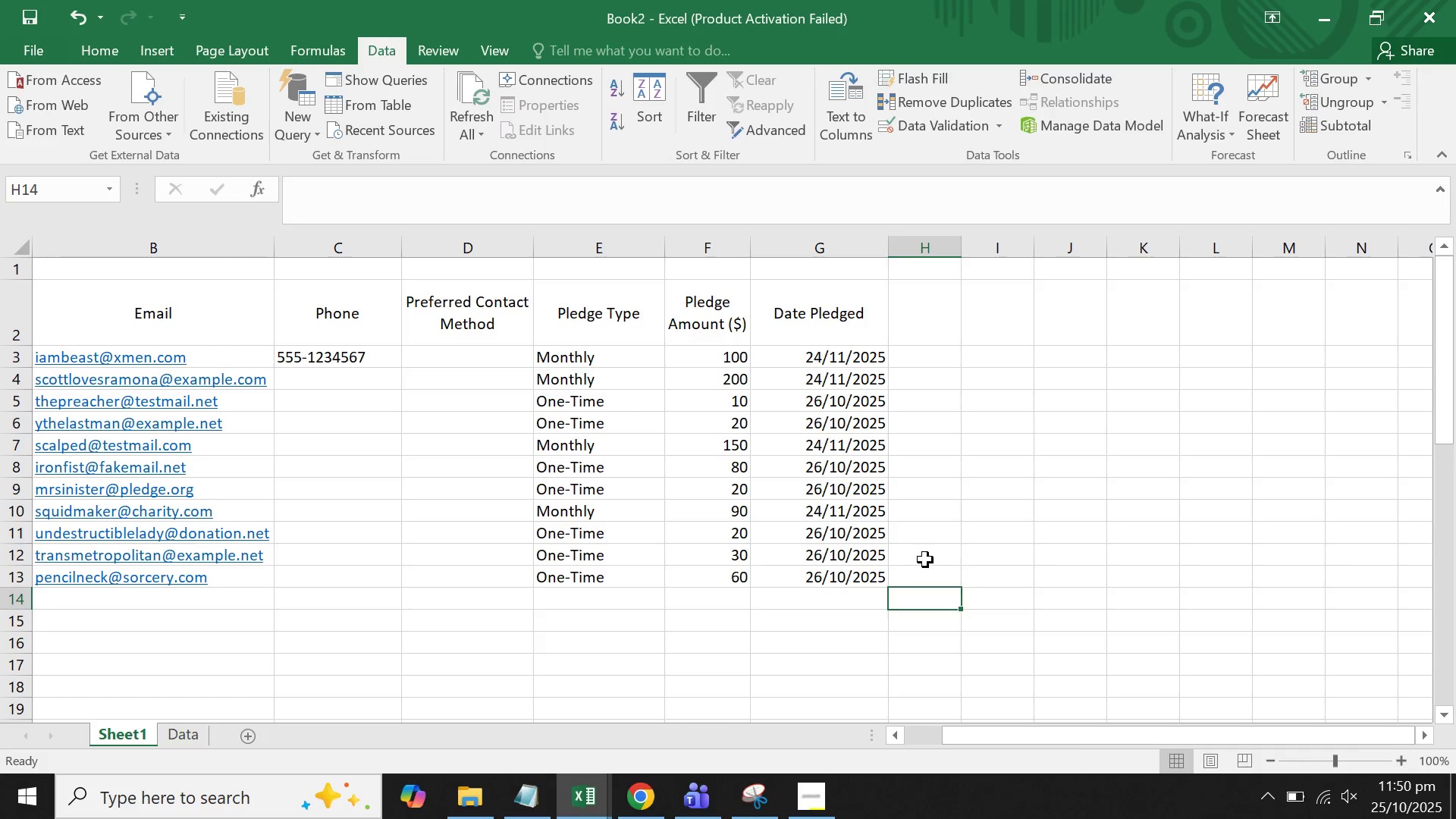 
left_click([925, 560])
 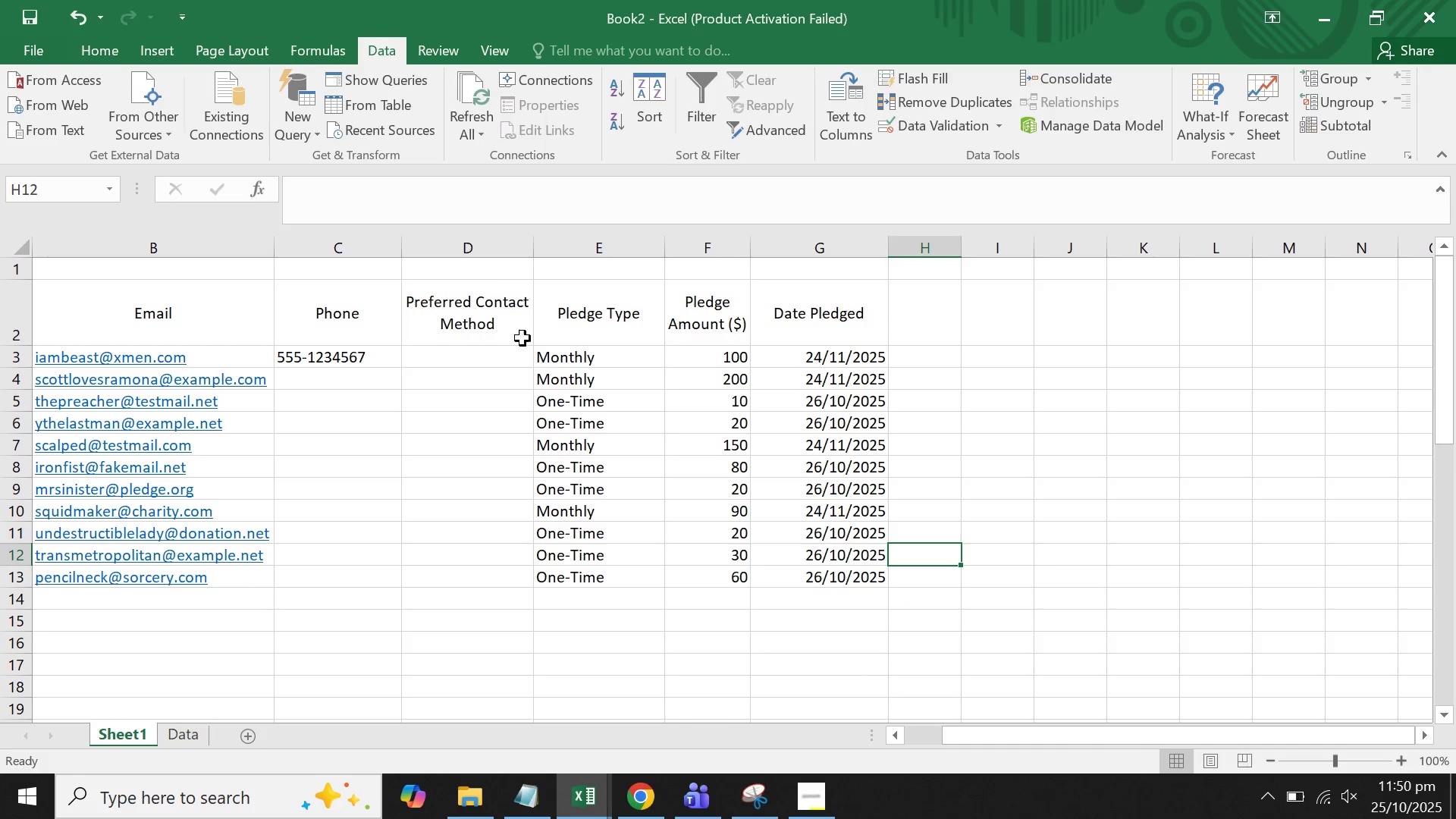 
left_click_drag(start_coordinate=[460, 350], to_coordinate=[463, 356])
 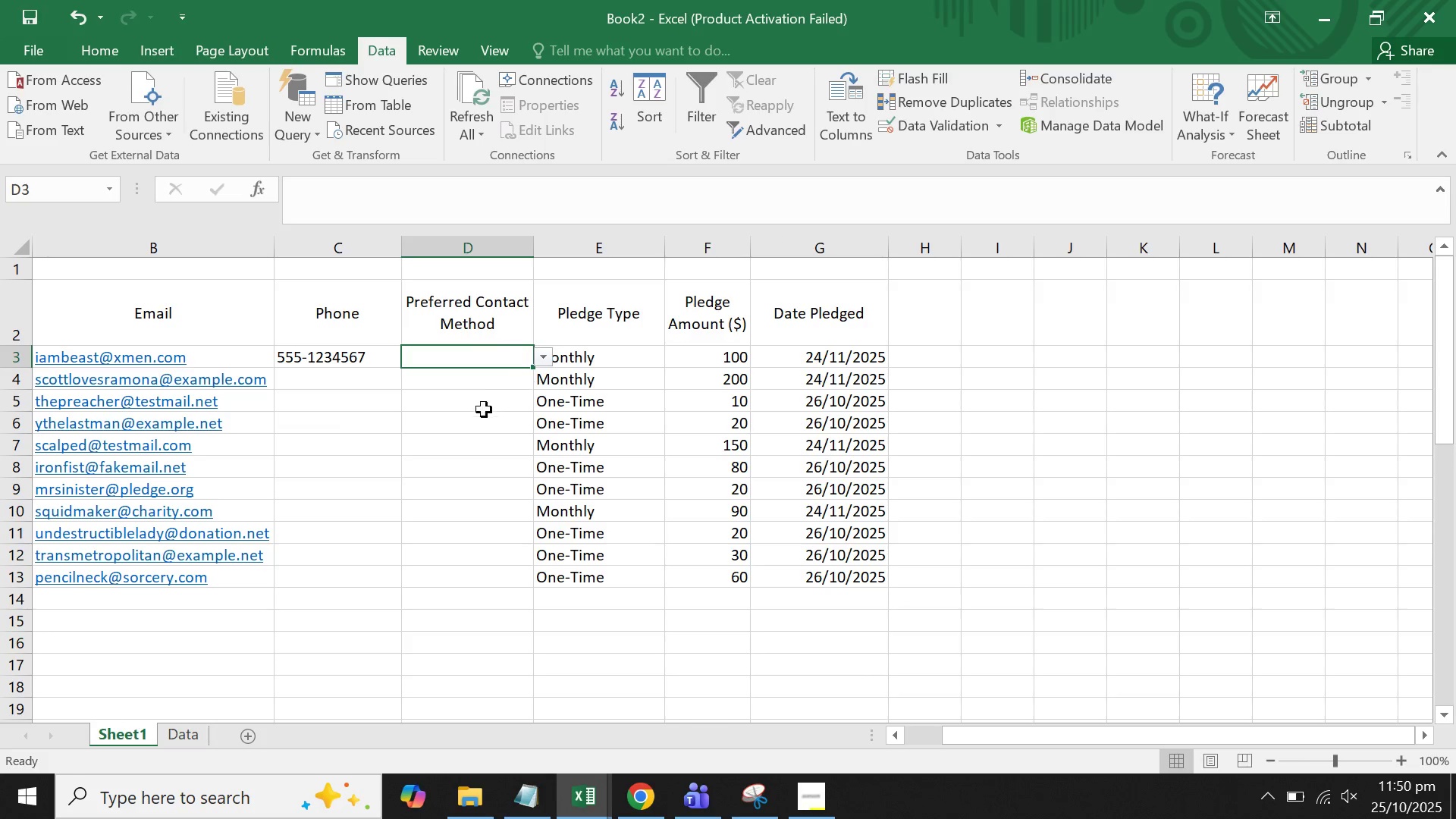 
left_click([484, 410])
 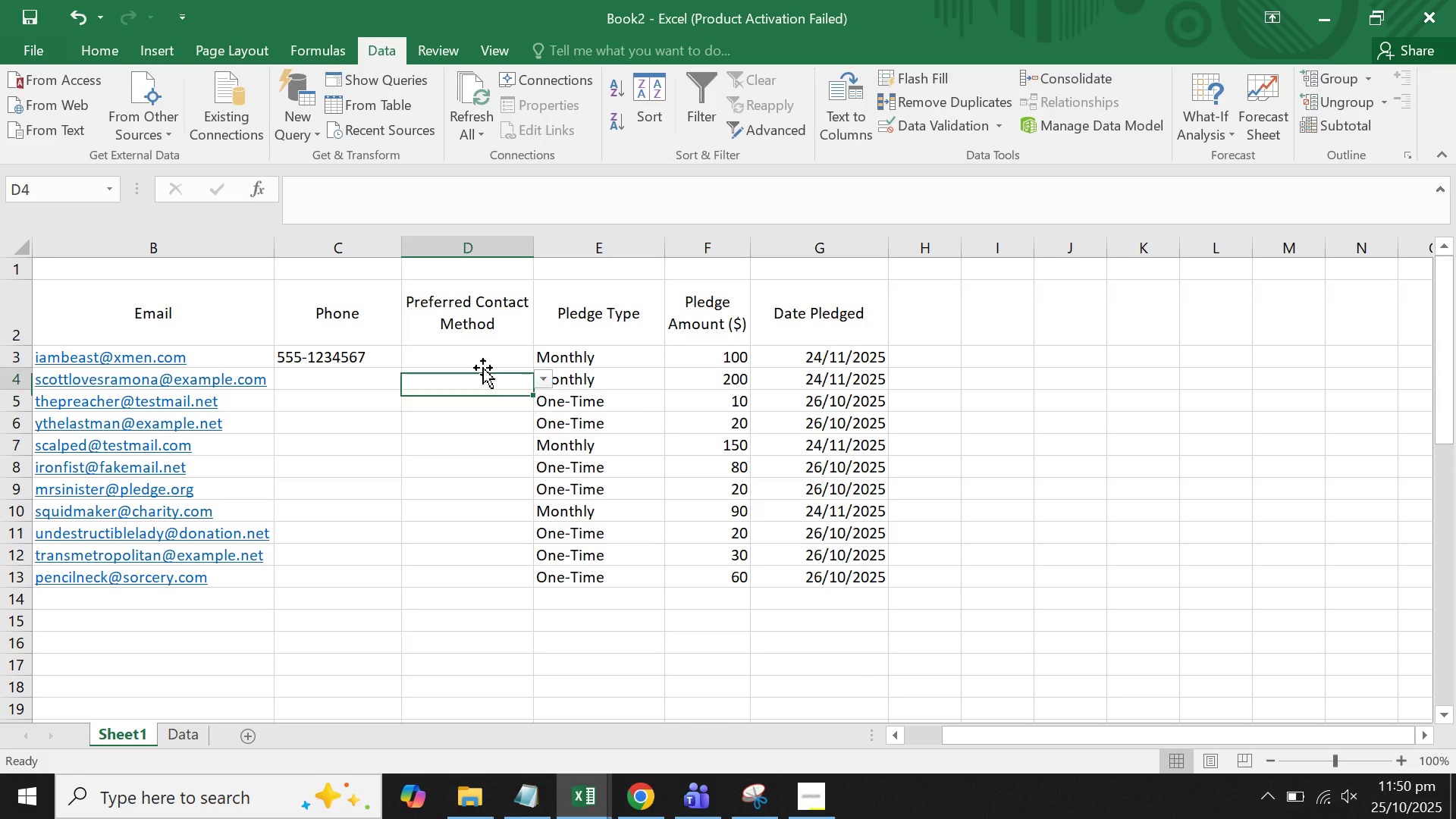 
left_click([483, 368])
 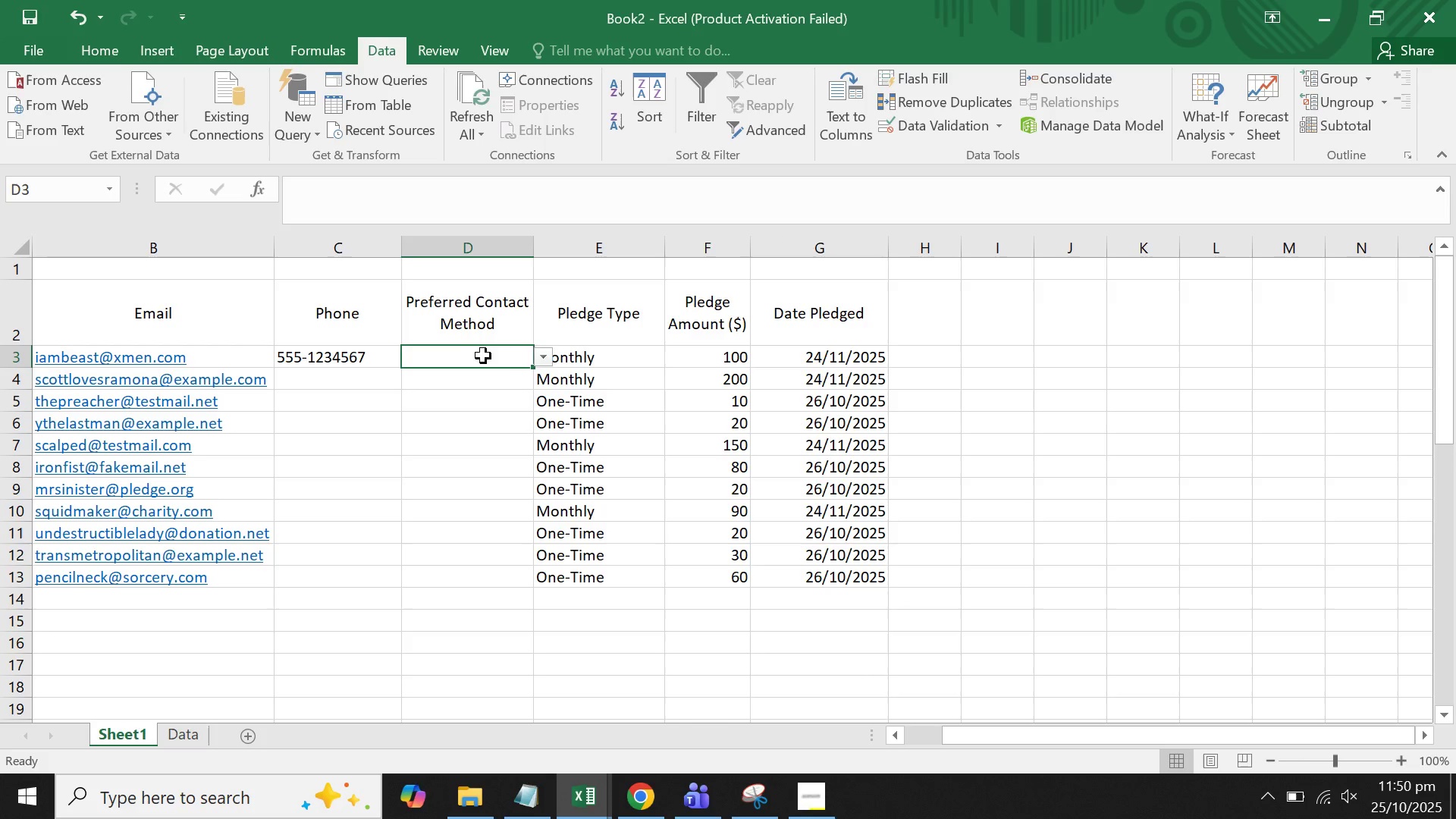 
left_click([483, 356])
 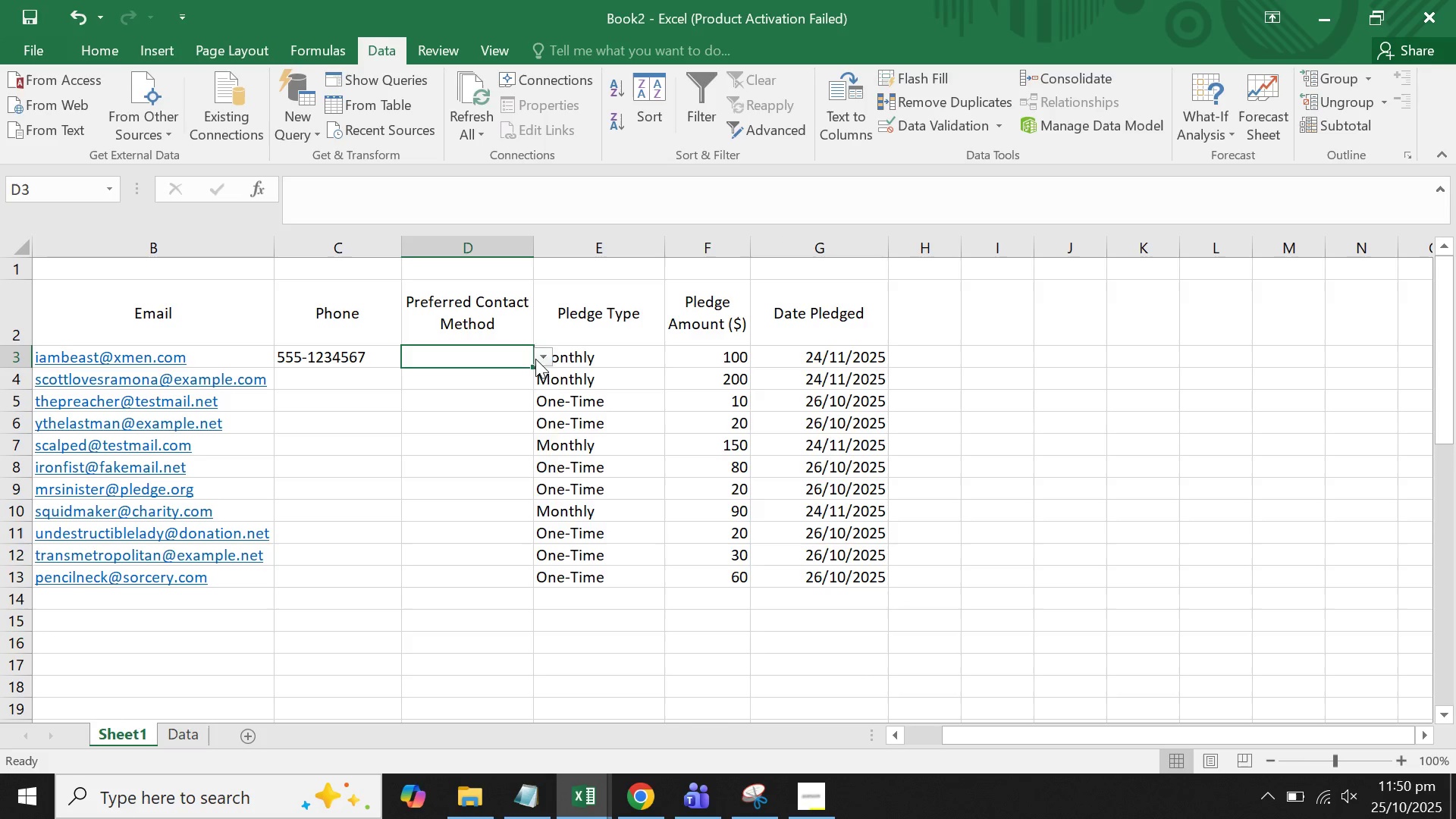 
left_click([535, 359])
 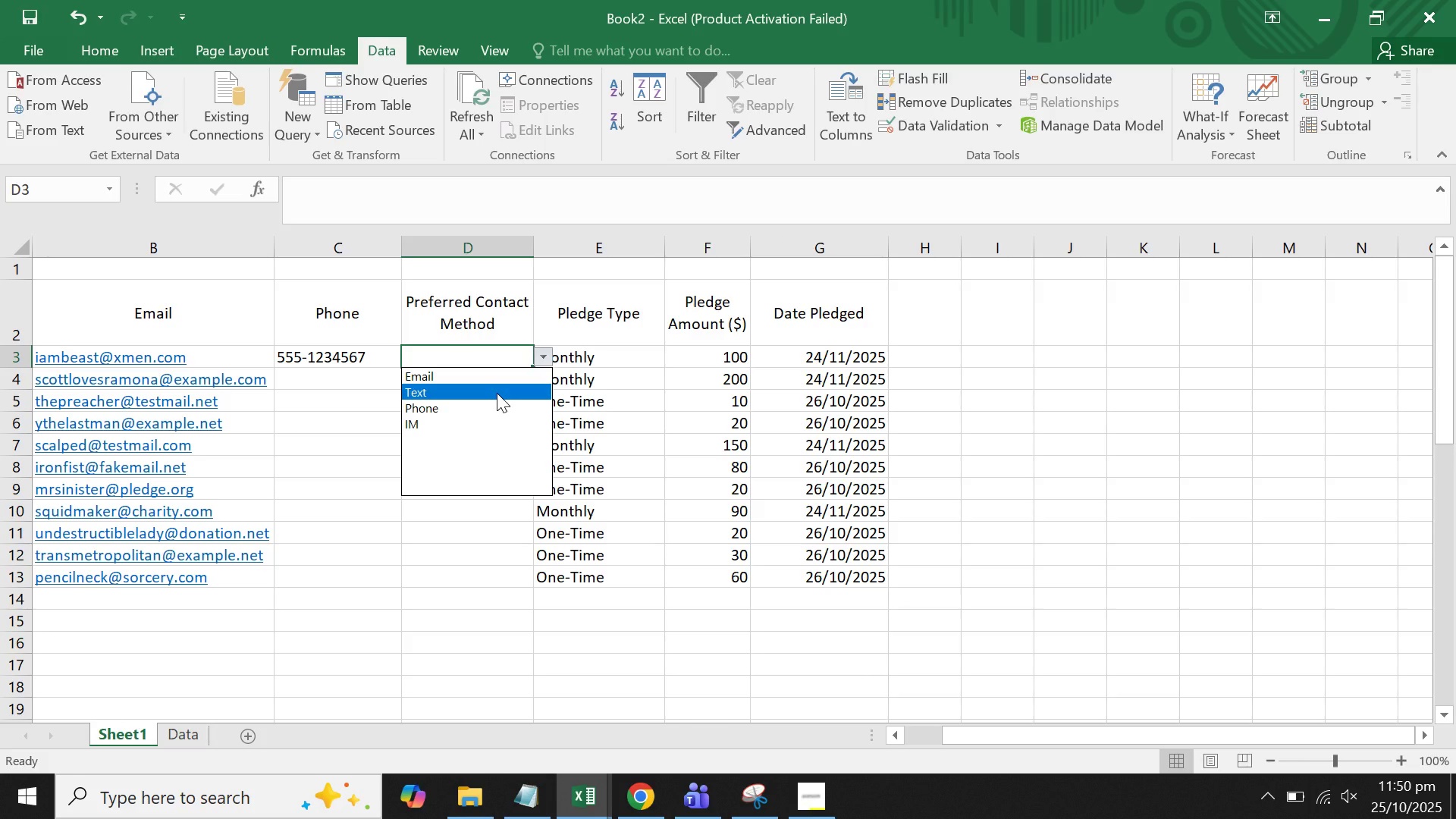 
left_click([497, 393])
 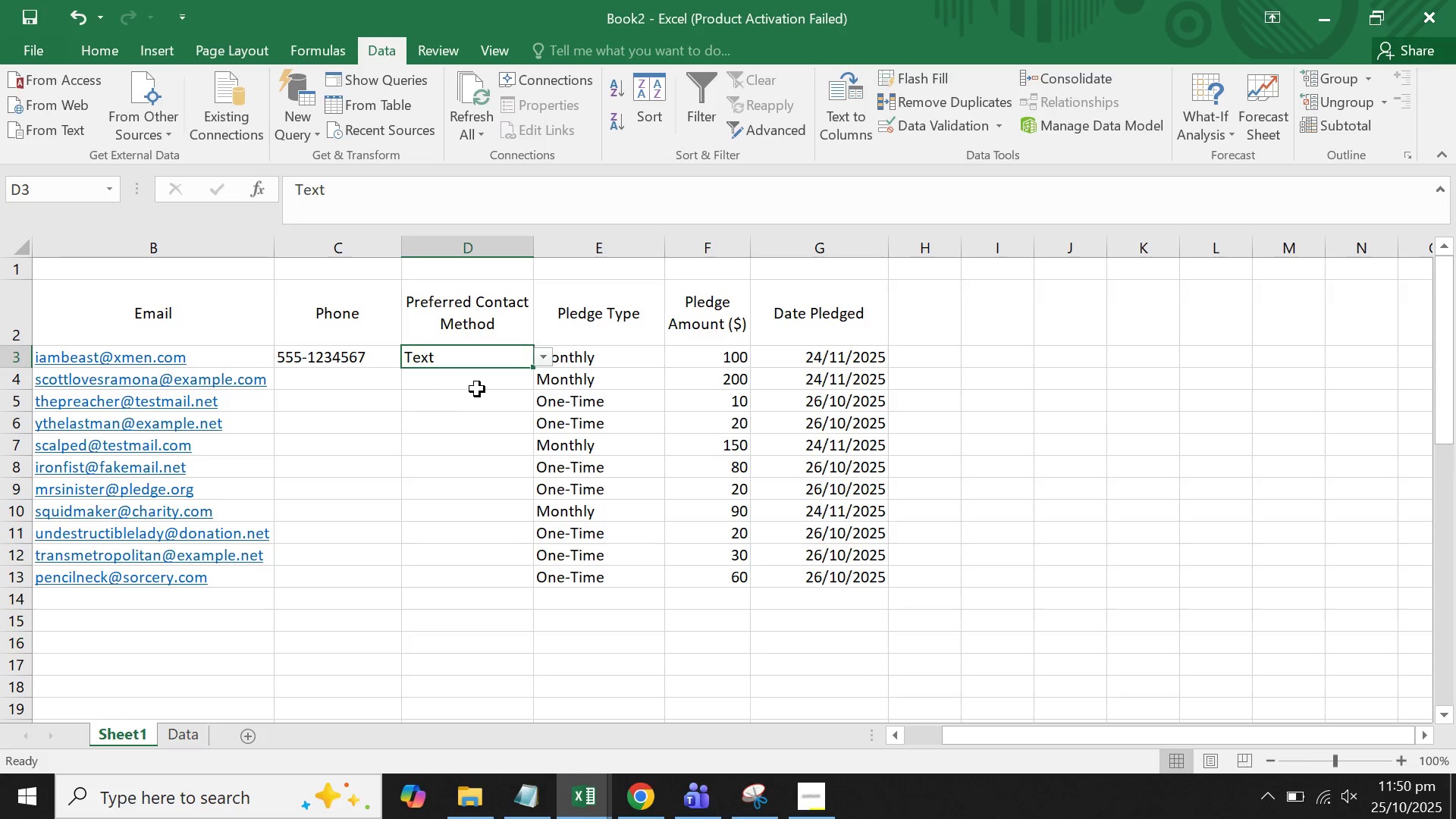 
left_click([477, 388])
 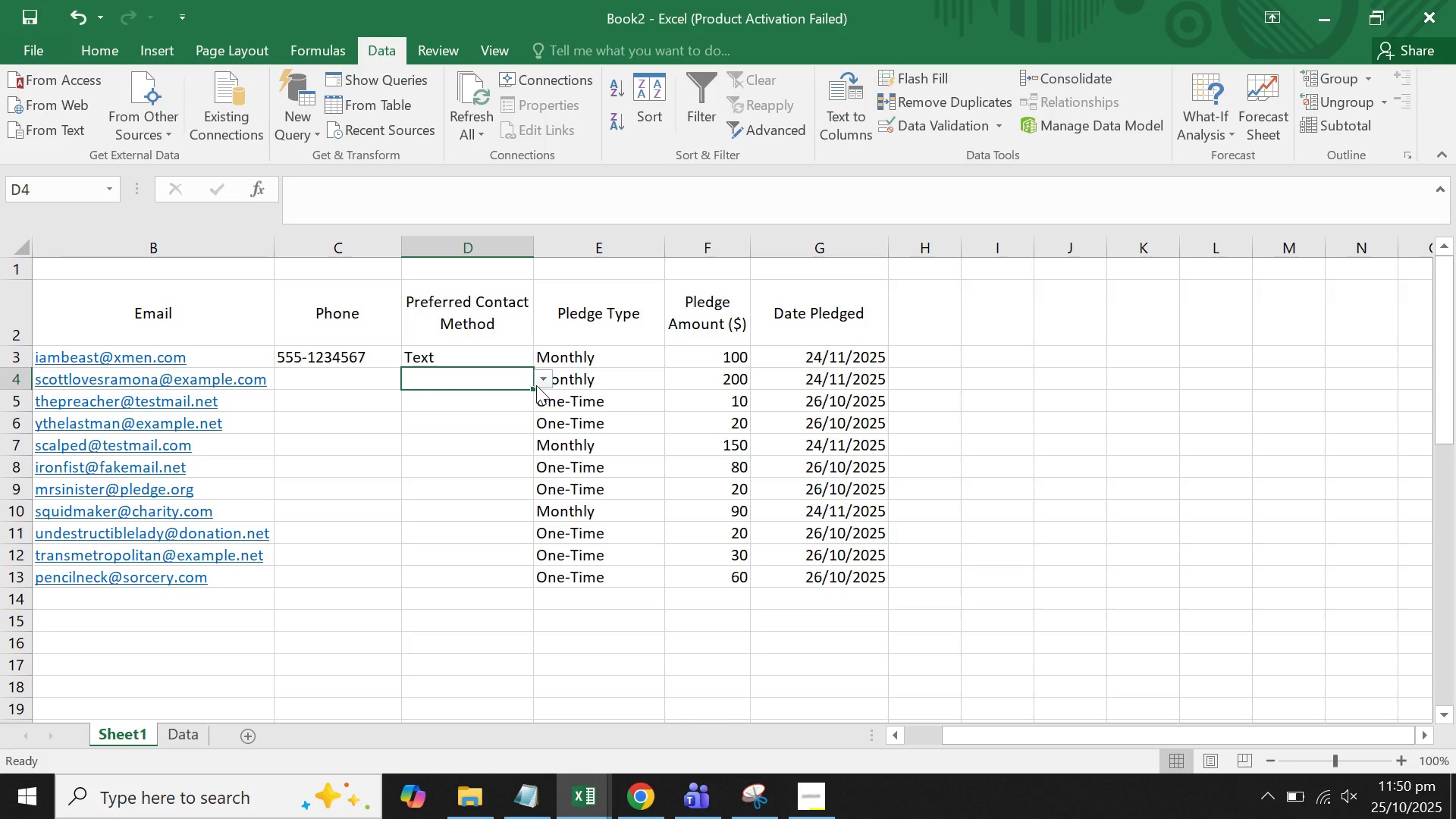 
left_click([536, 385])
 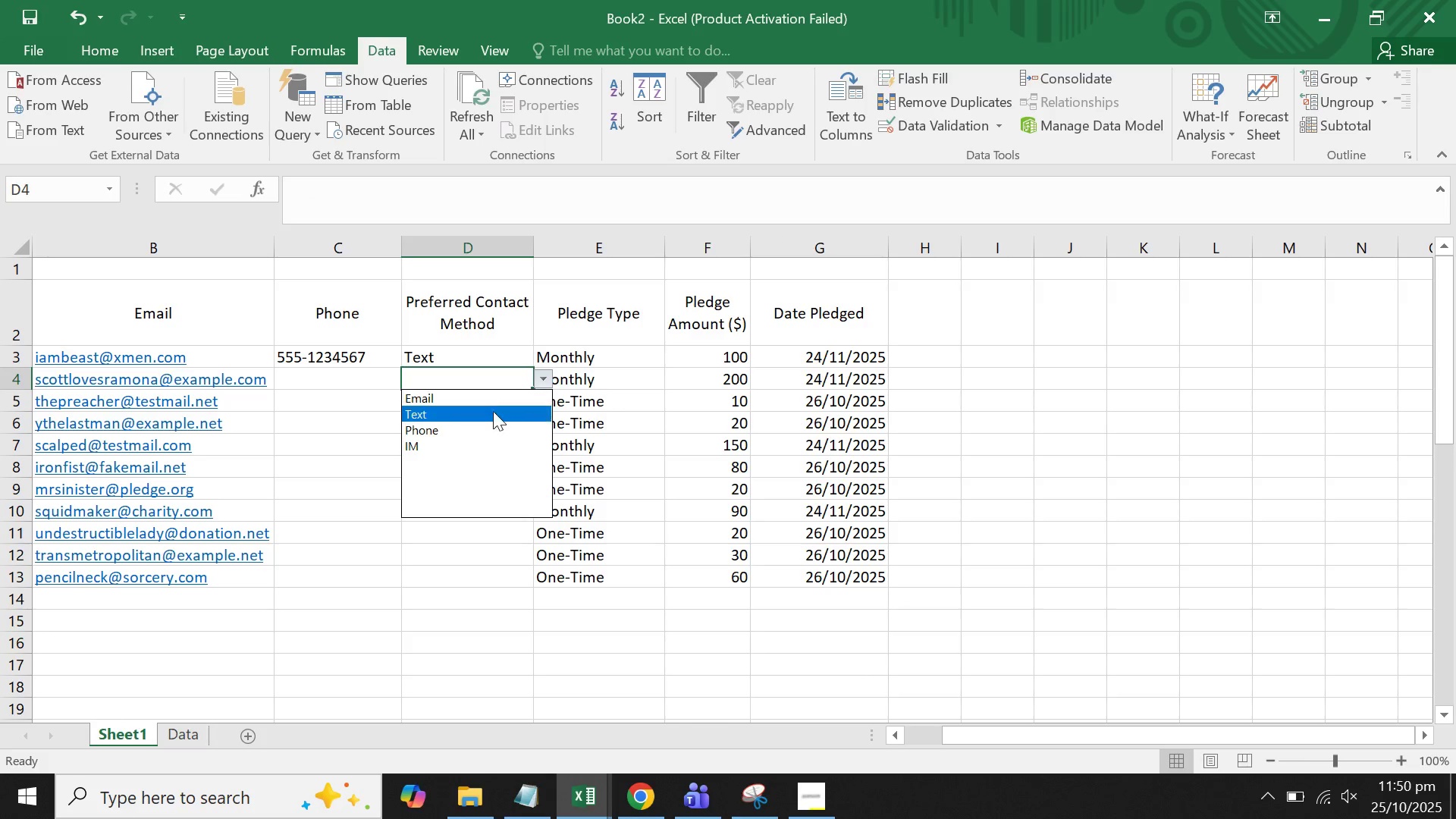 
left_click([492, 413])
 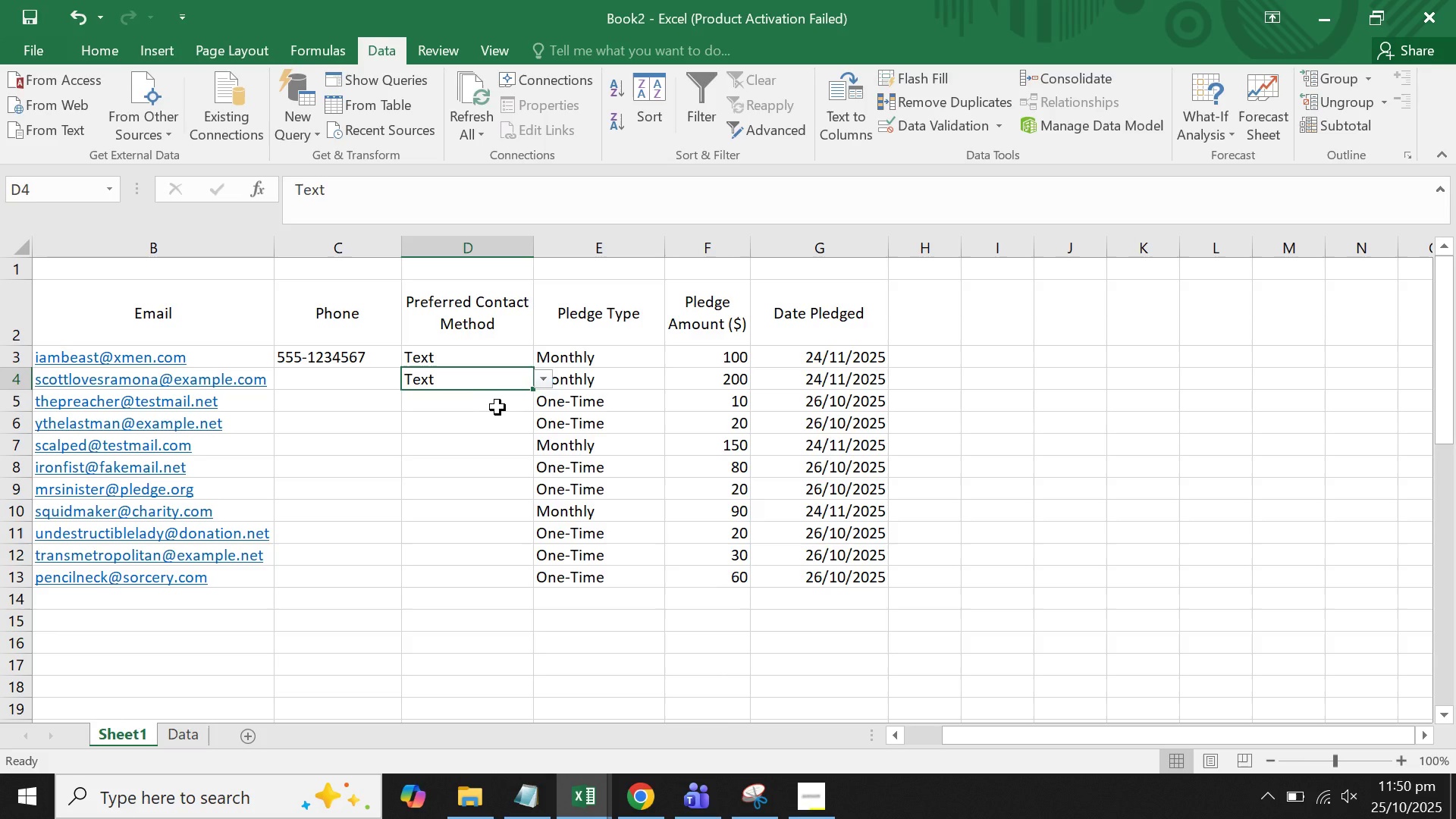 
left_click([497, 407])
 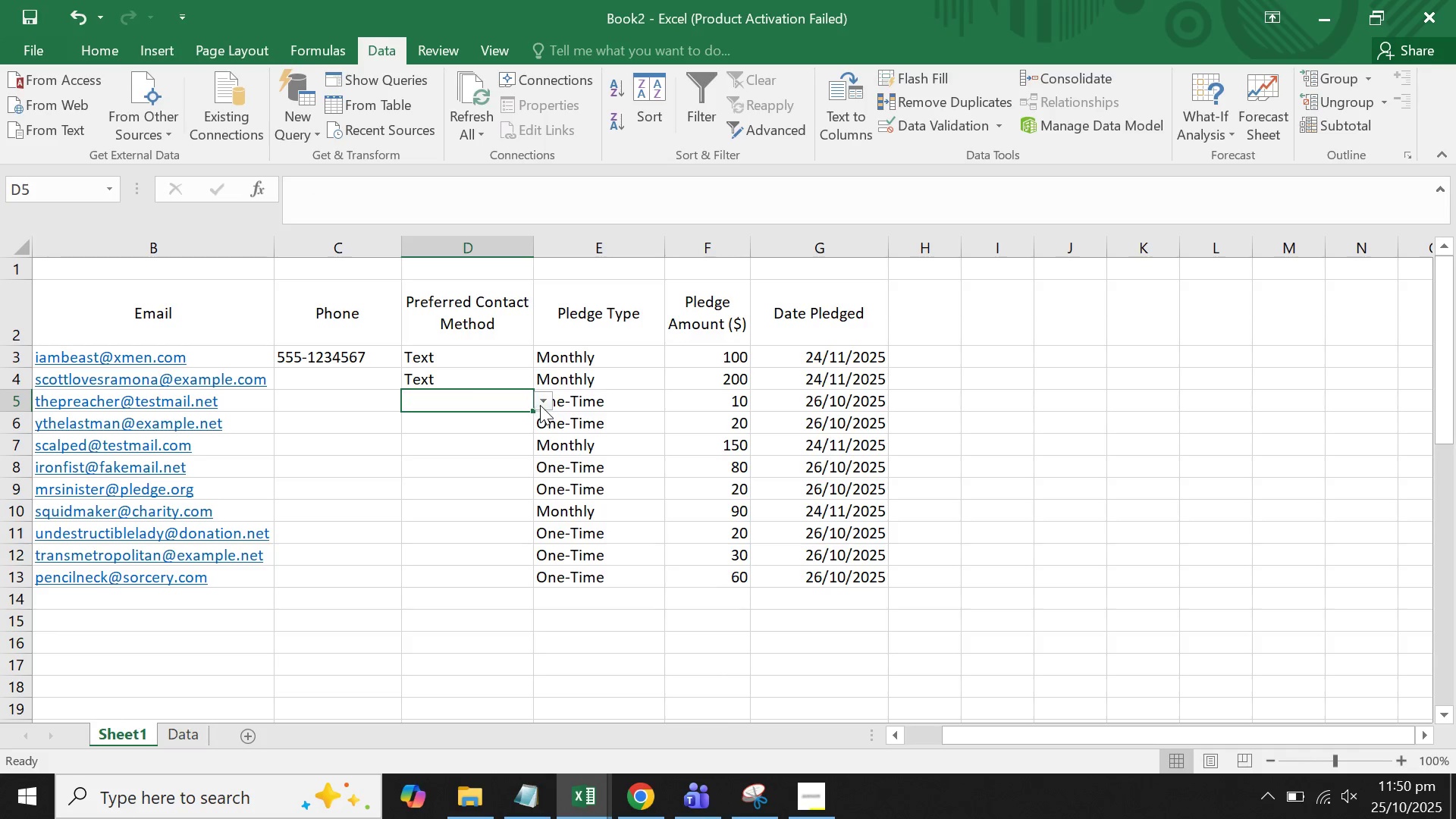 
left_click([541, 405])
 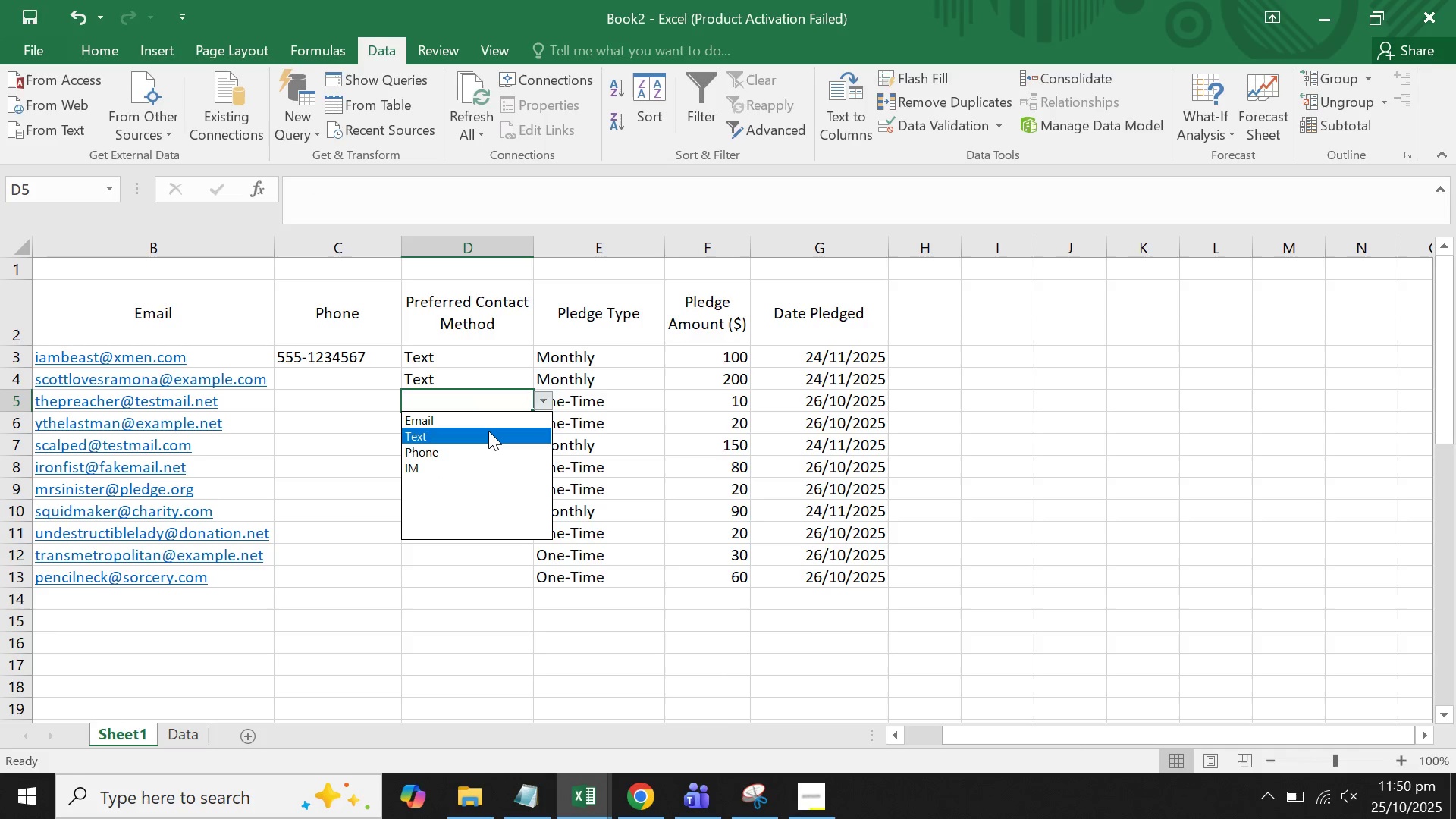 
left_click_drag(start_coordinate=[488, 431], to_coordinate=[489, 417])
 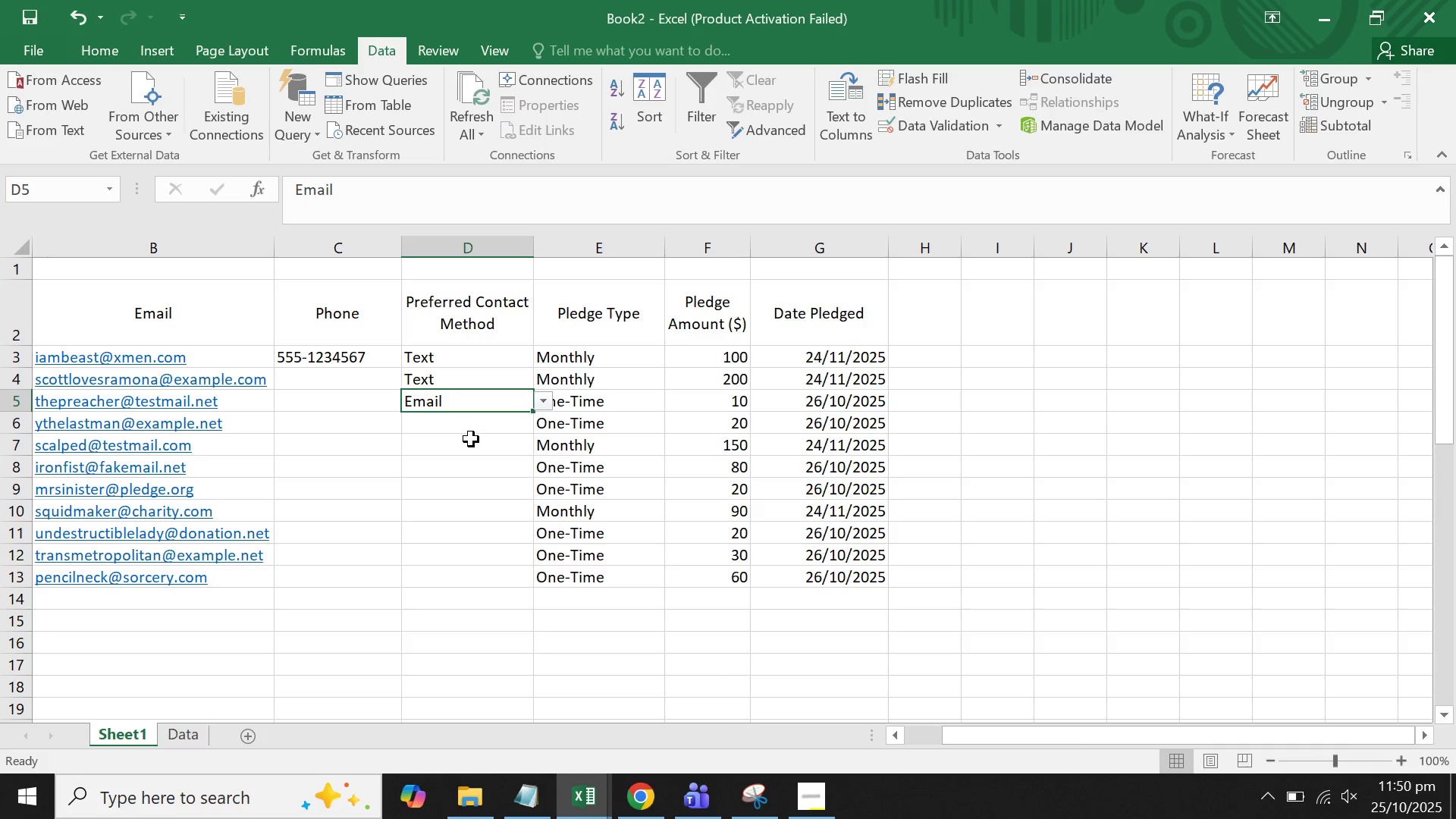 
left_click([471, 439])
 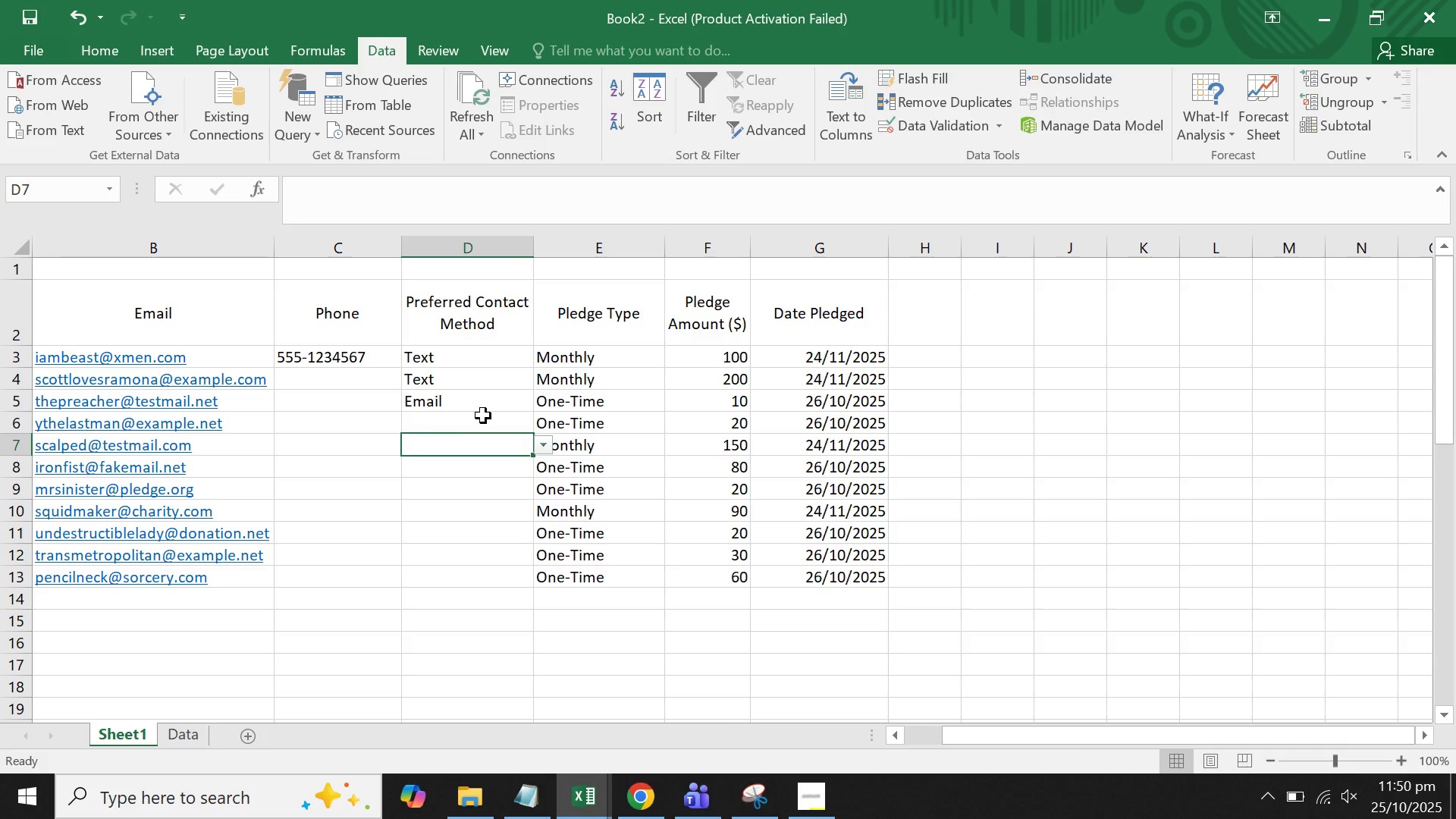 
left_click([483, 416])
 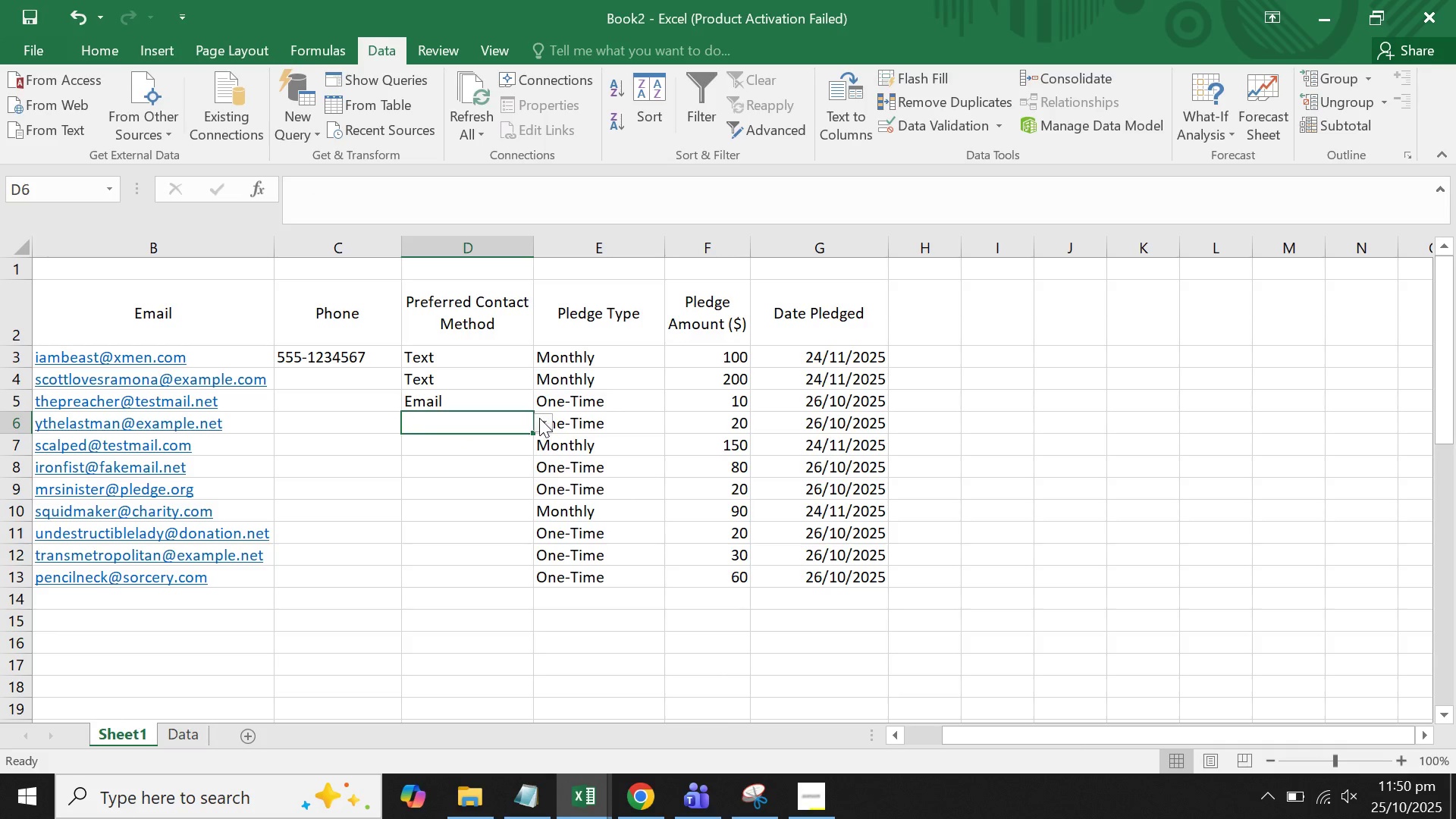 
left_click([539, 418])
 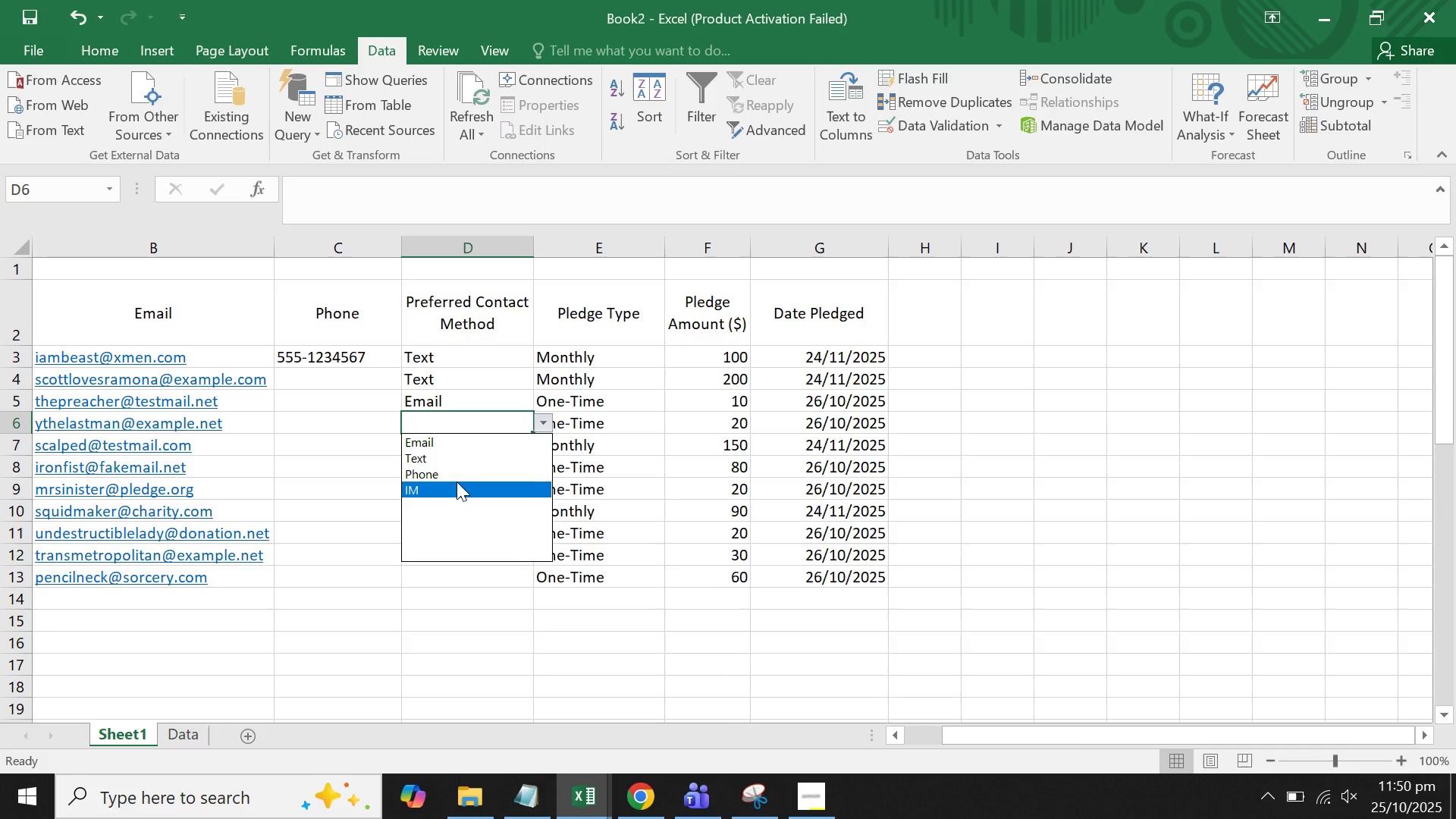 
left_click([457, 482])
 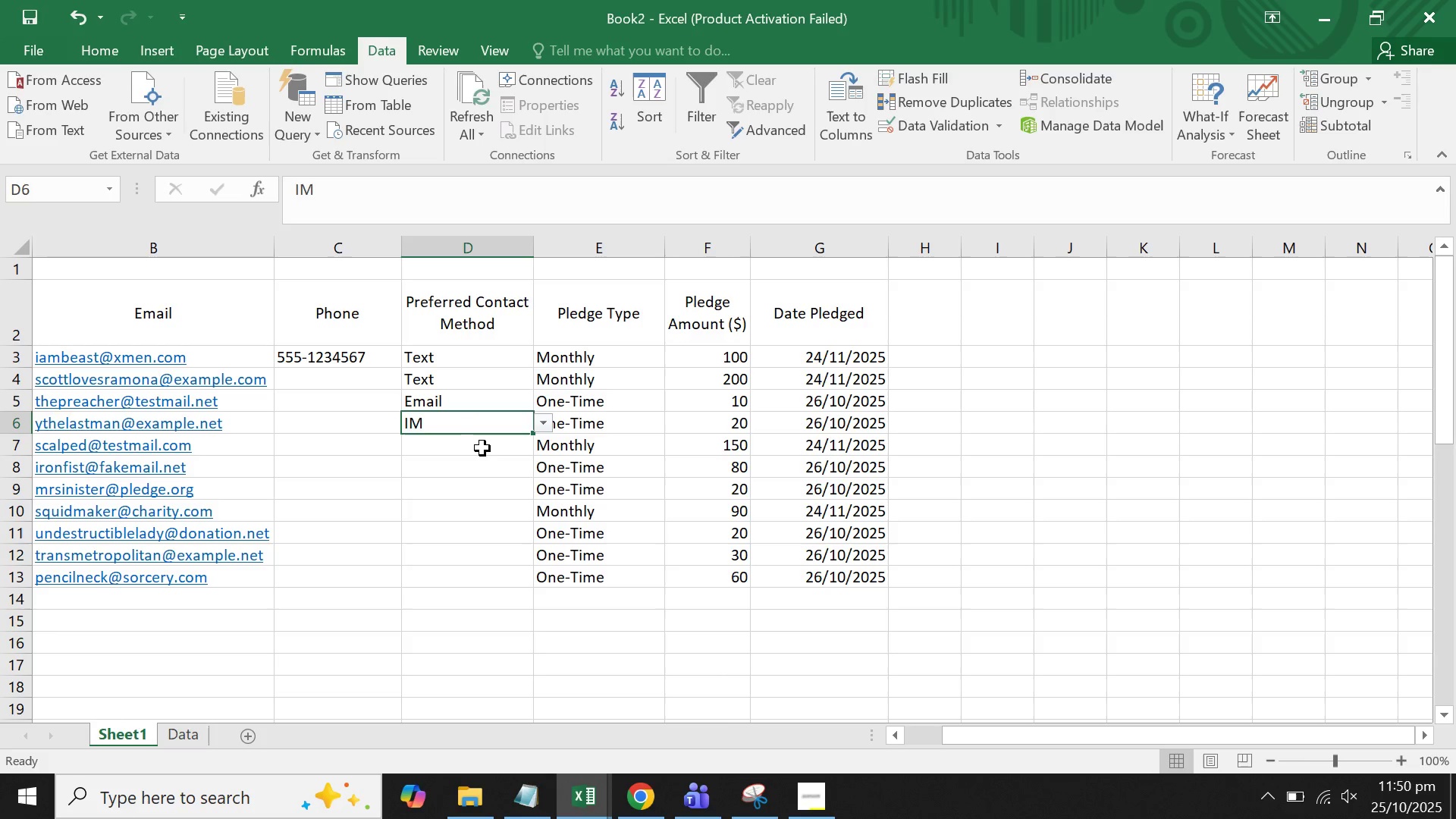 
left_click([482, 448])
 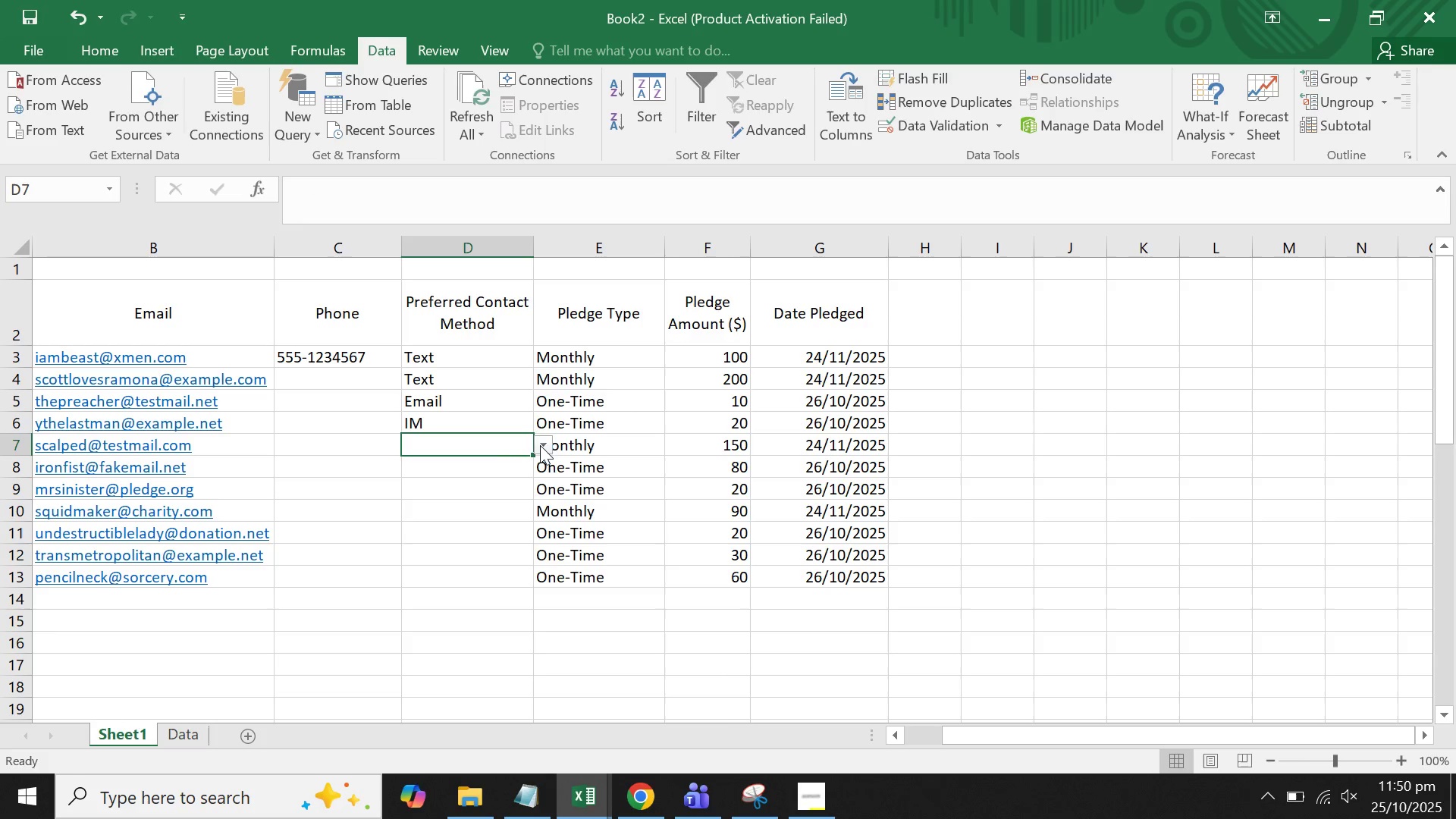 
left_click([540, 445])
 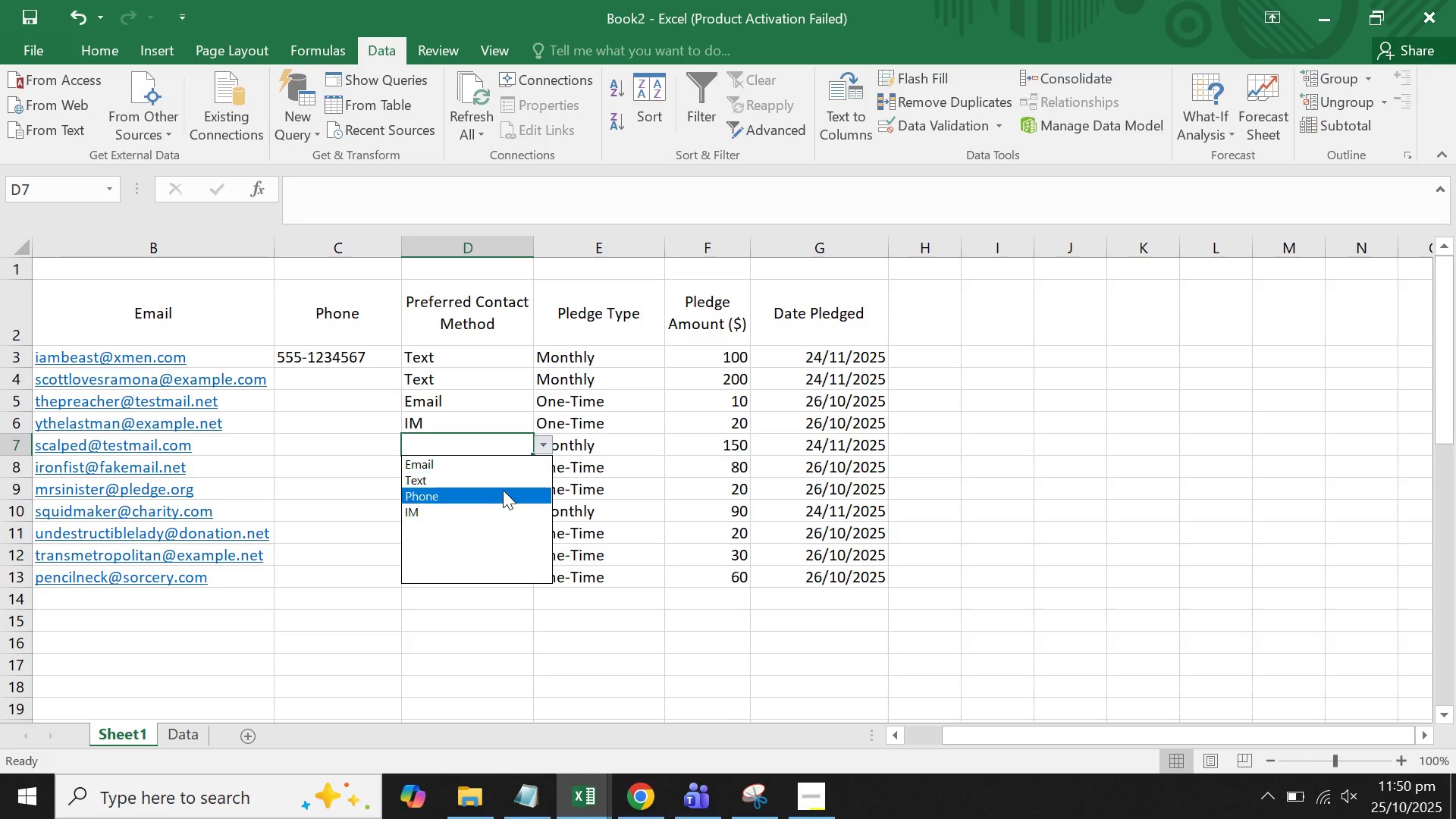 
left_click([503, 490])
 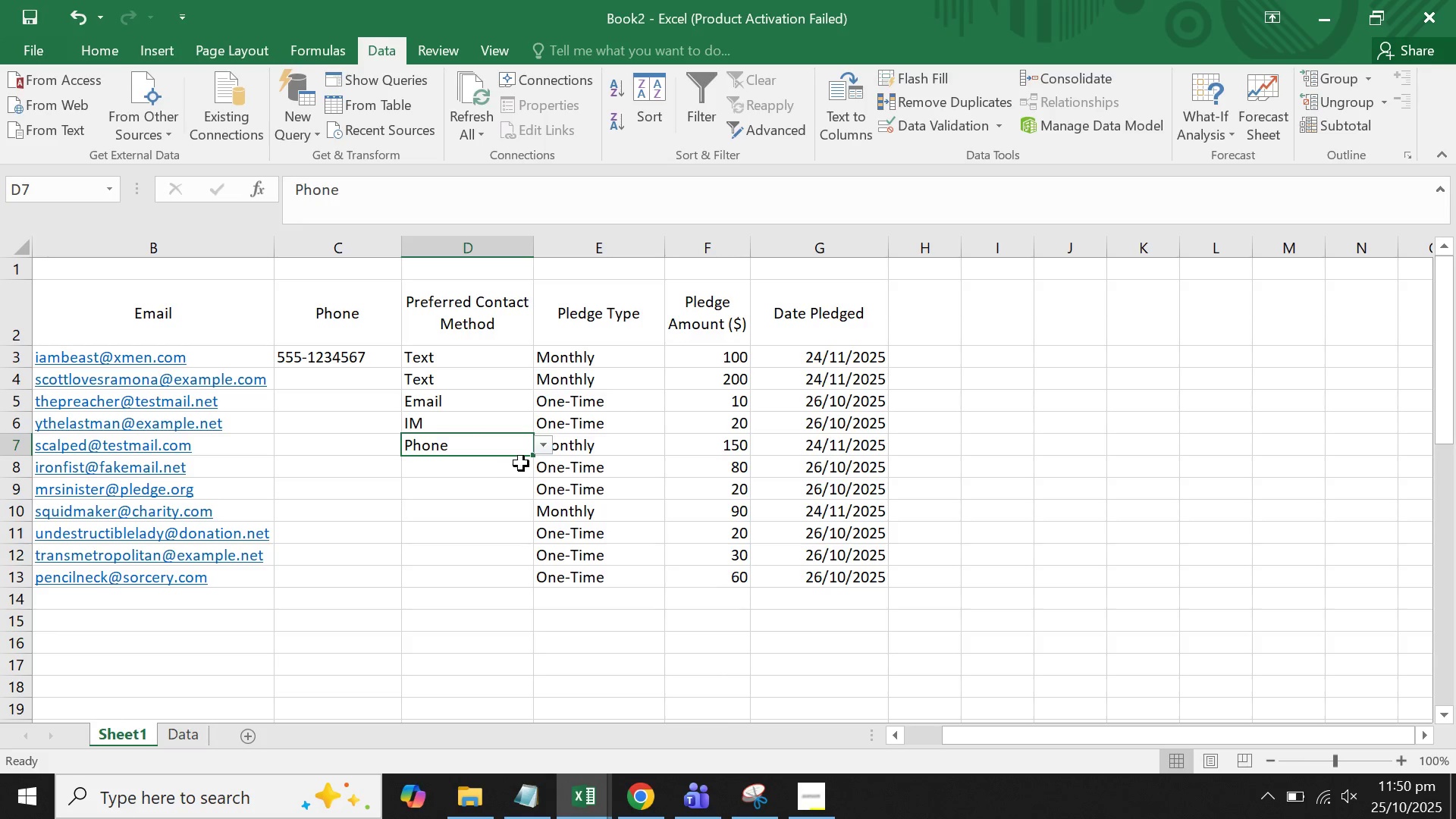 
left_click([521, 463])
 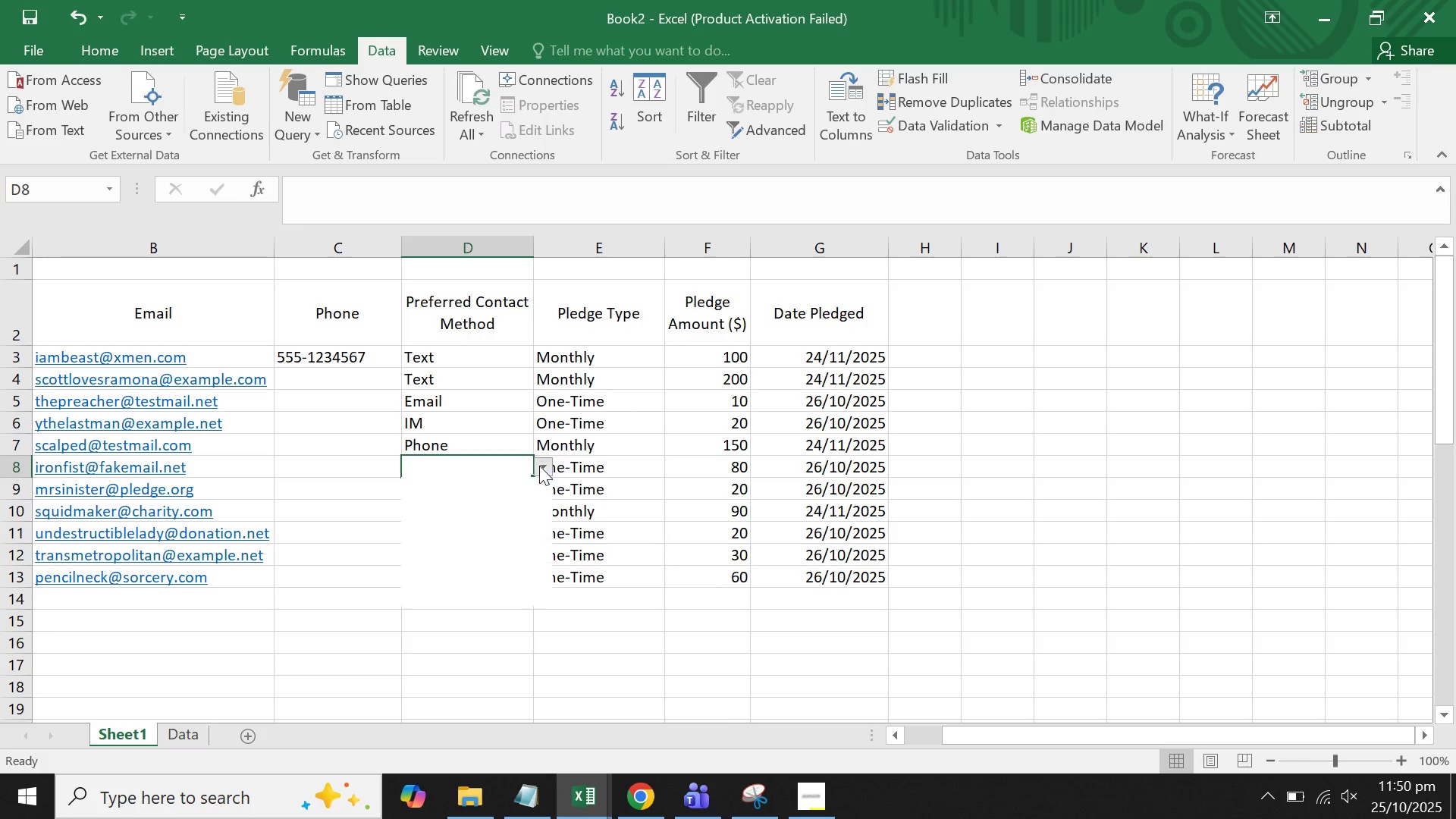 
left_click([539, 466])
 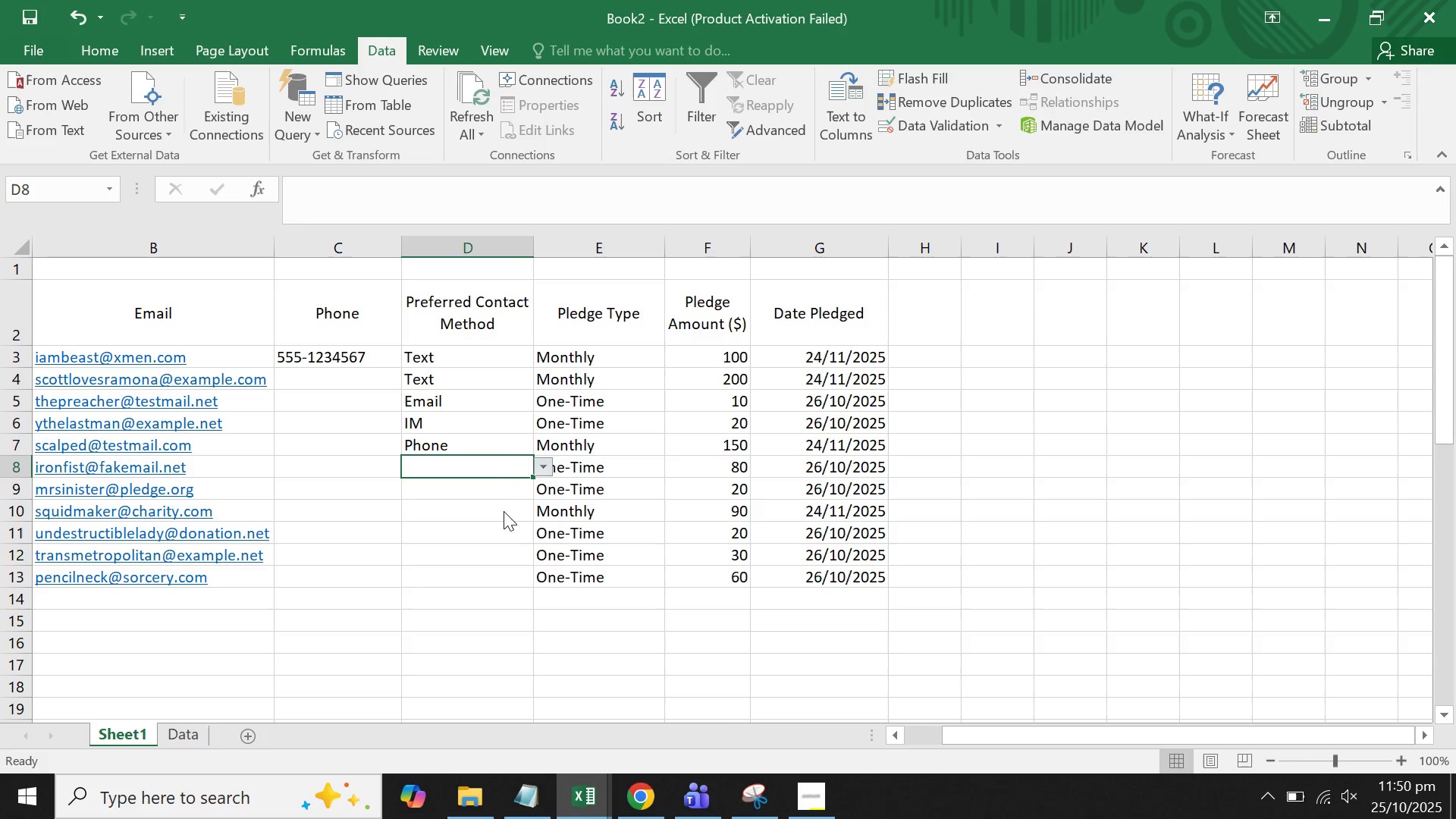 
double_click([500, 488])
 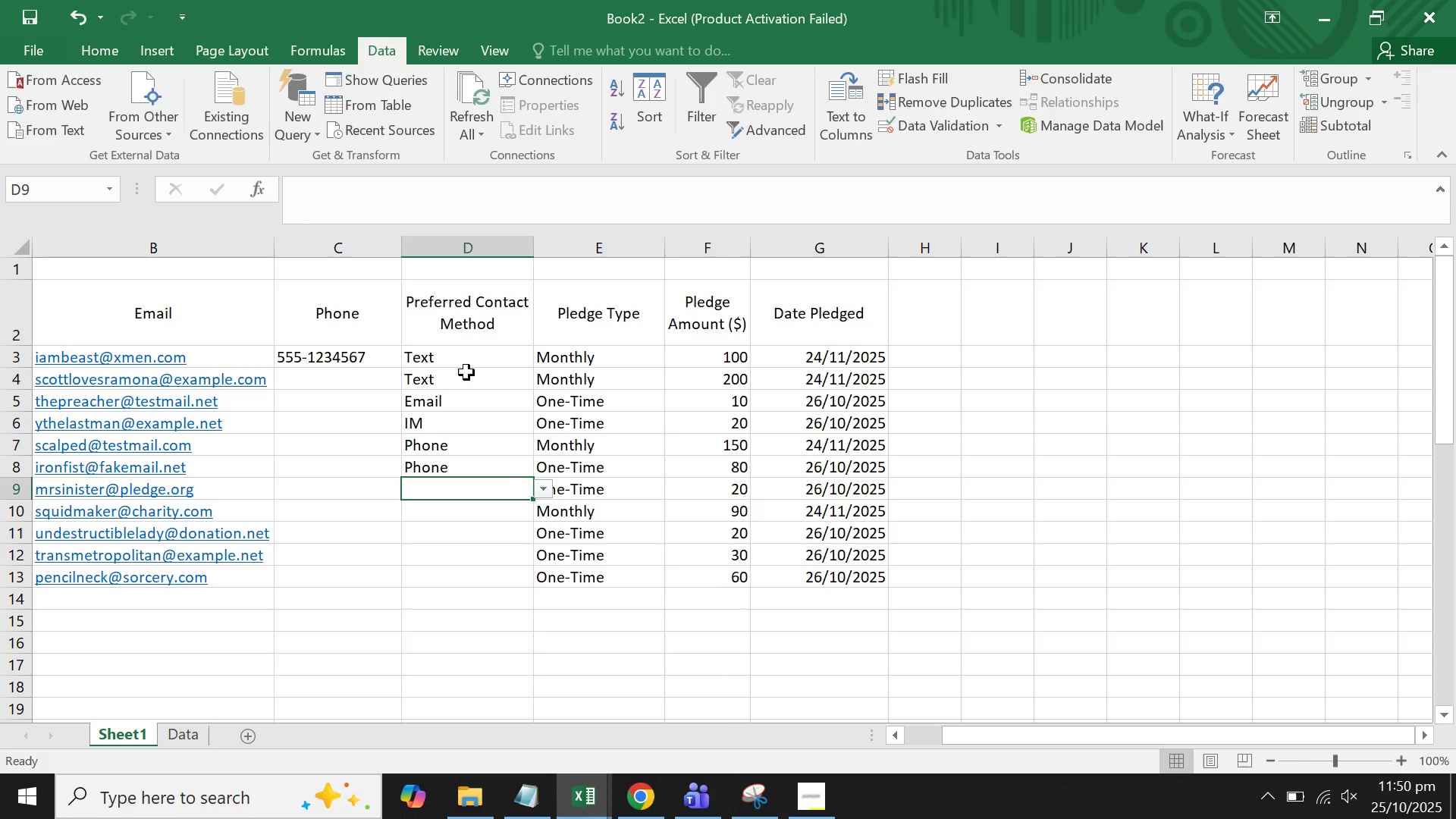 
left_click_drag(start_coordinate=[464, 363], to_coordinate=[456, 456])
 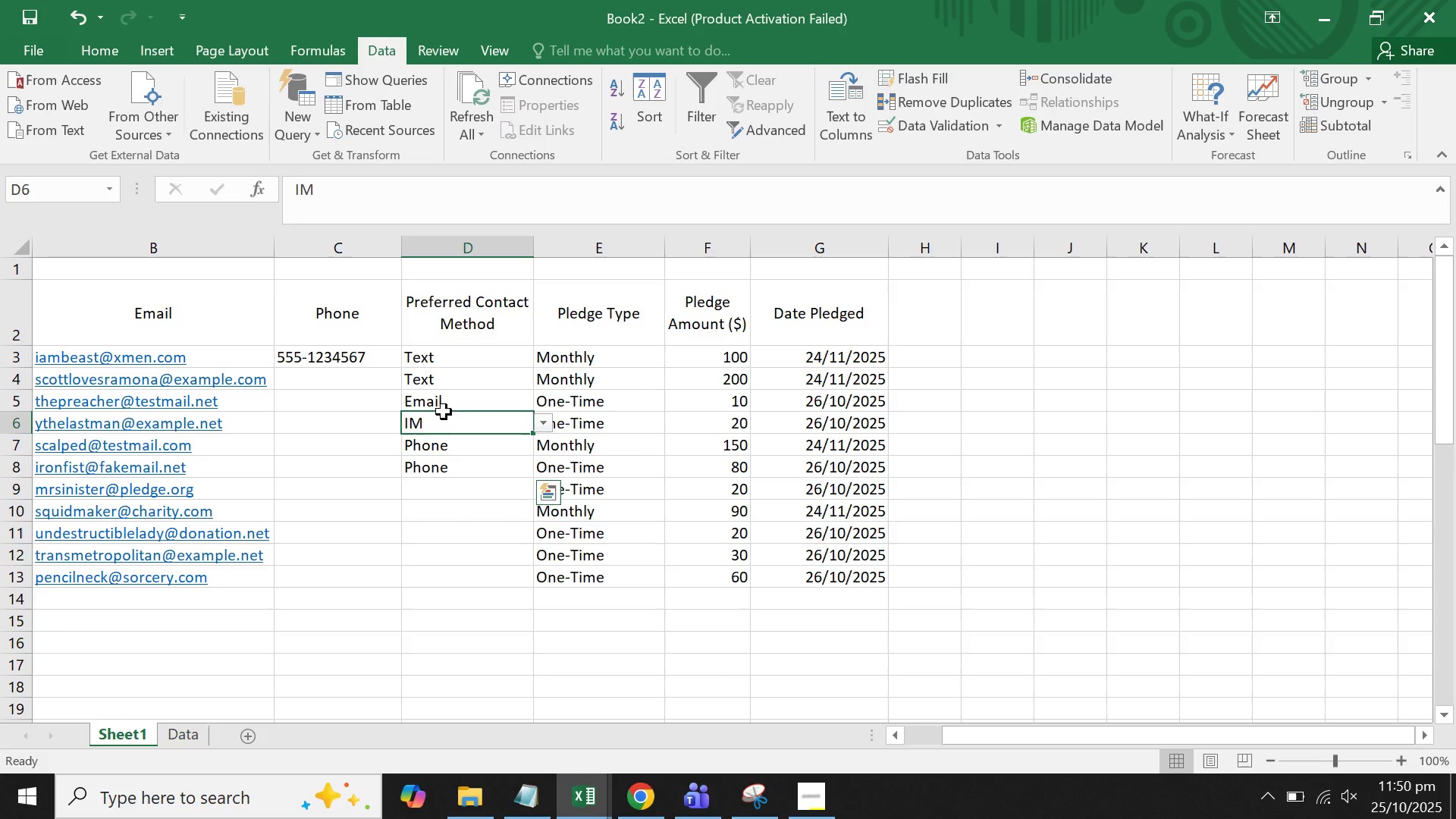 
left_click([444, 412])
 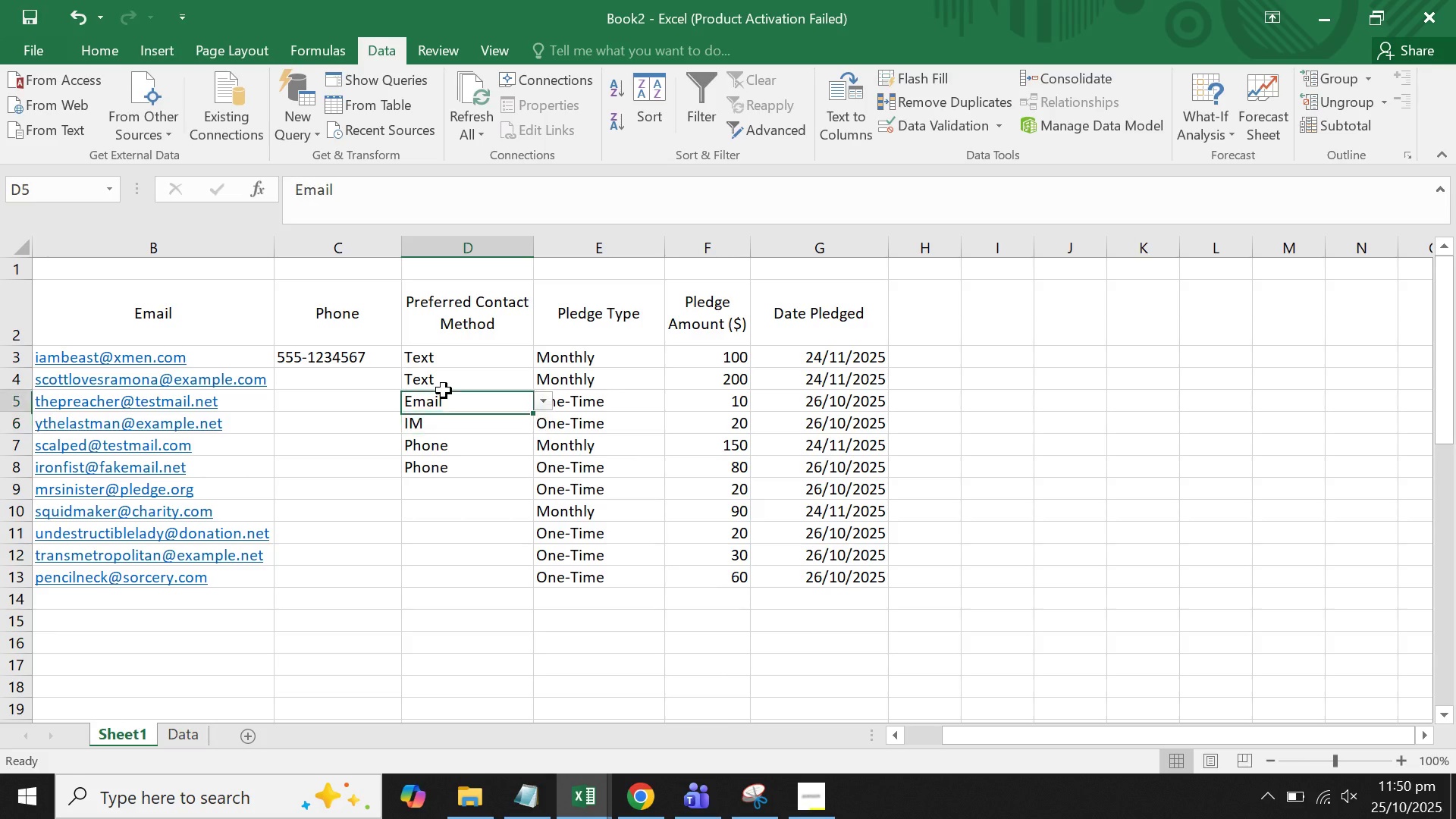 
left_click([444, 391])
 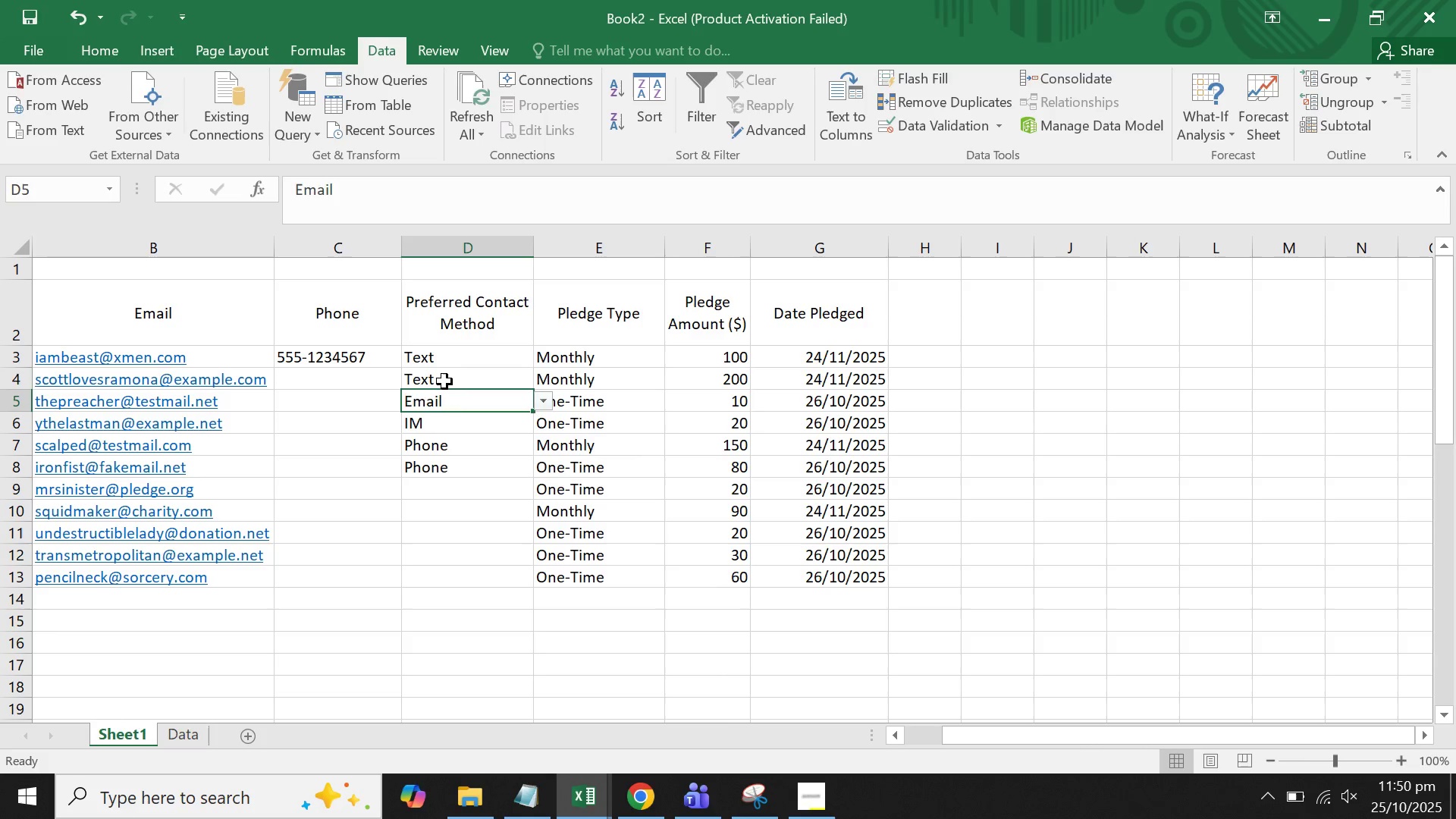 
left_click_drag(start_coordinate=[444, 381], to_coordinate=[447, 447])
 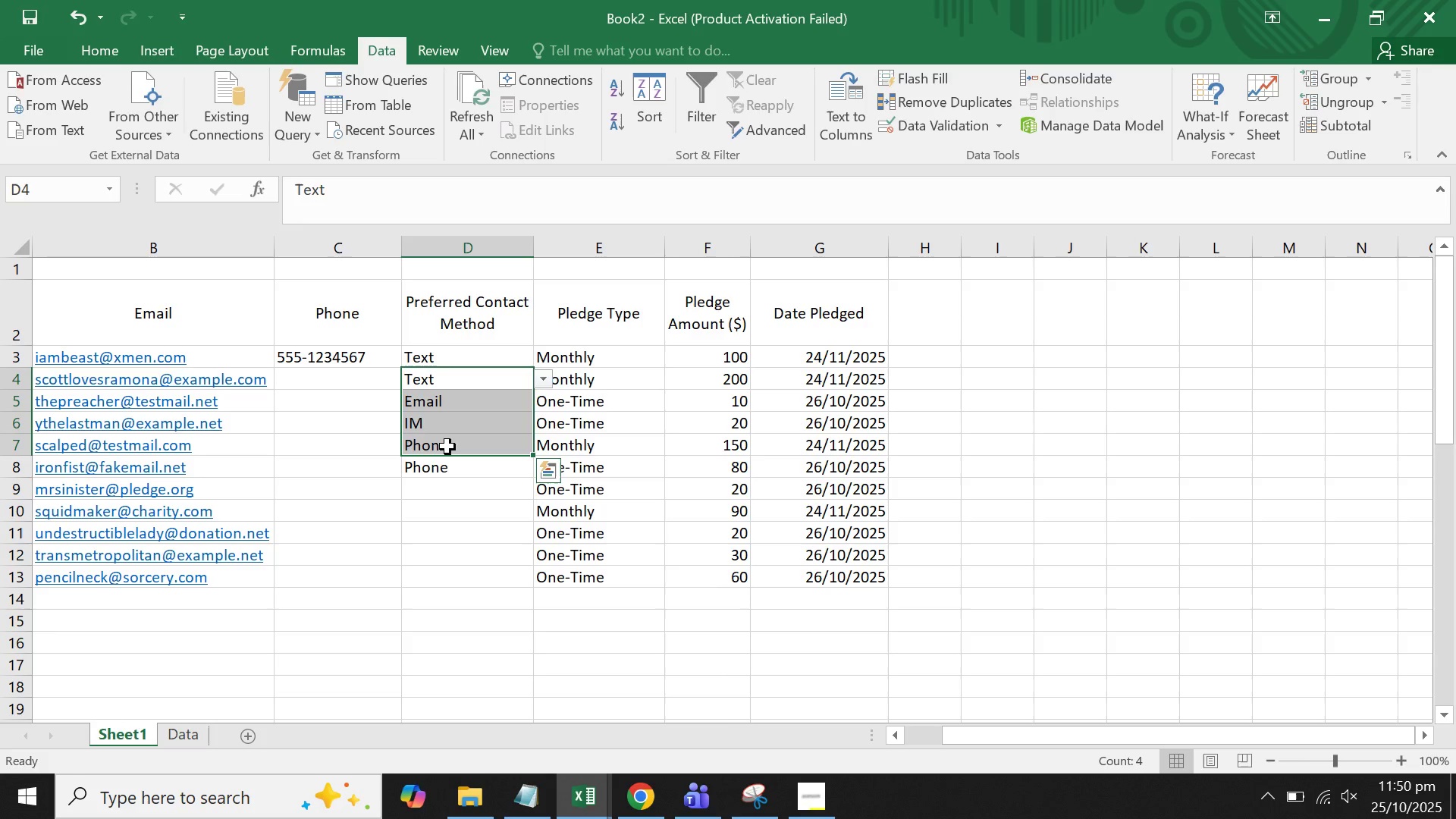 
key(Control+C)
 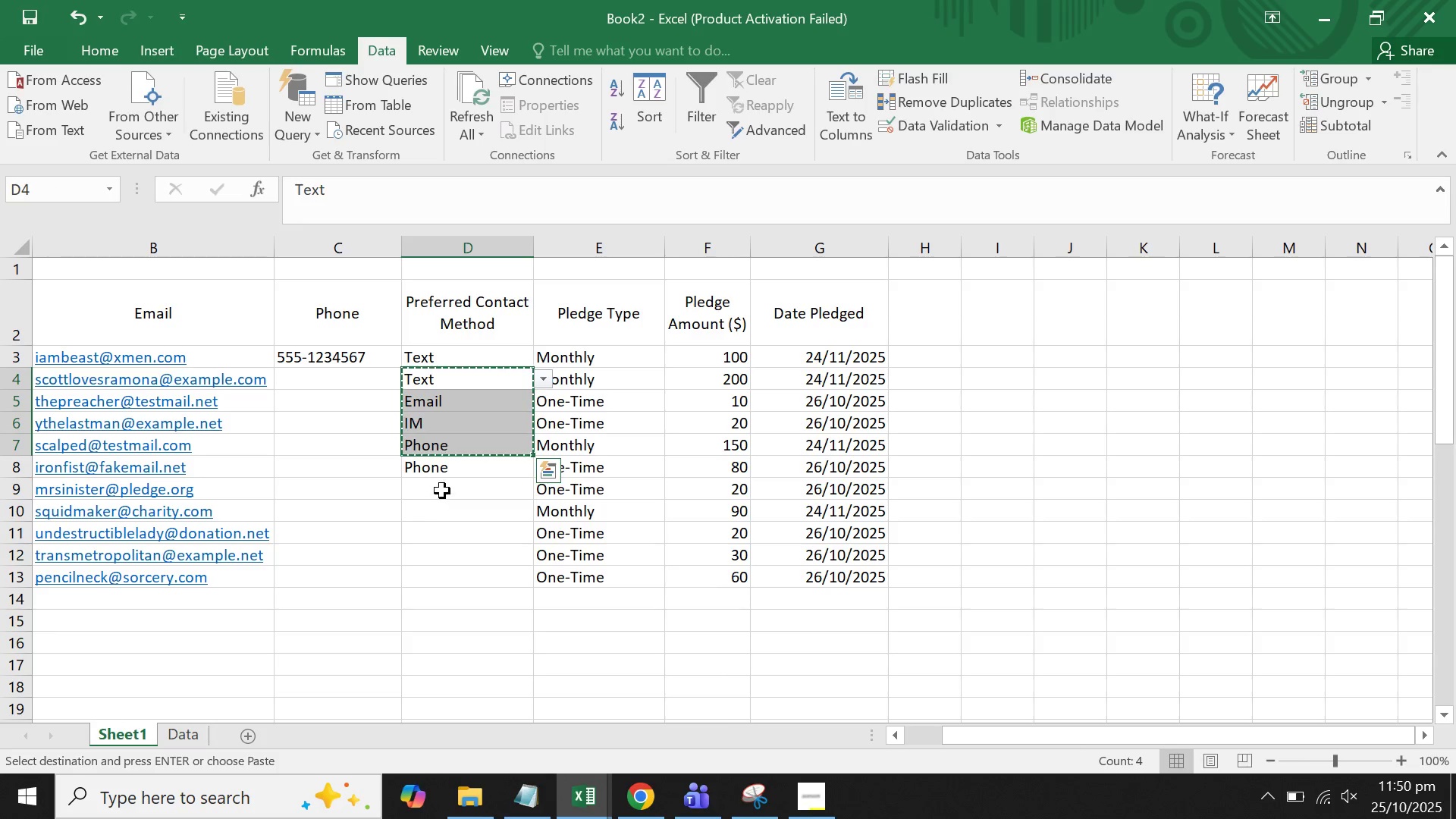 
left_click([442, 490])
 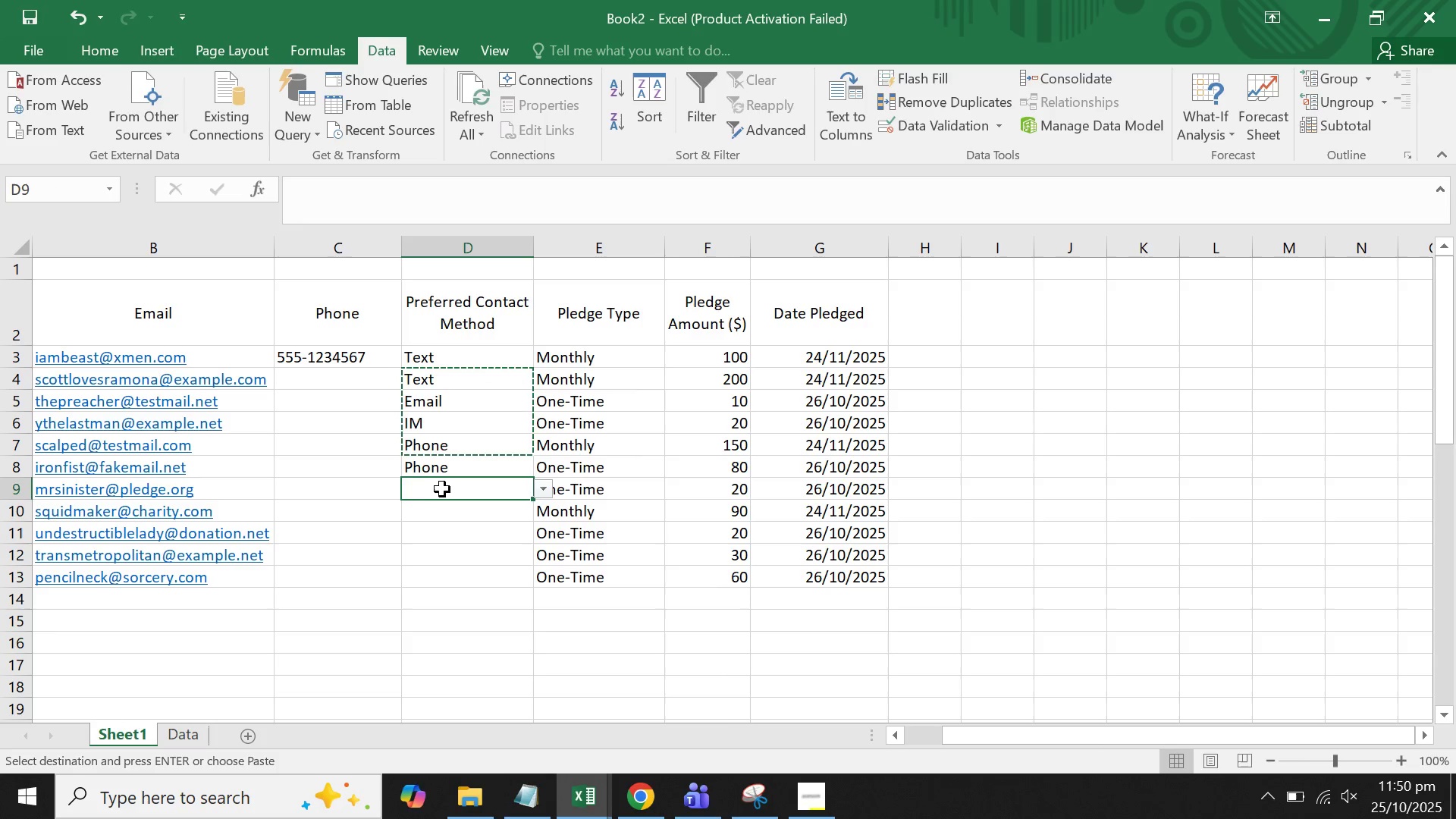 
key(Control+V)
 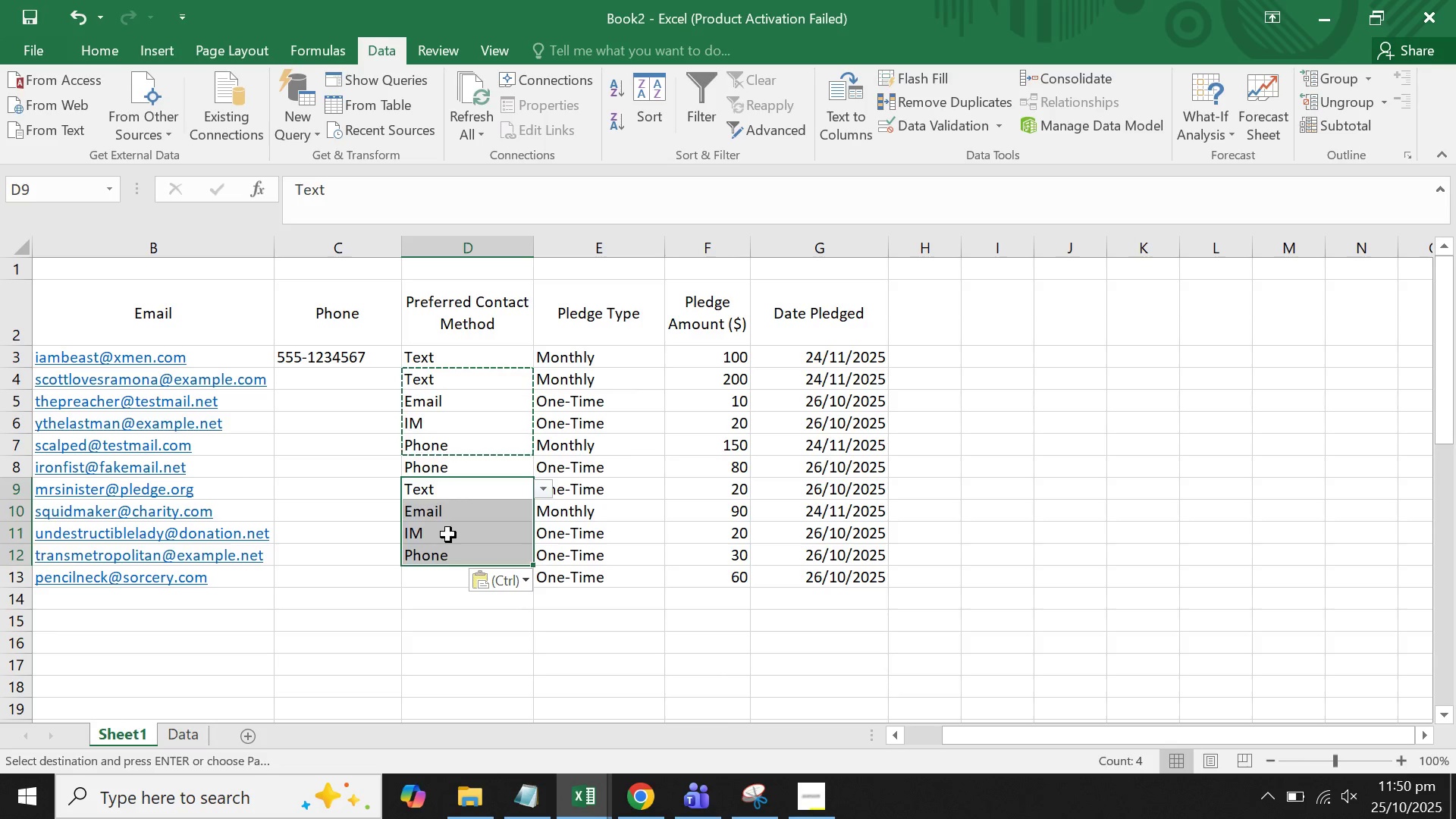 
double_click([447, 568])
 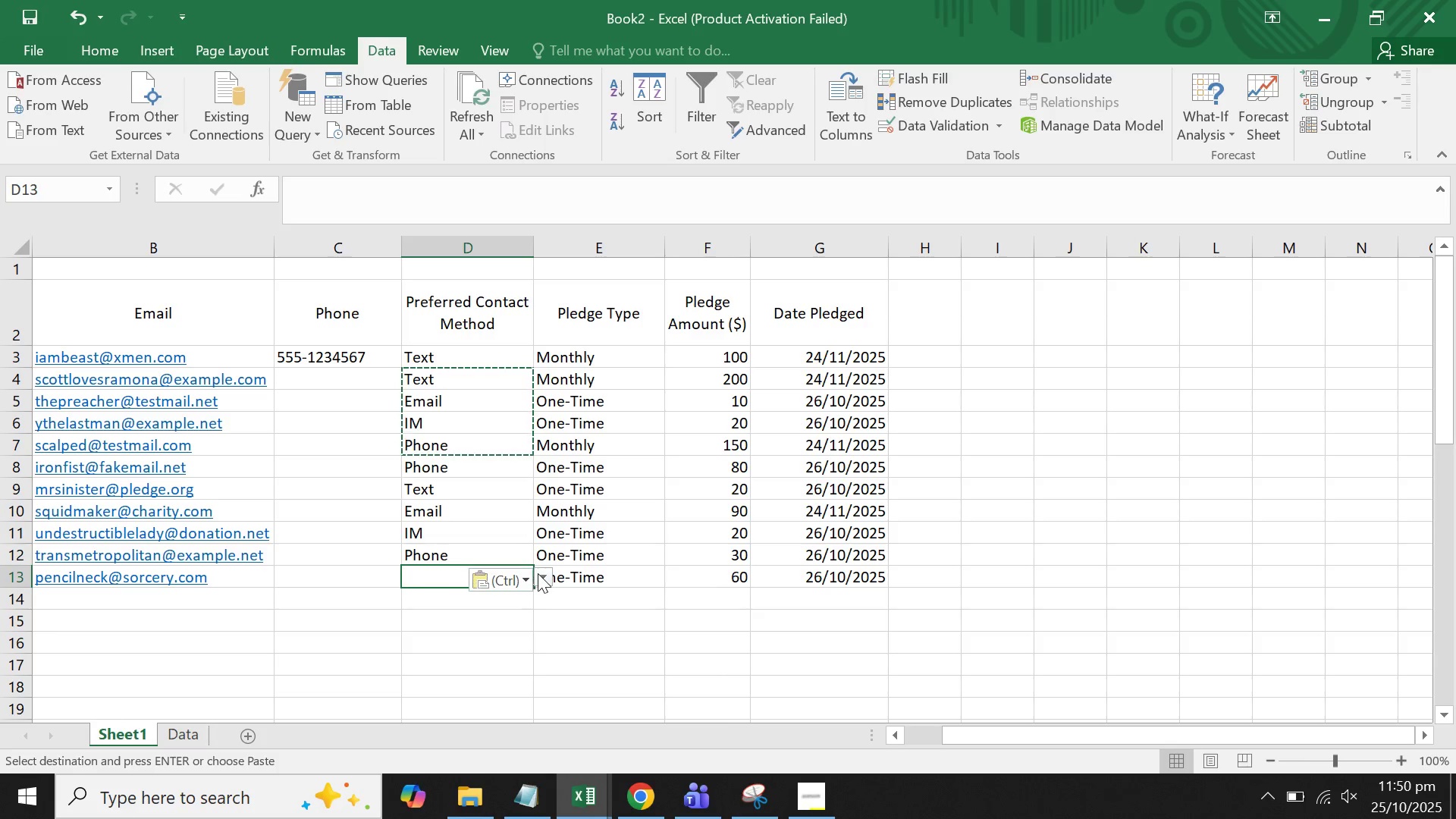 
left_click([538, 573])
 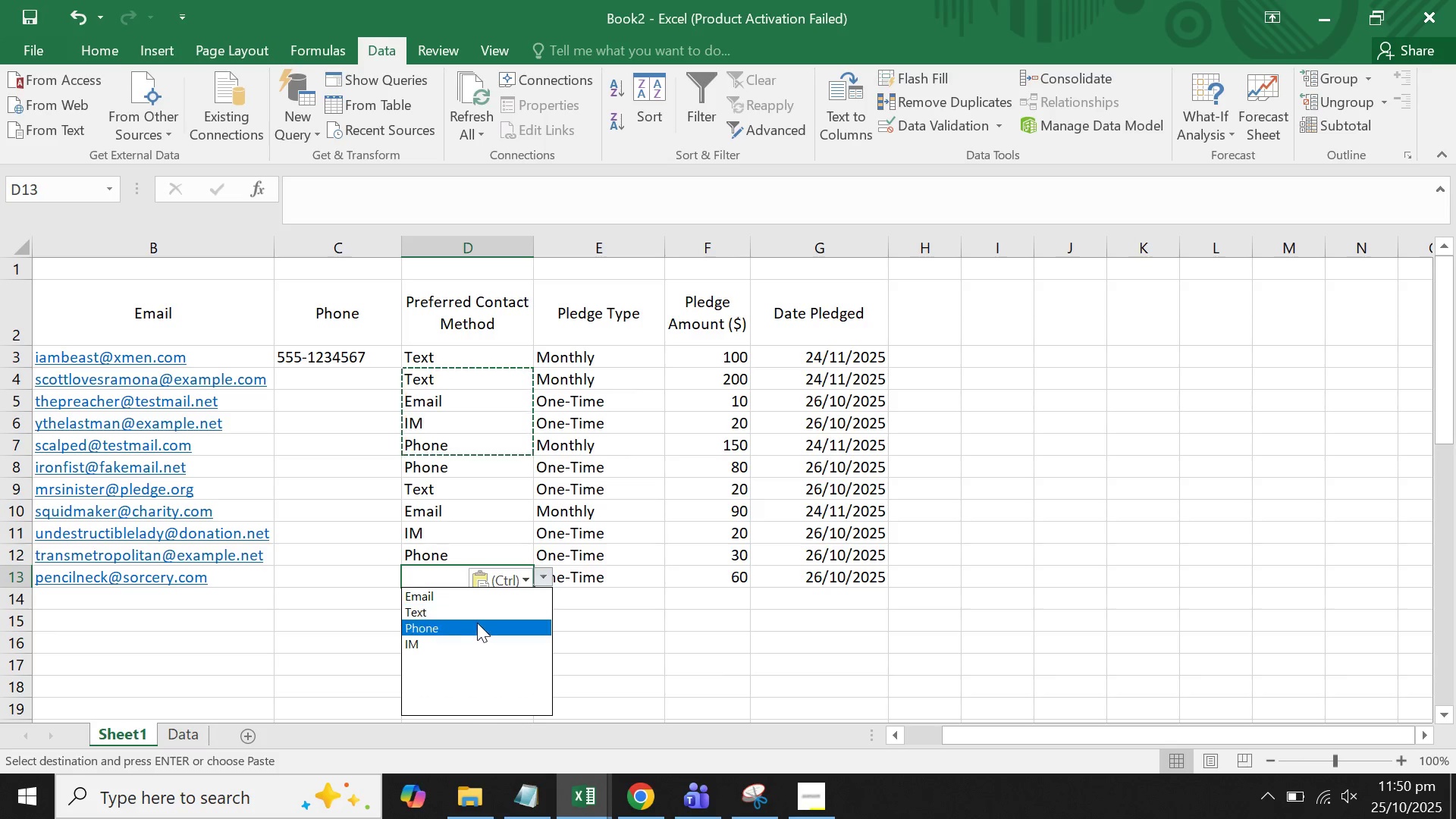 
left_click([477, 623])
 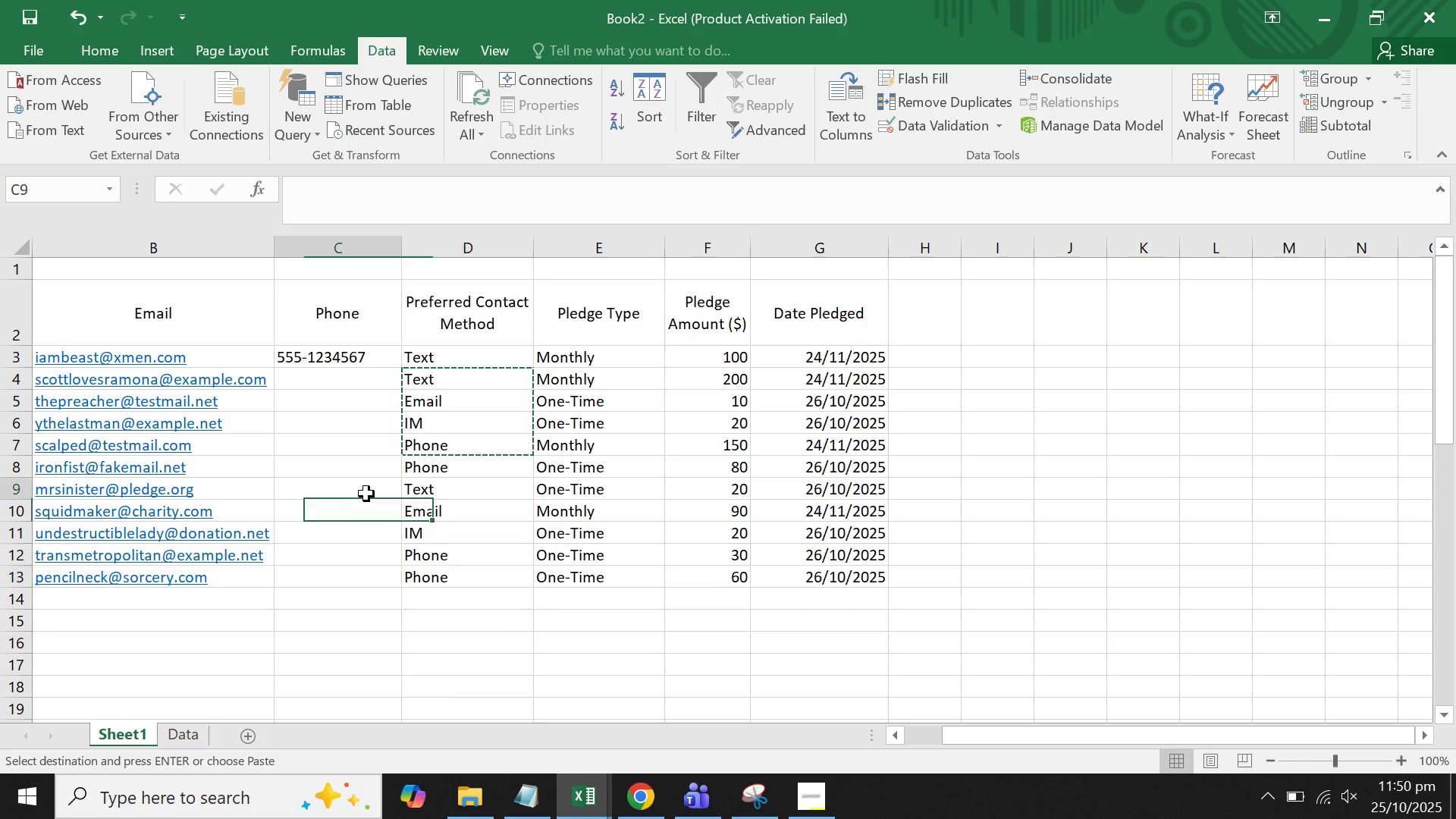 
double_click([375, 435])
 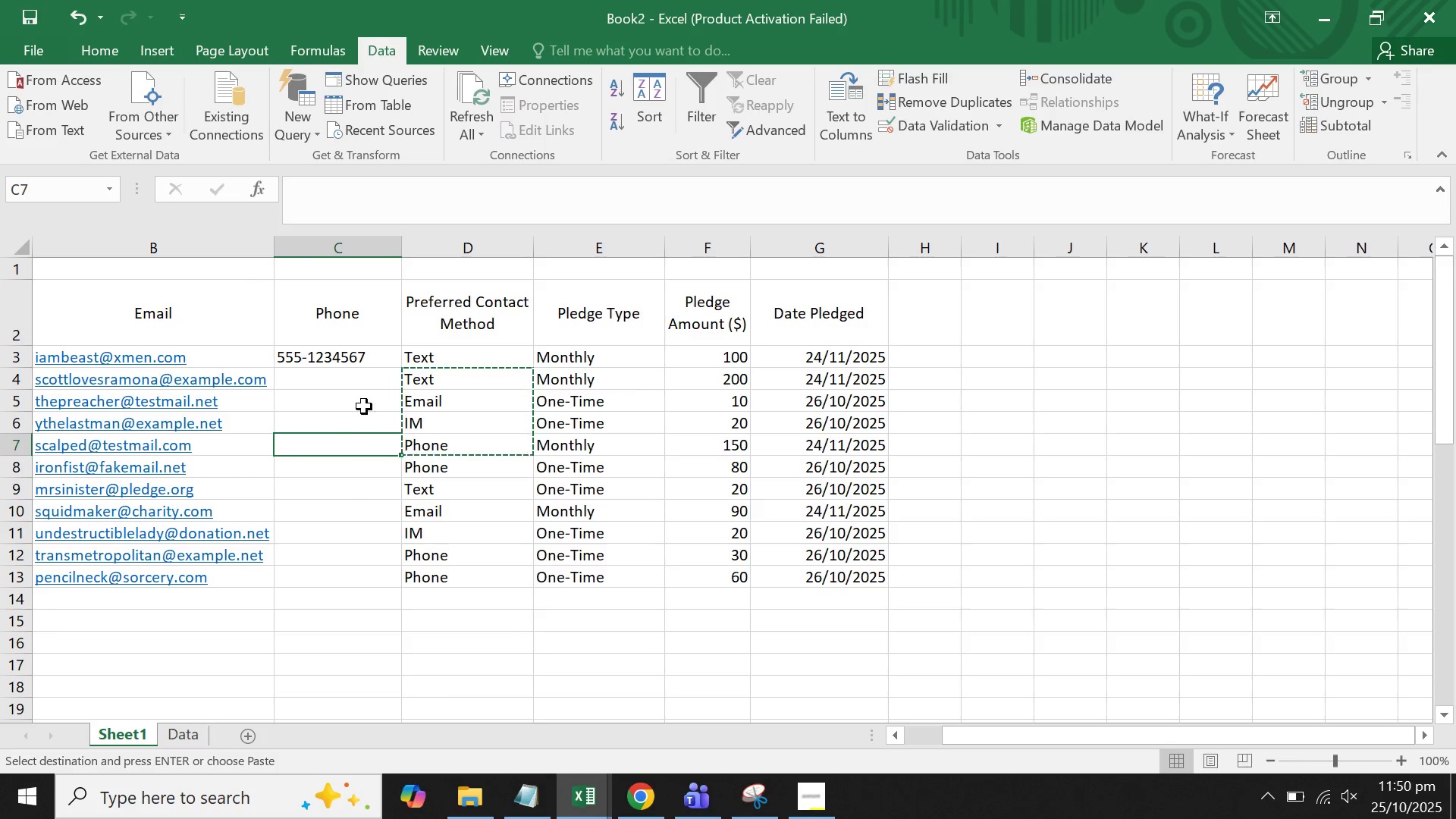 
triple_click([364, 406])
 